 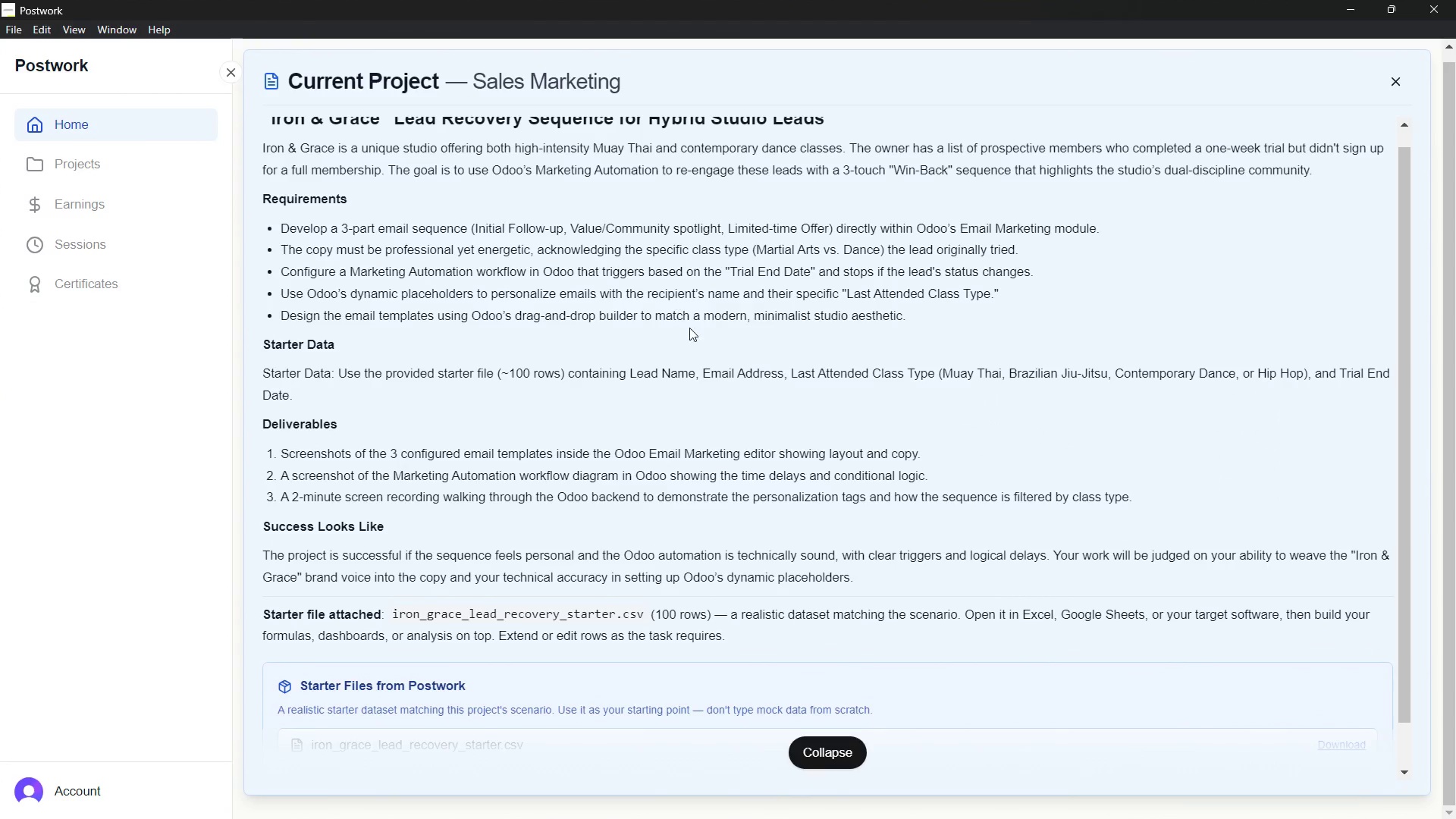 
left_click([883, 220])
 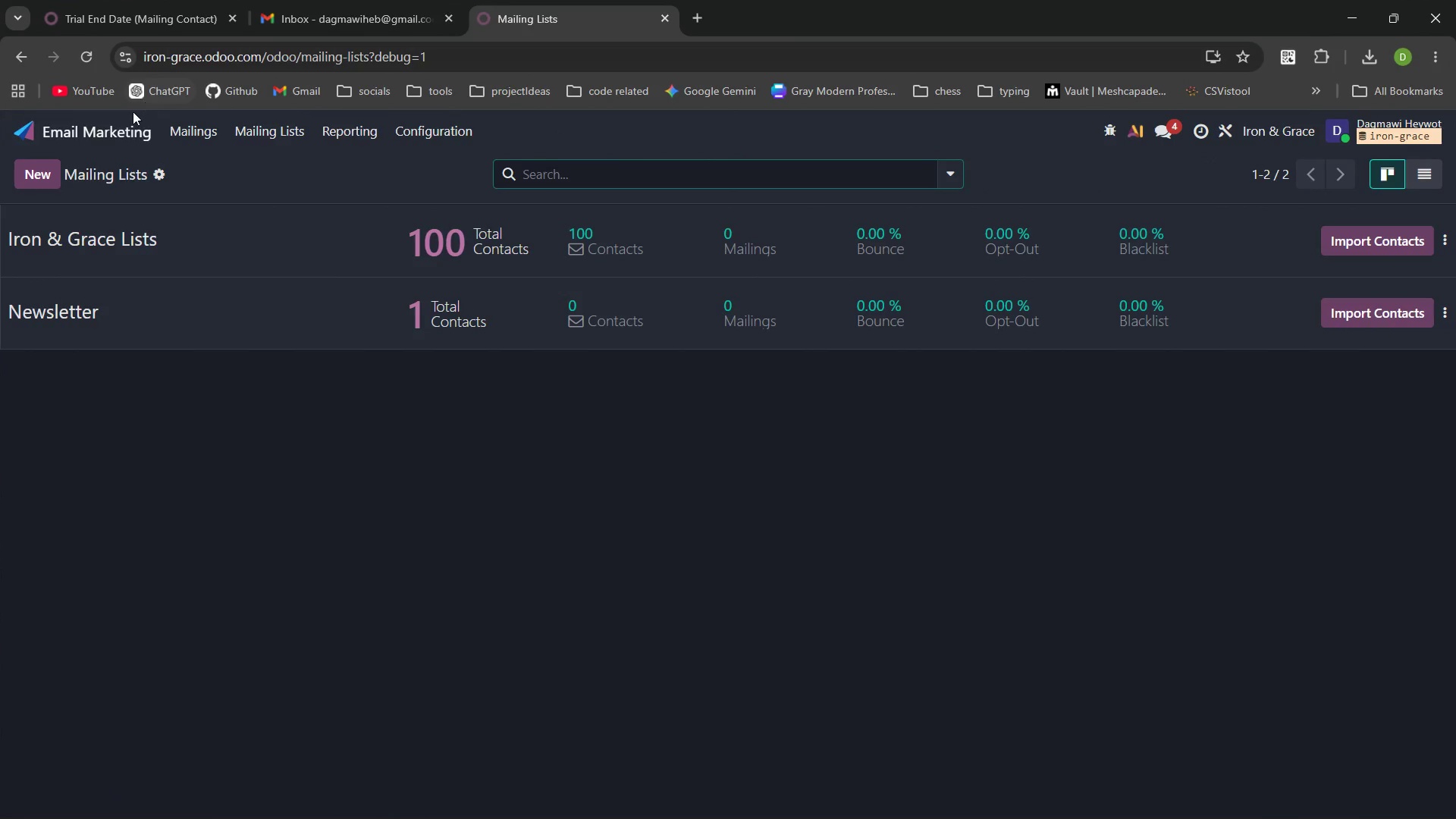 
left_click([115, 130])
 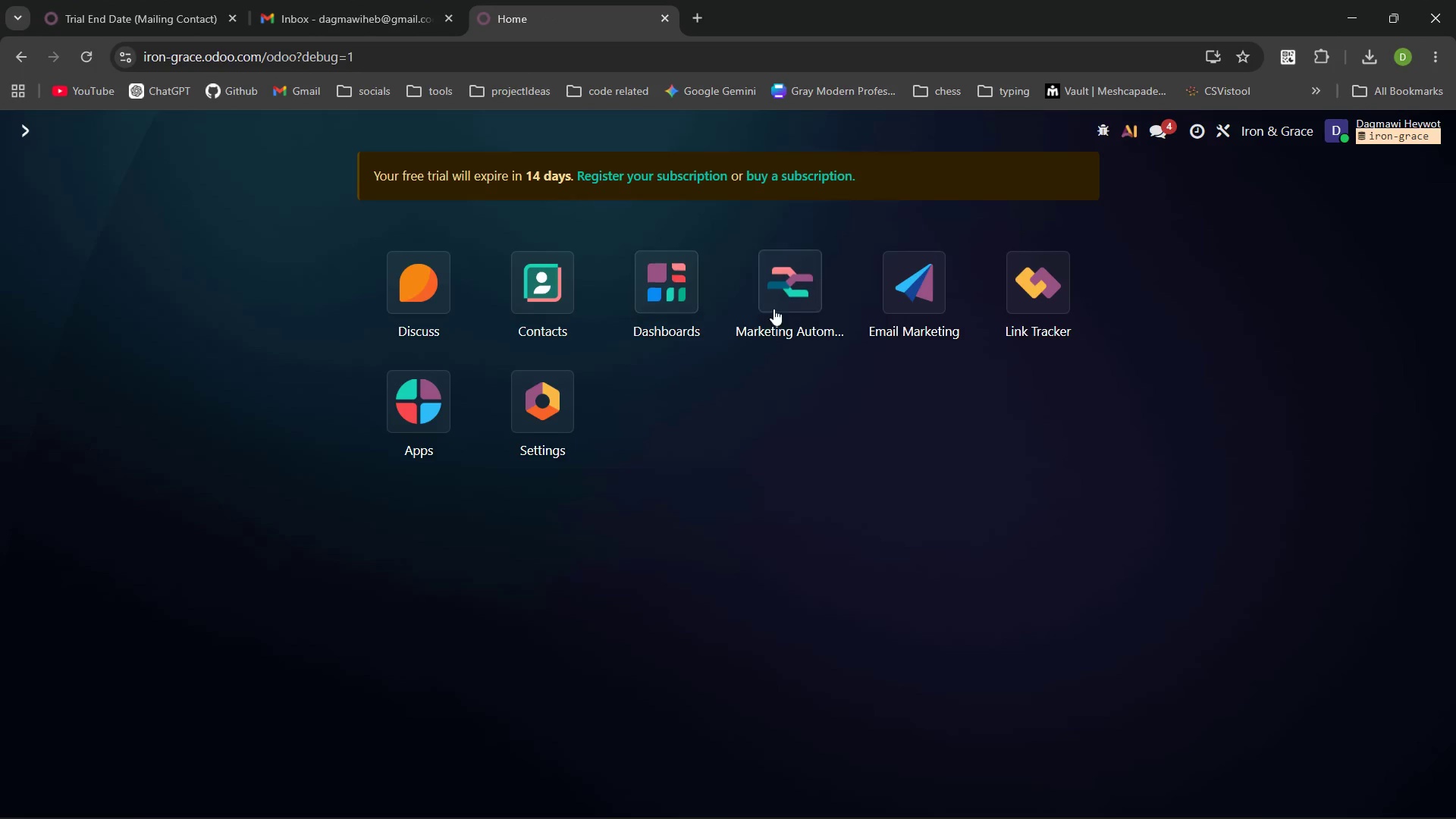 
left_click([916, 283])
 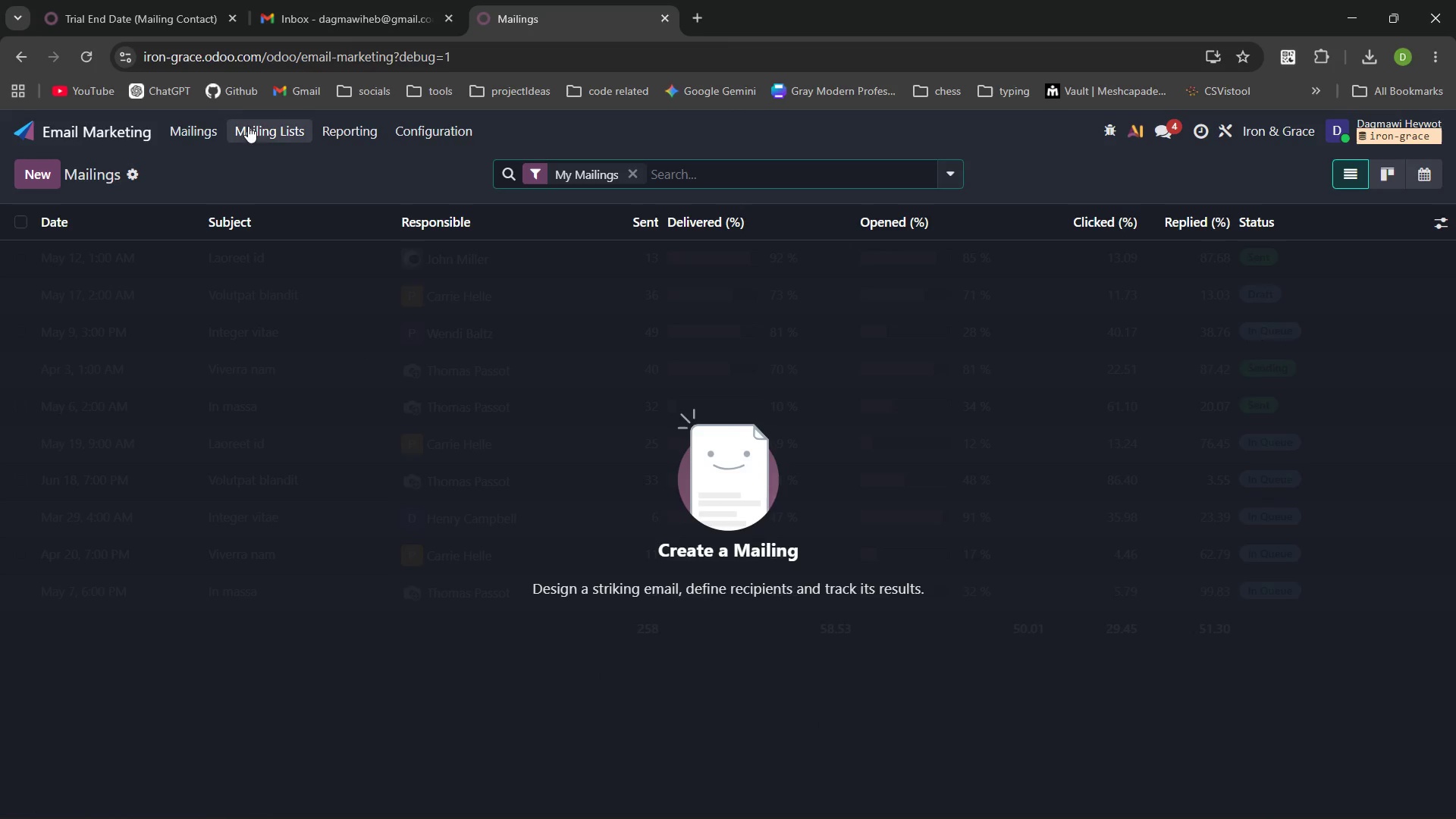 
left_click([212, 127])
 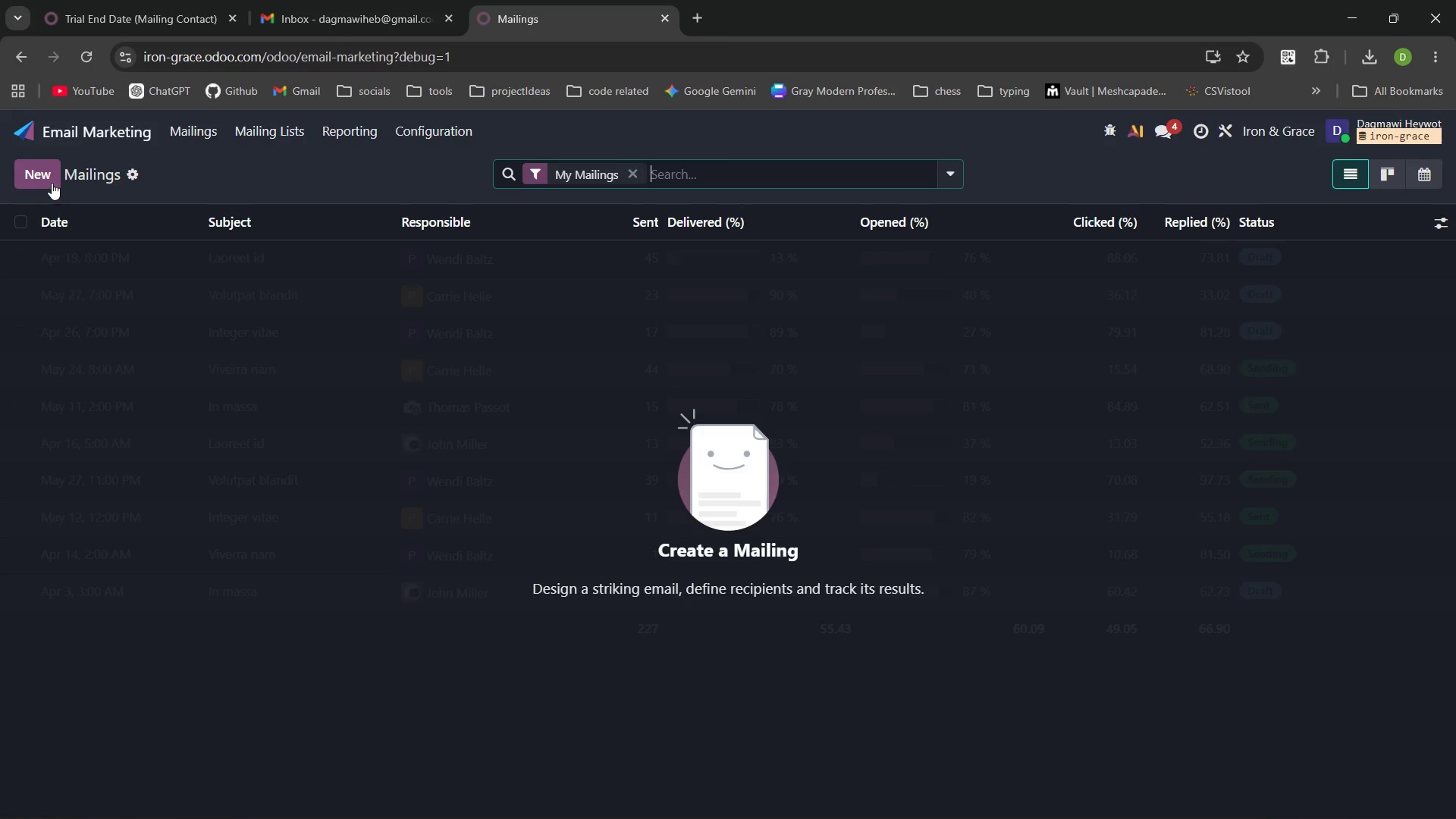 
left_click([44, 175])
 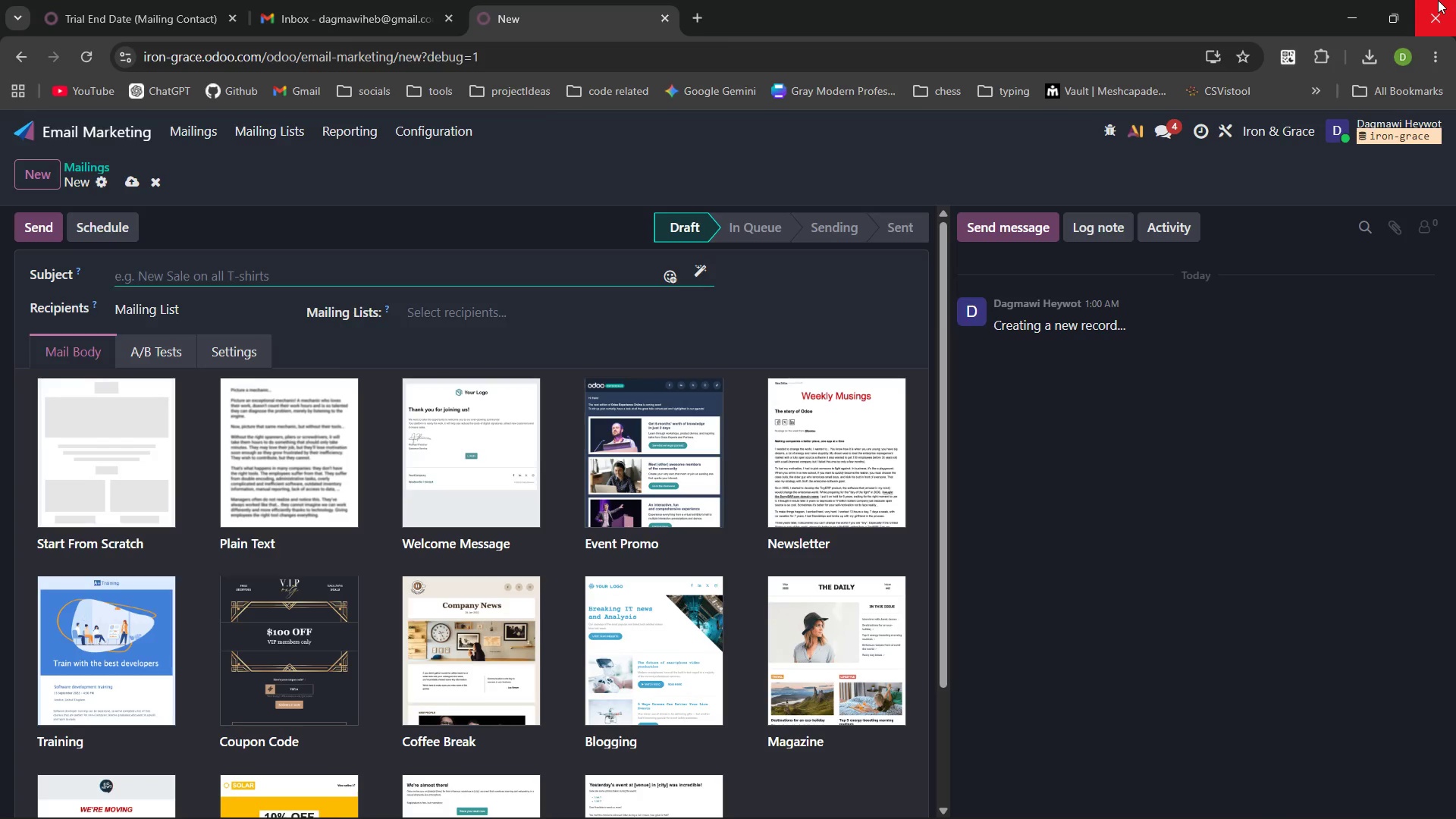 
wait(62.19)
 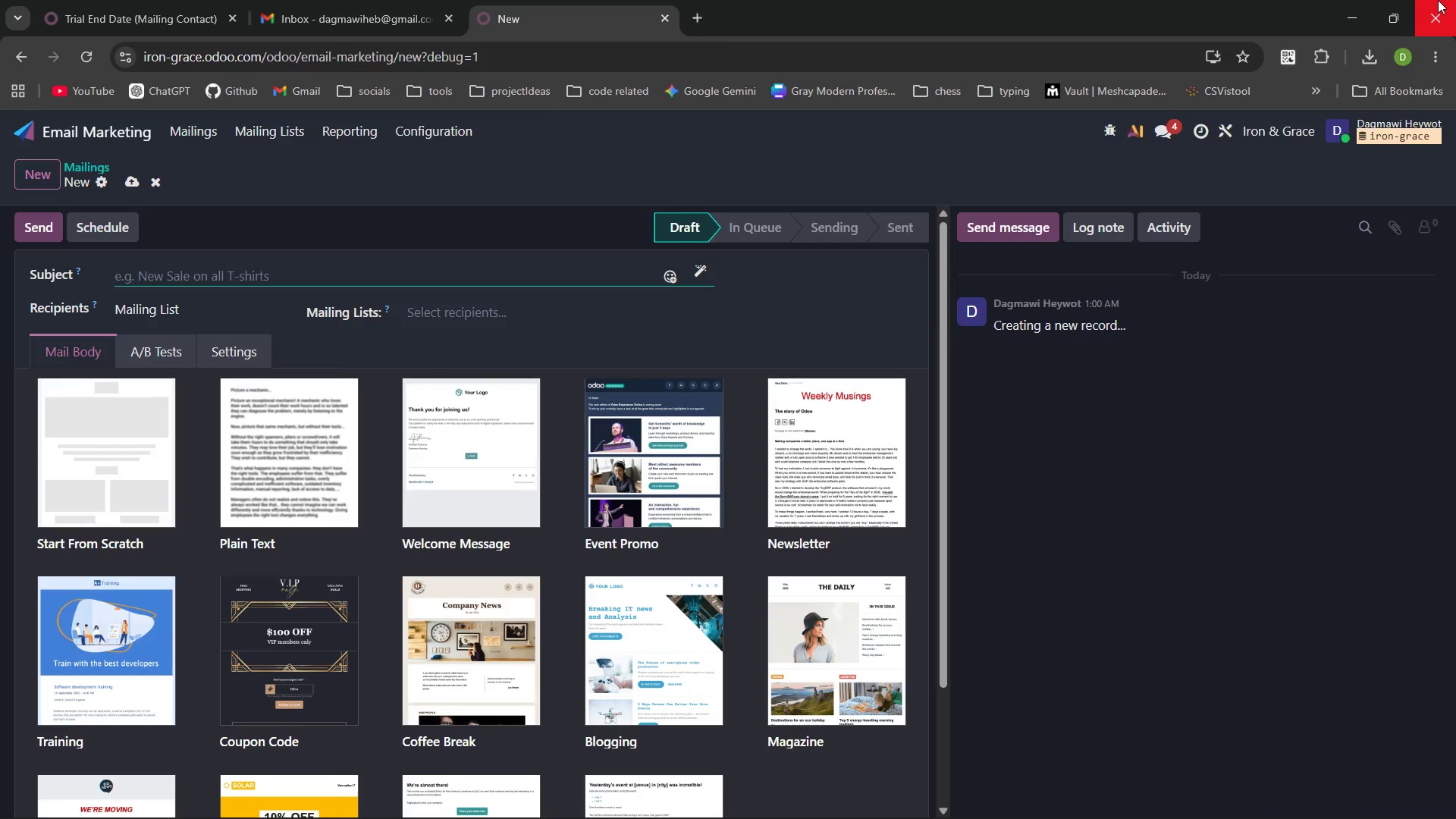 
left_click([987, 143])
 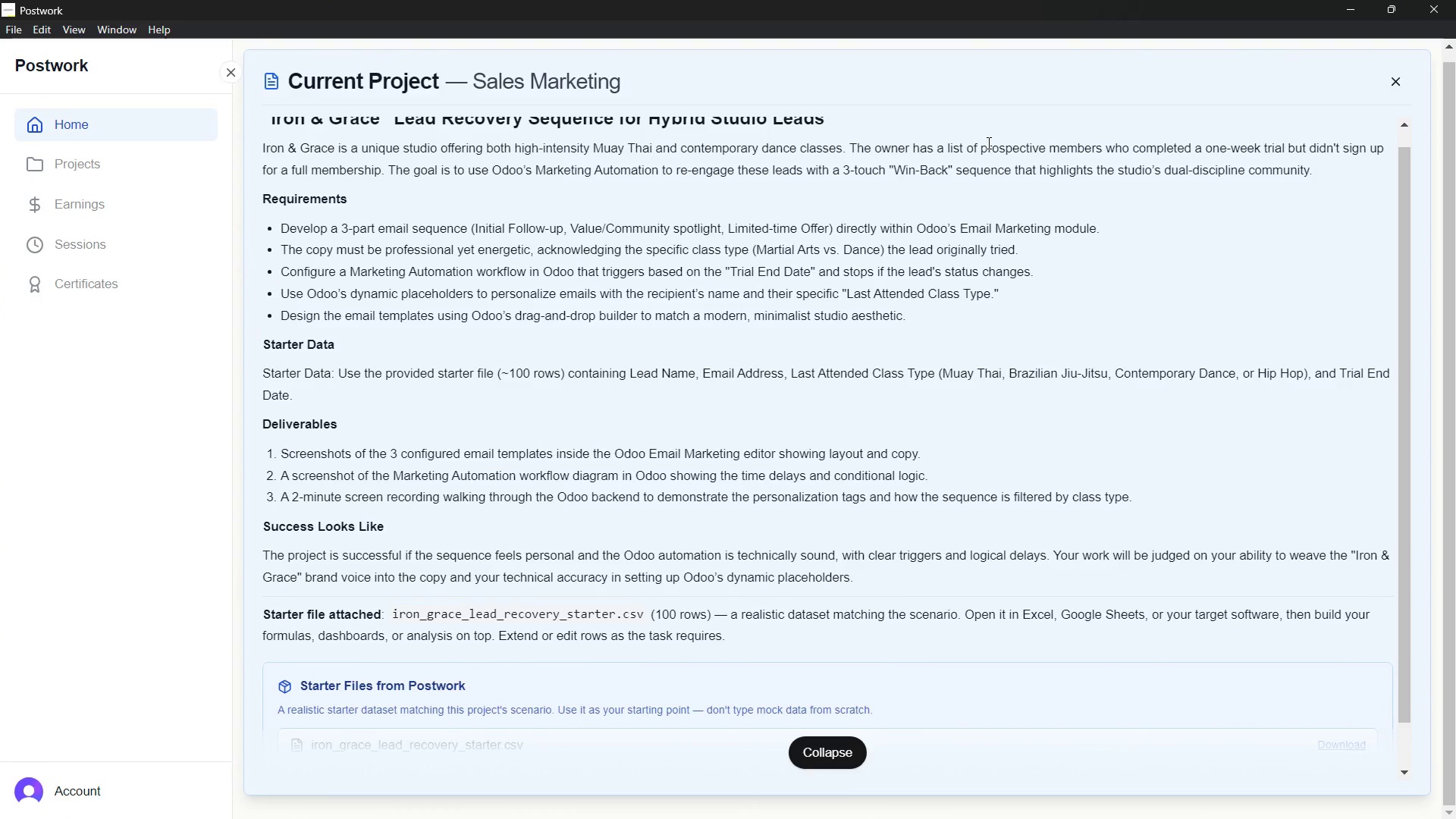 
wait(6.55)
 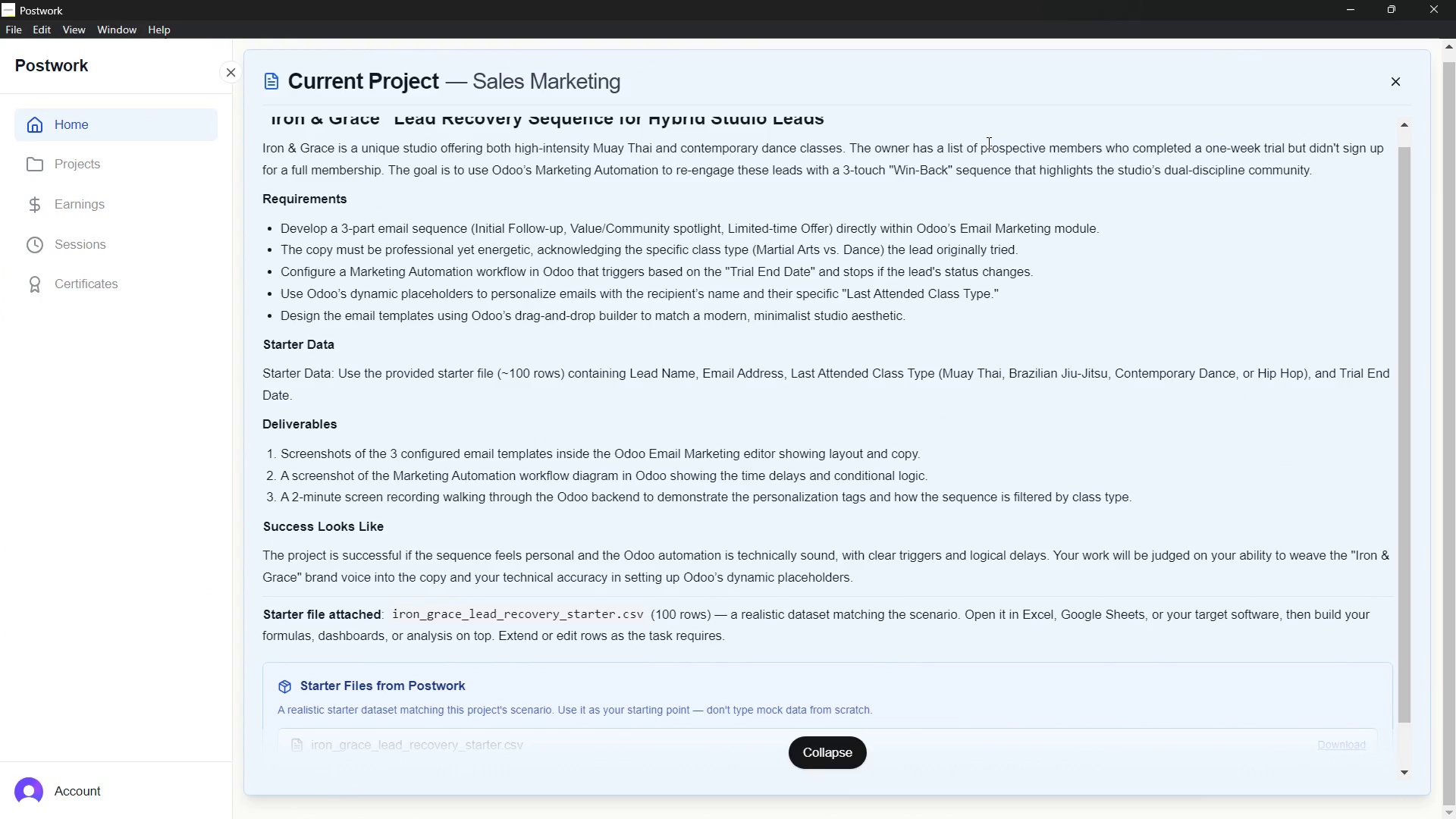 
left_click([911, 171])
 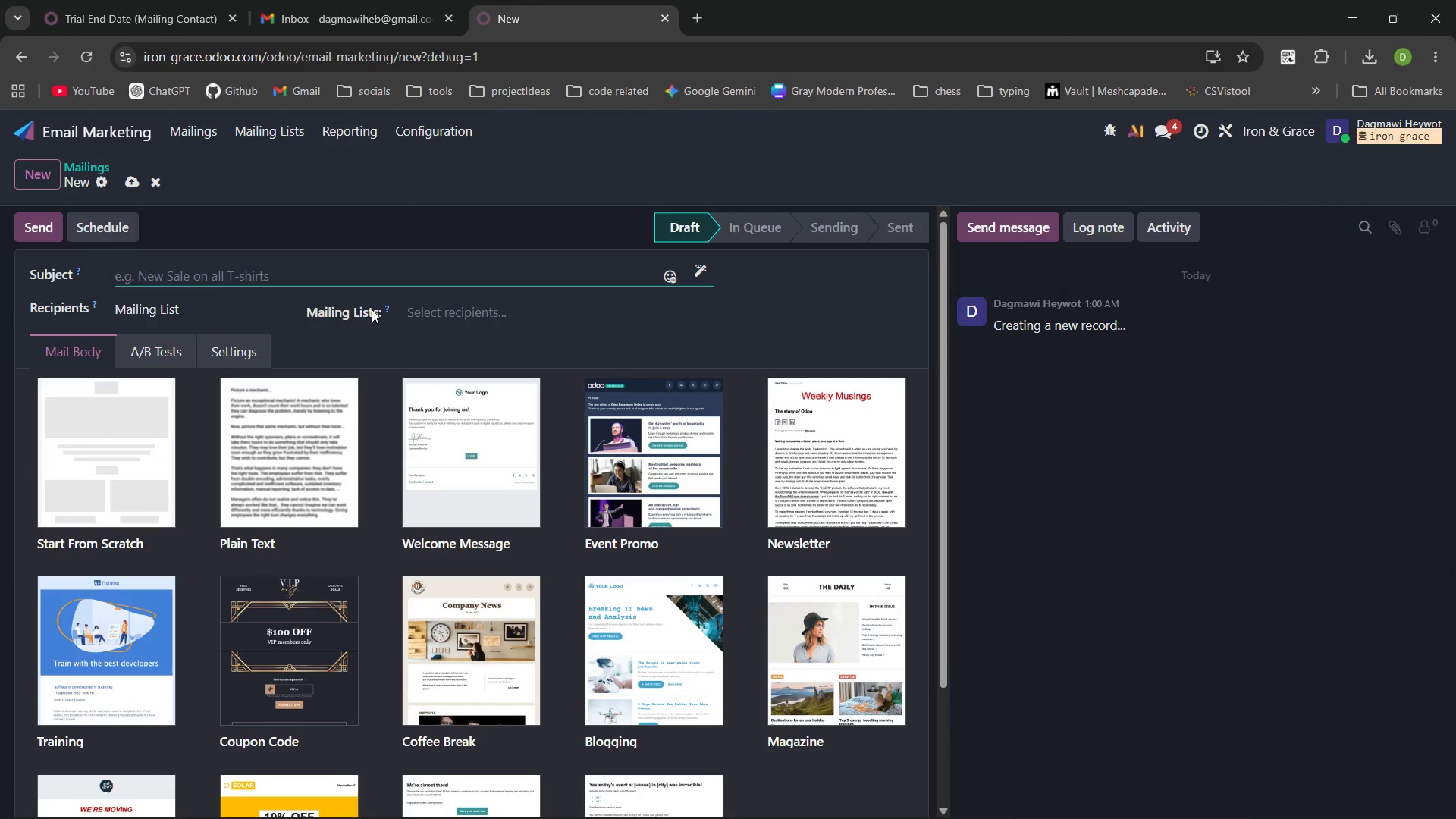 
type(follow)
 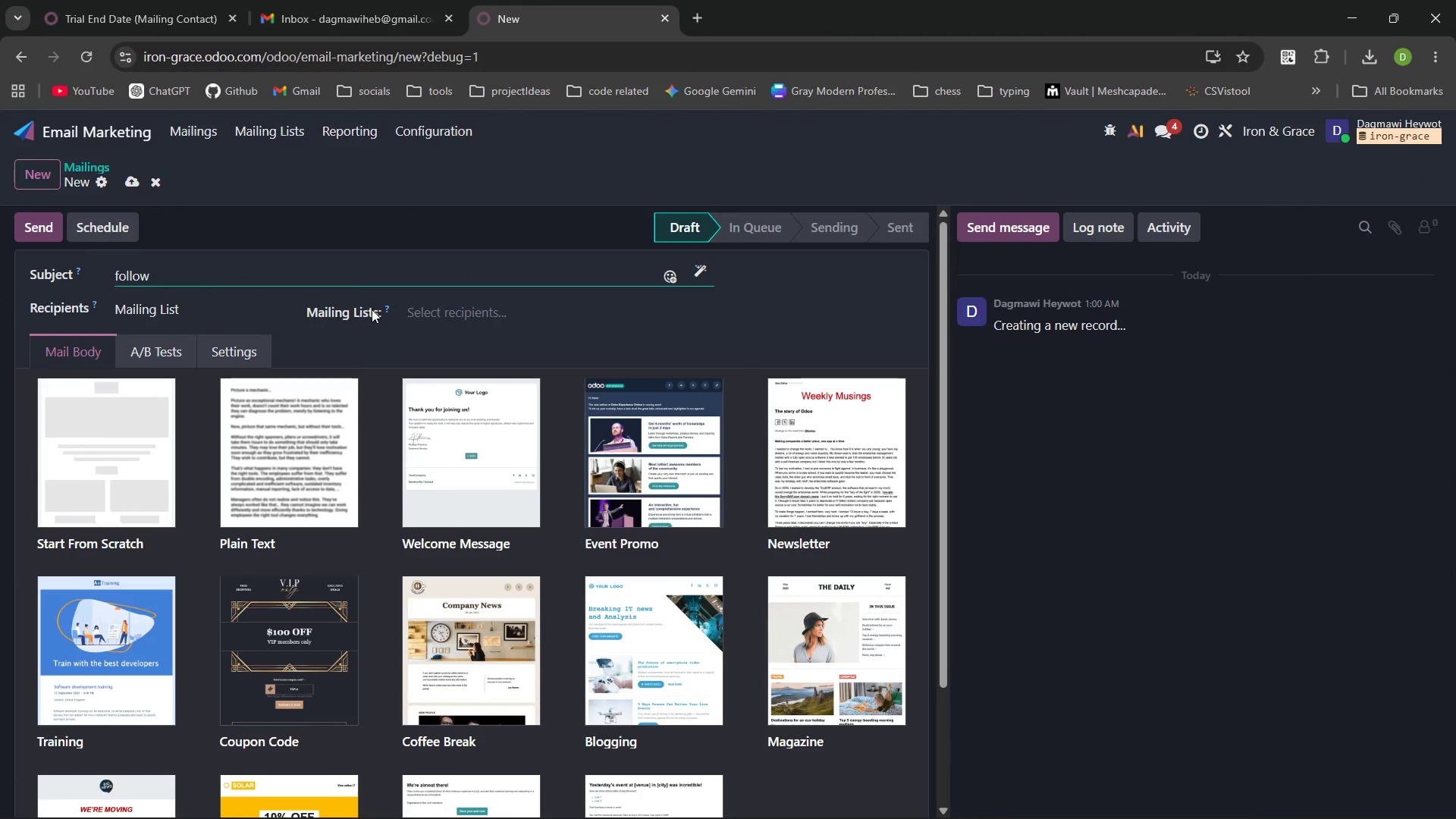 
key(Control+Backspace)
 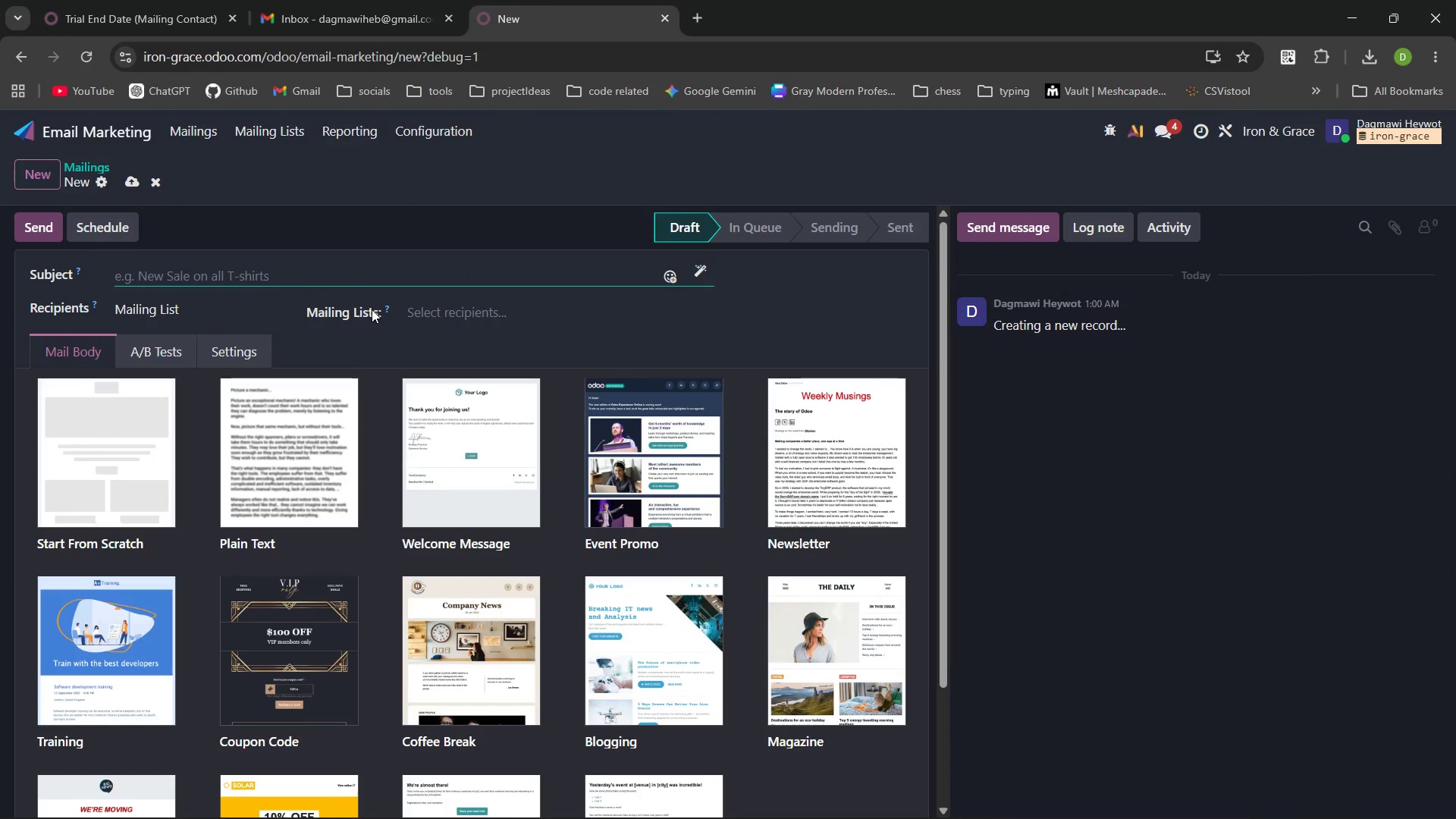 
key(Control+Backspace)
 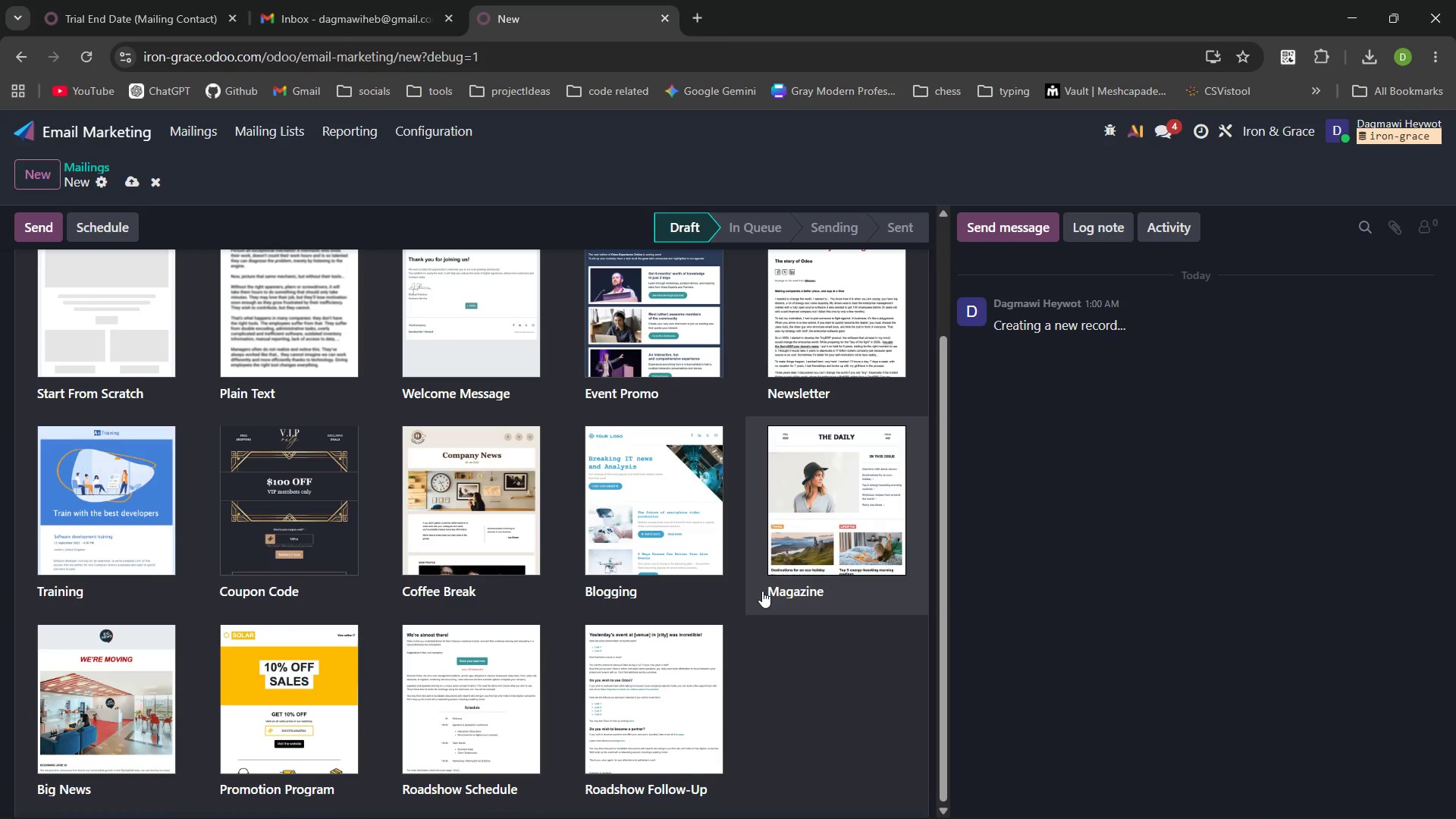 
left_click([626, 720])
 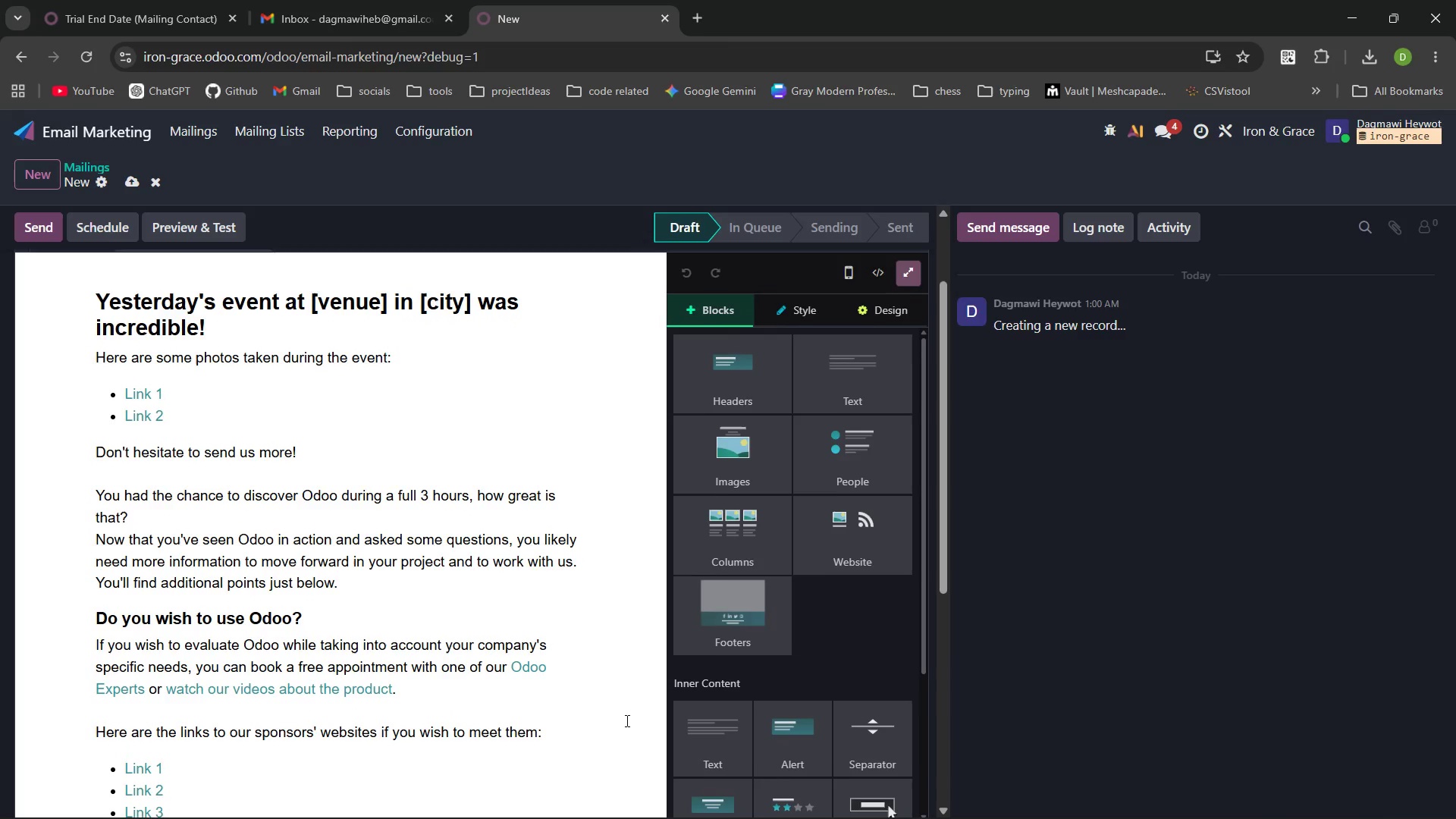 
key(Control+Z)
 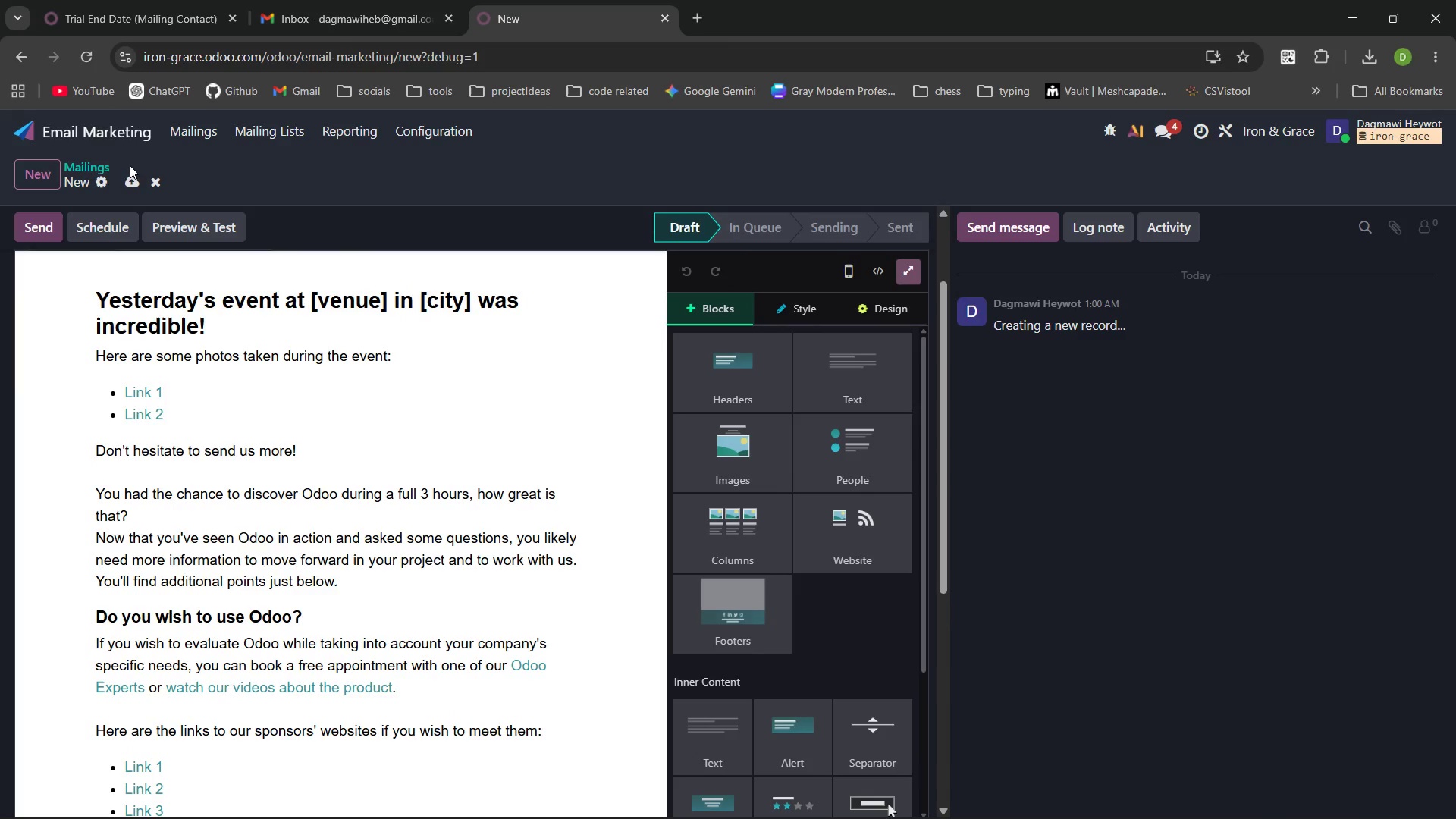 
left_click([161, 193])
 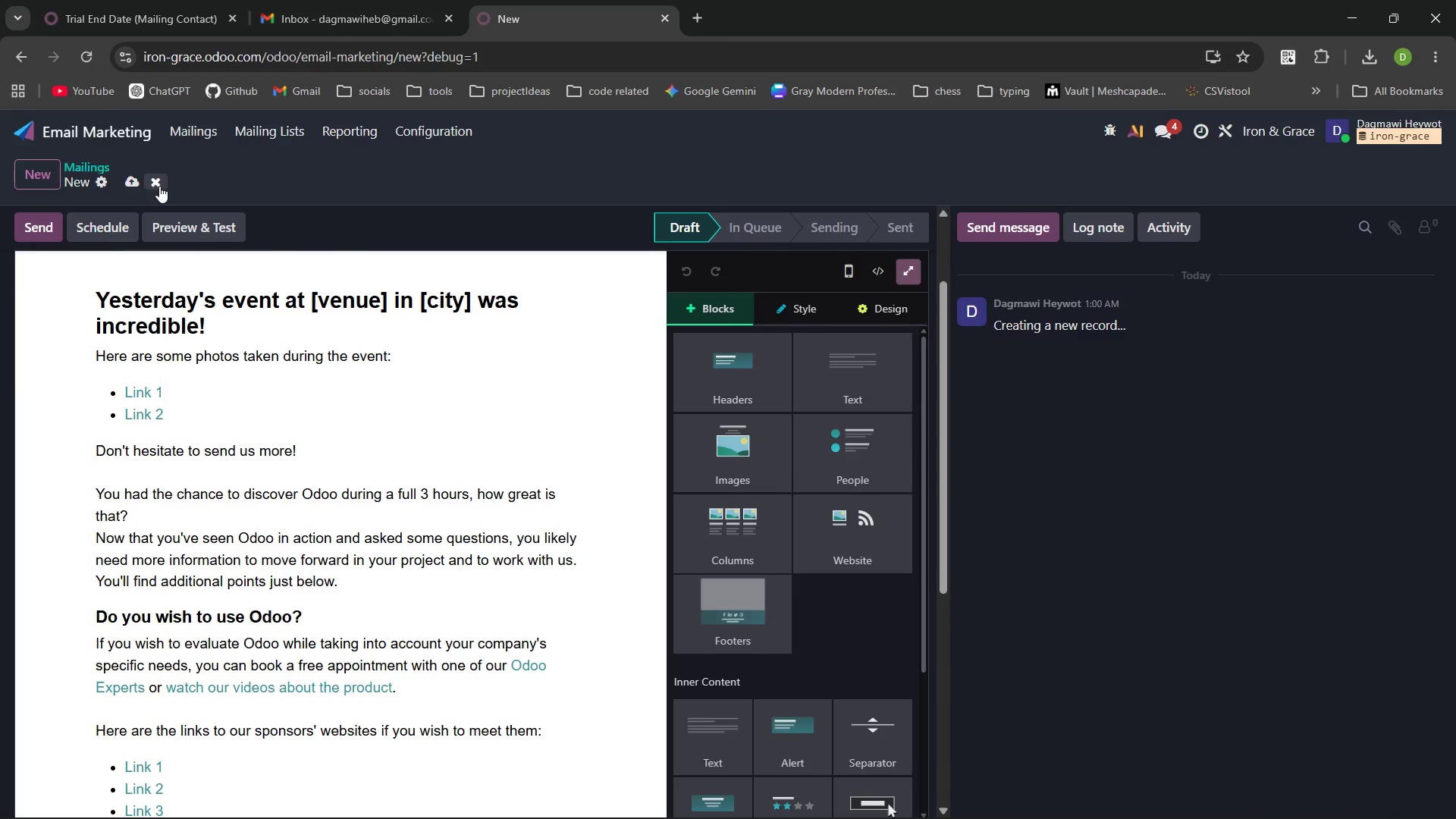 
left_click([159, 186])
 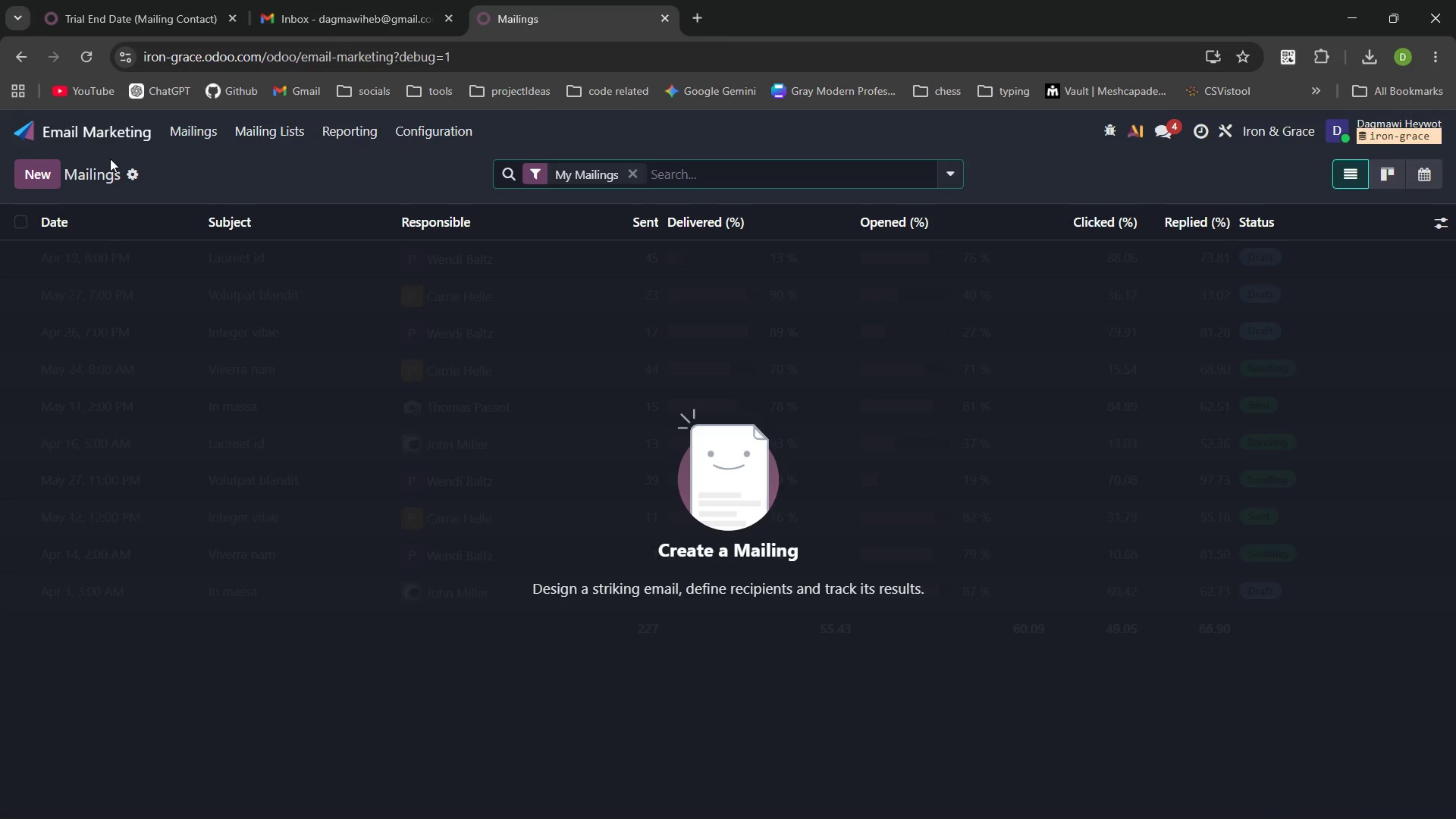 
left_click([53, 171])
 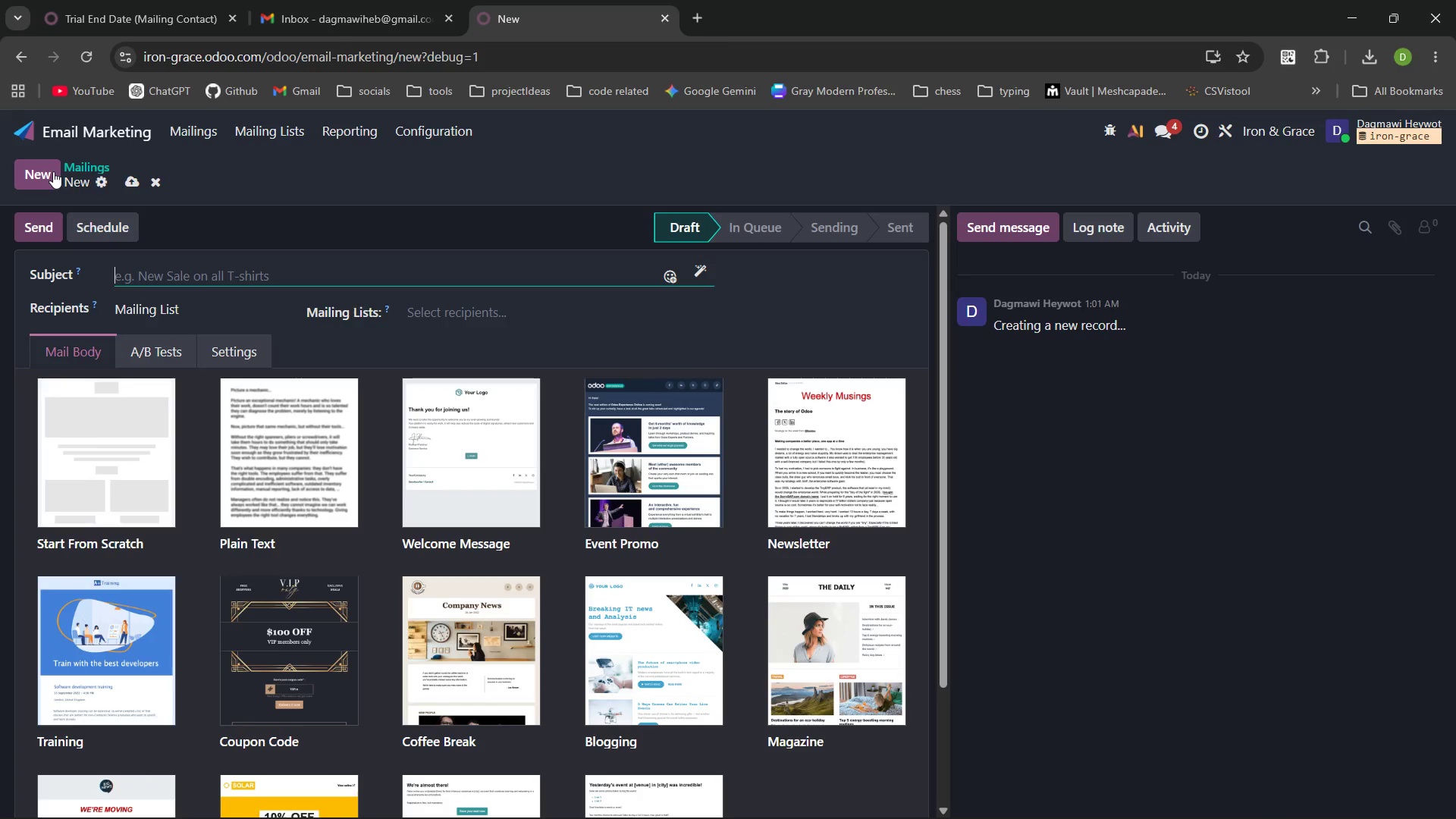 
wait(7.98)
 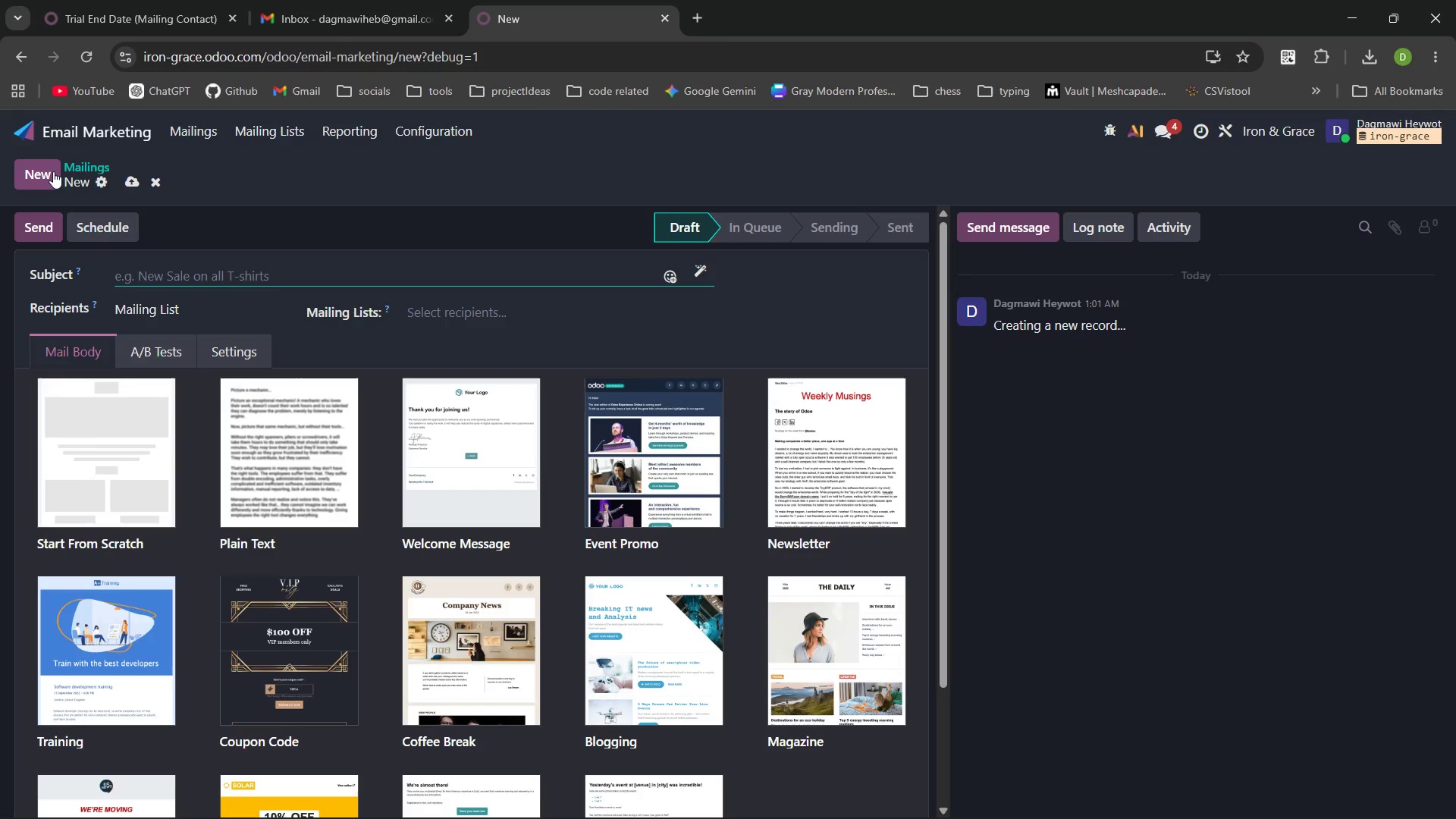 
type(Don't let the sc)
key(Backspace)
type(oreness be fo nothing {{ obje.ct)
key(Backspace)
key(Backspace)
key(Backspace)
type(ct.name}})
 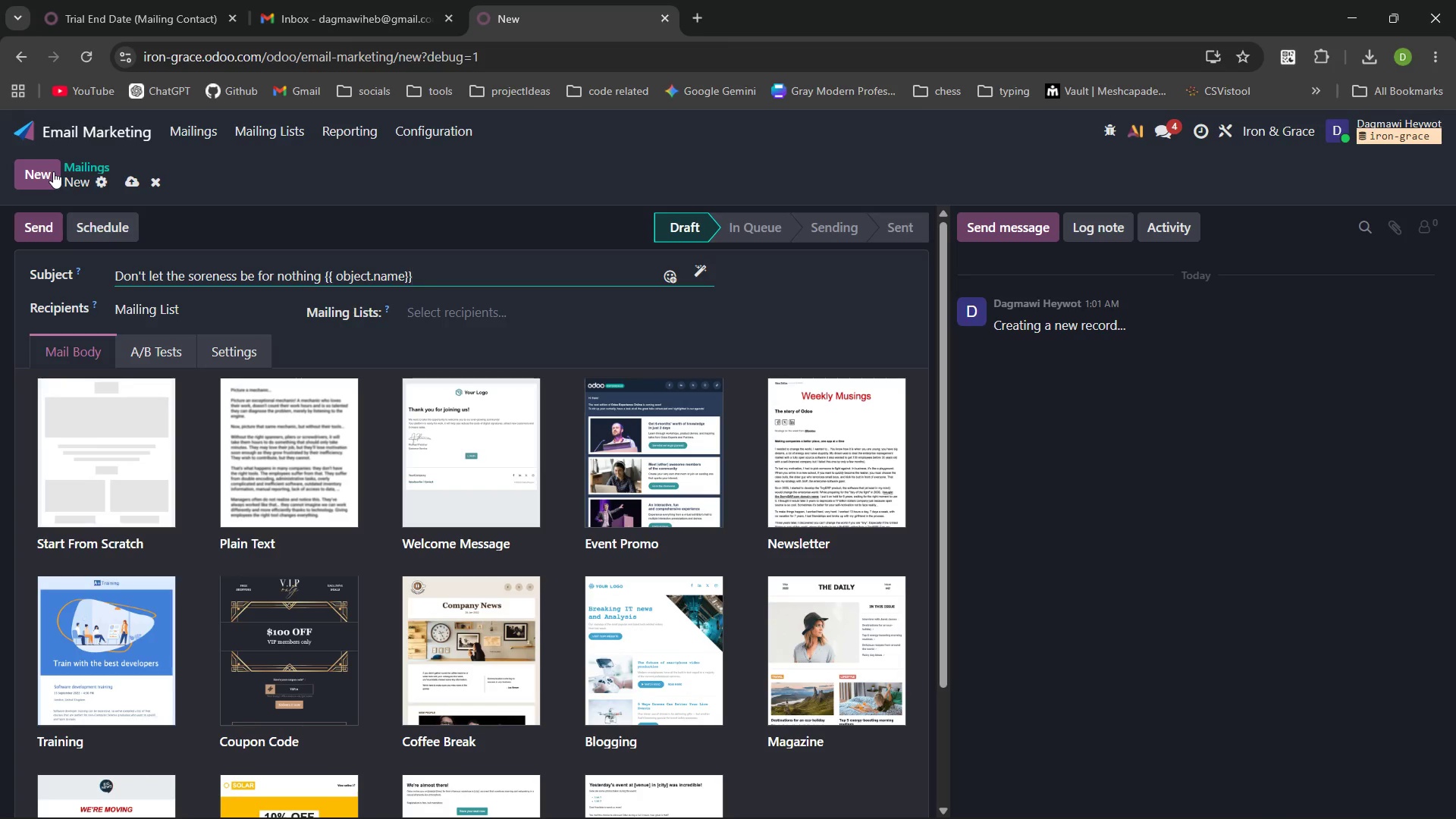 
wait(11.91)
 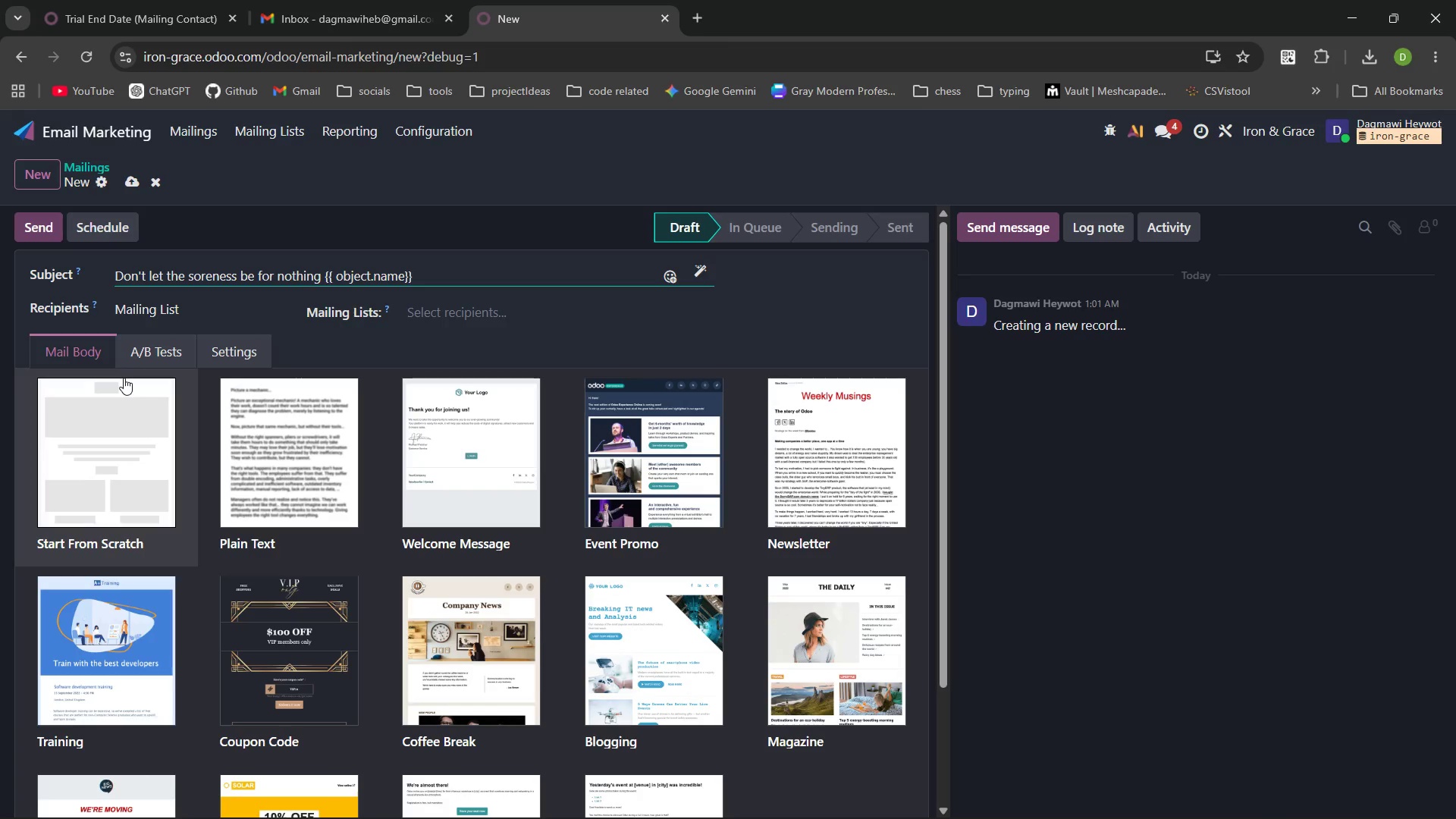 
left_click([142, 472])
 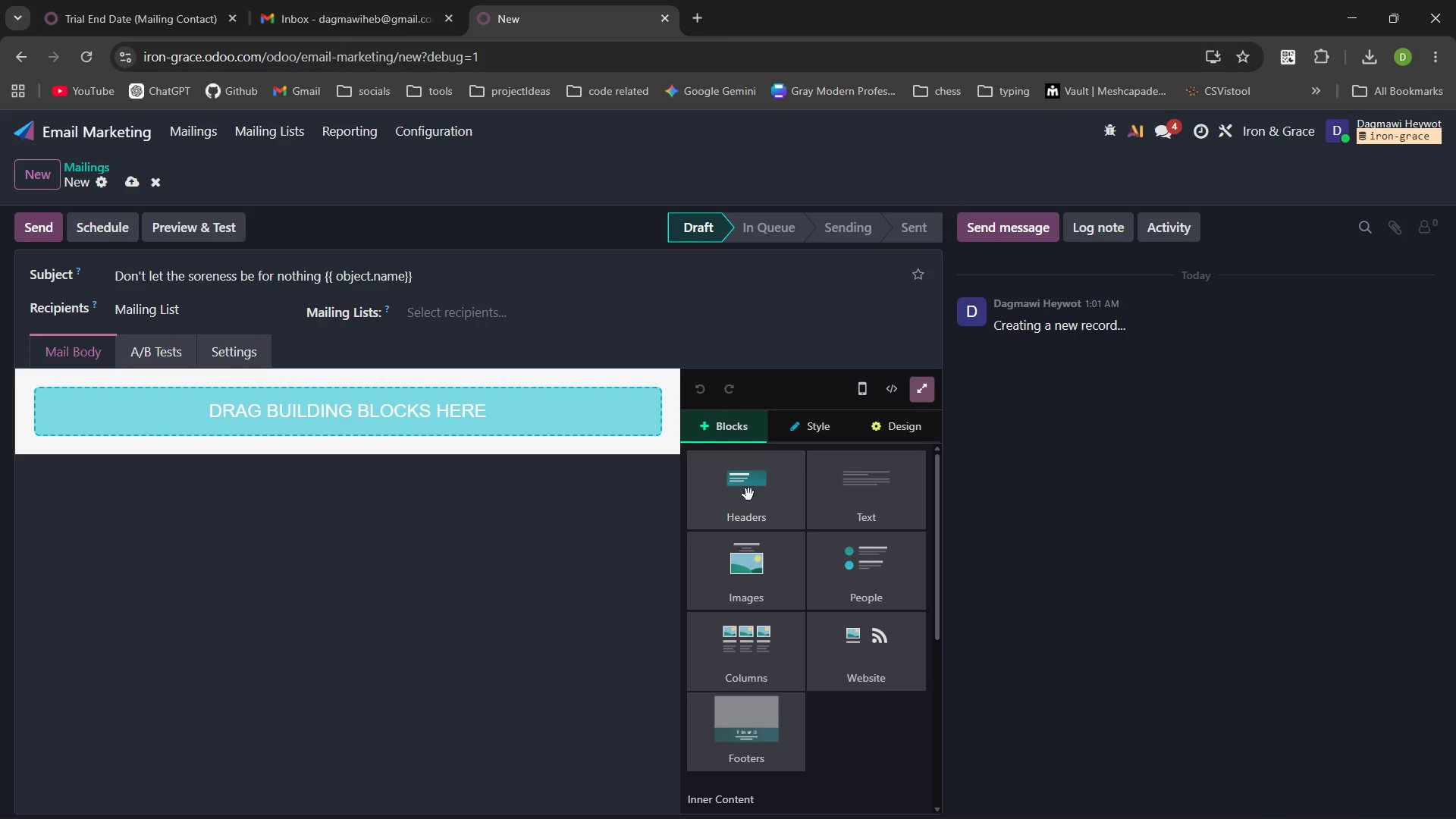 
left_click([883, 487])
 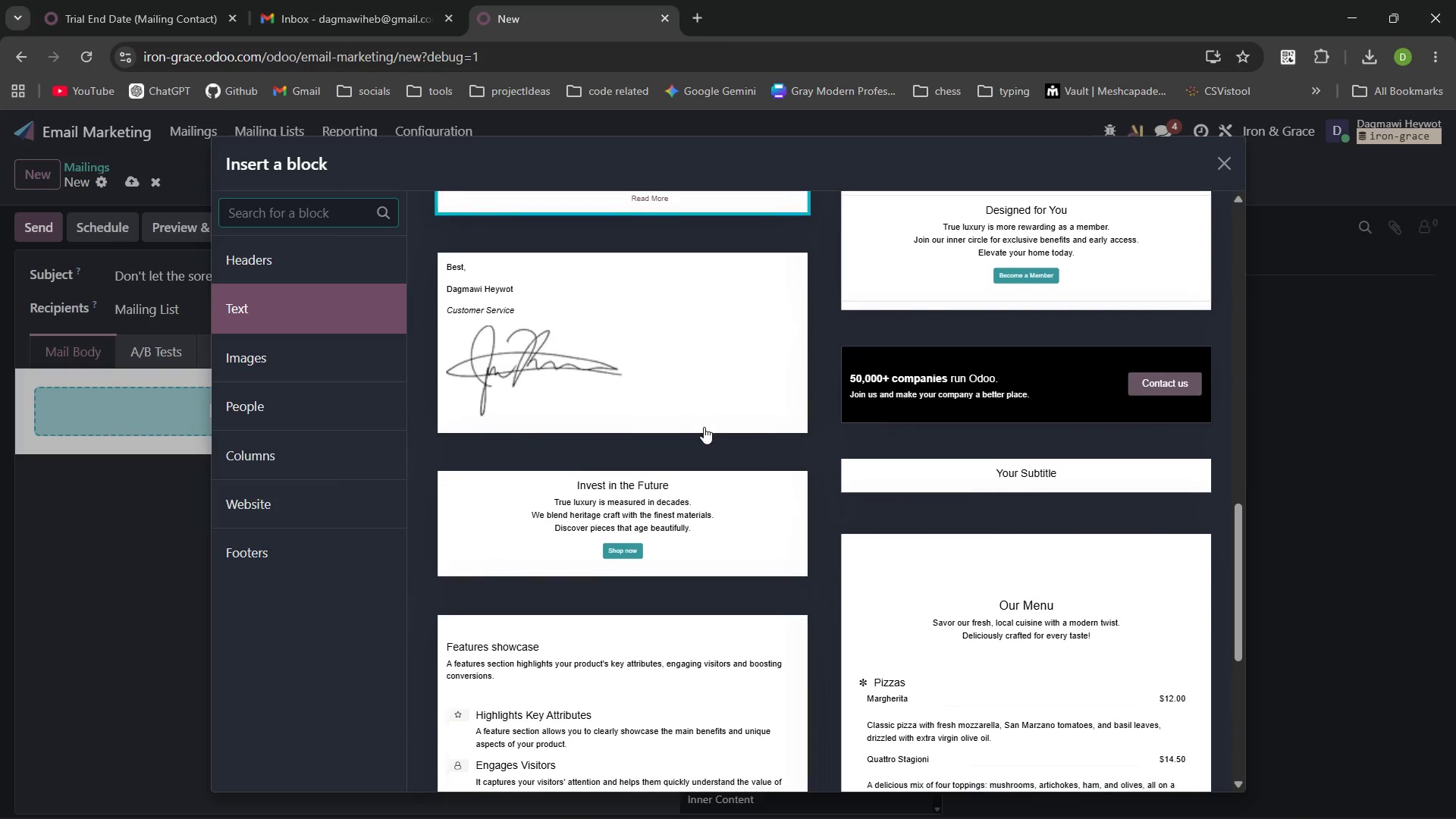 
wait(12.42)
 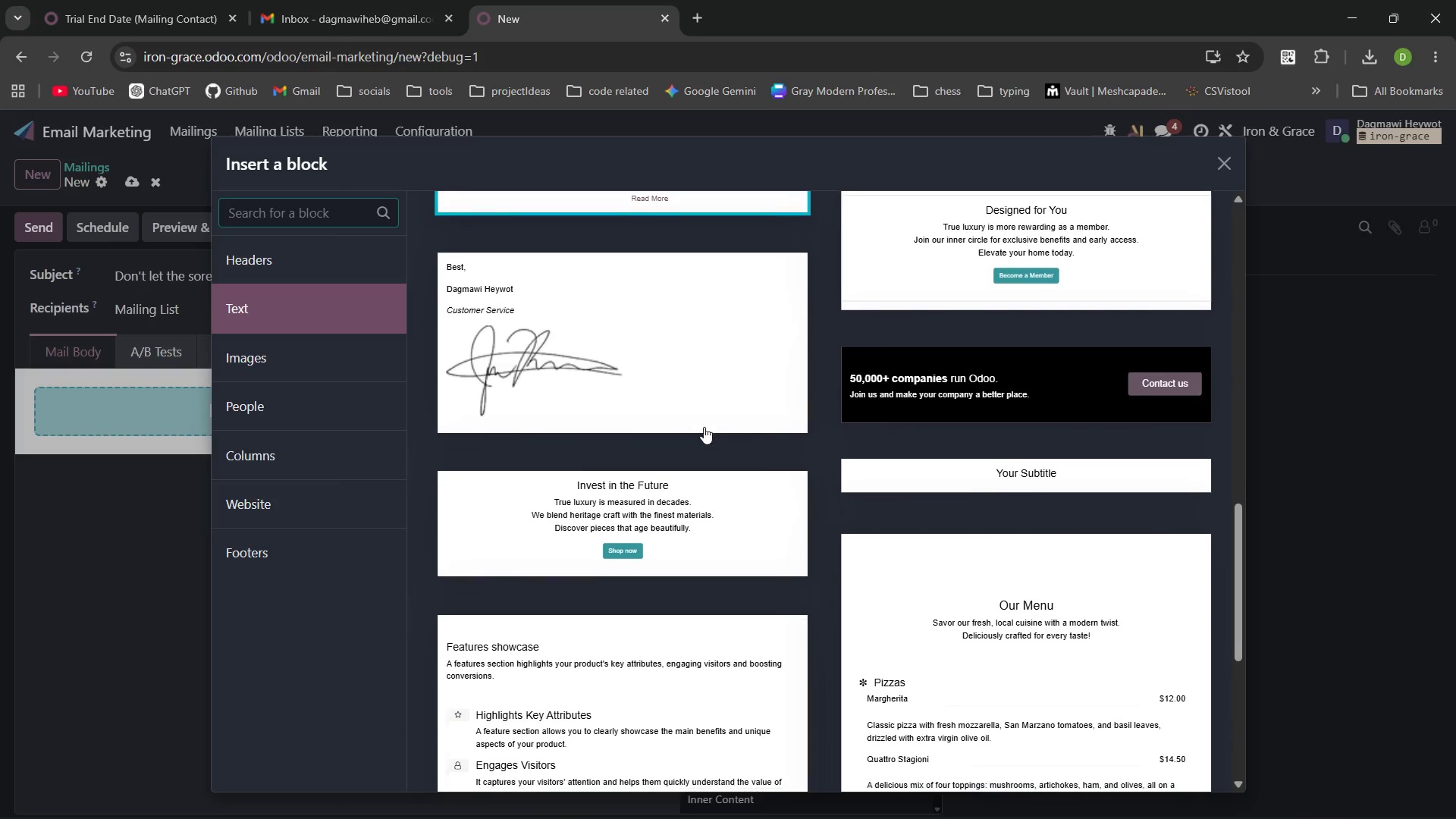 
left_click([327, 374])
 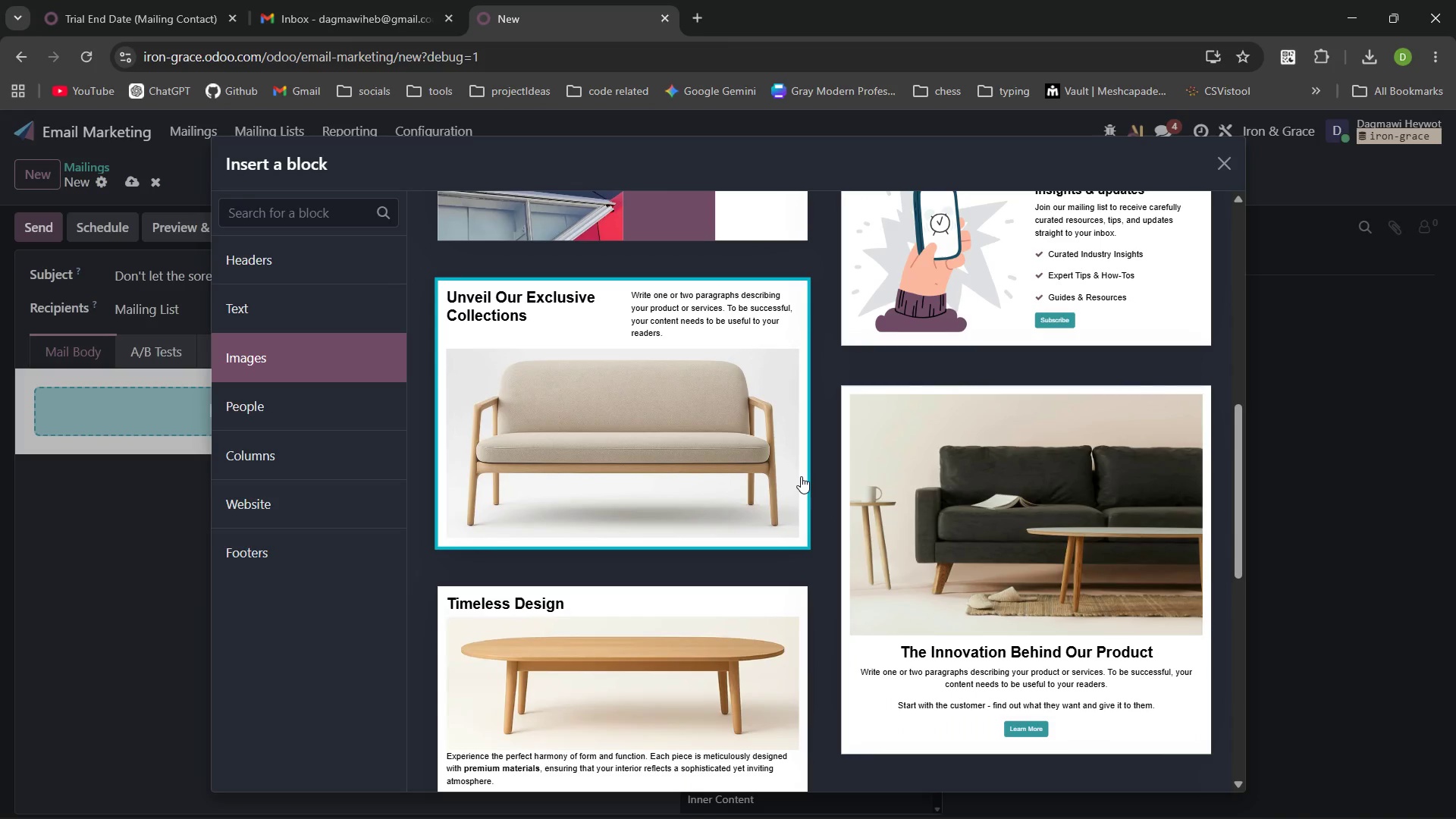 
wait(11.12)
 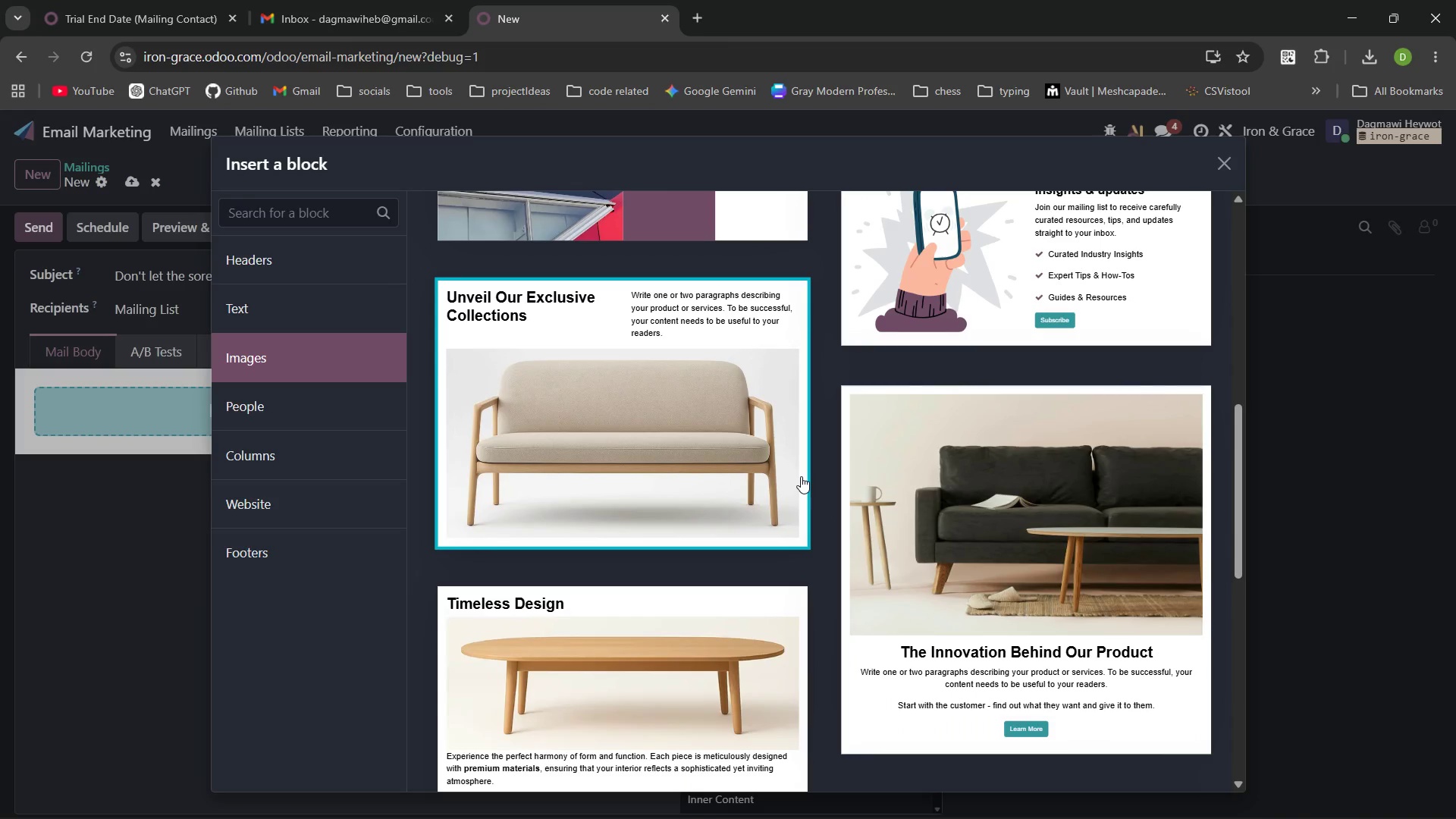 
left_click([300, 403])
 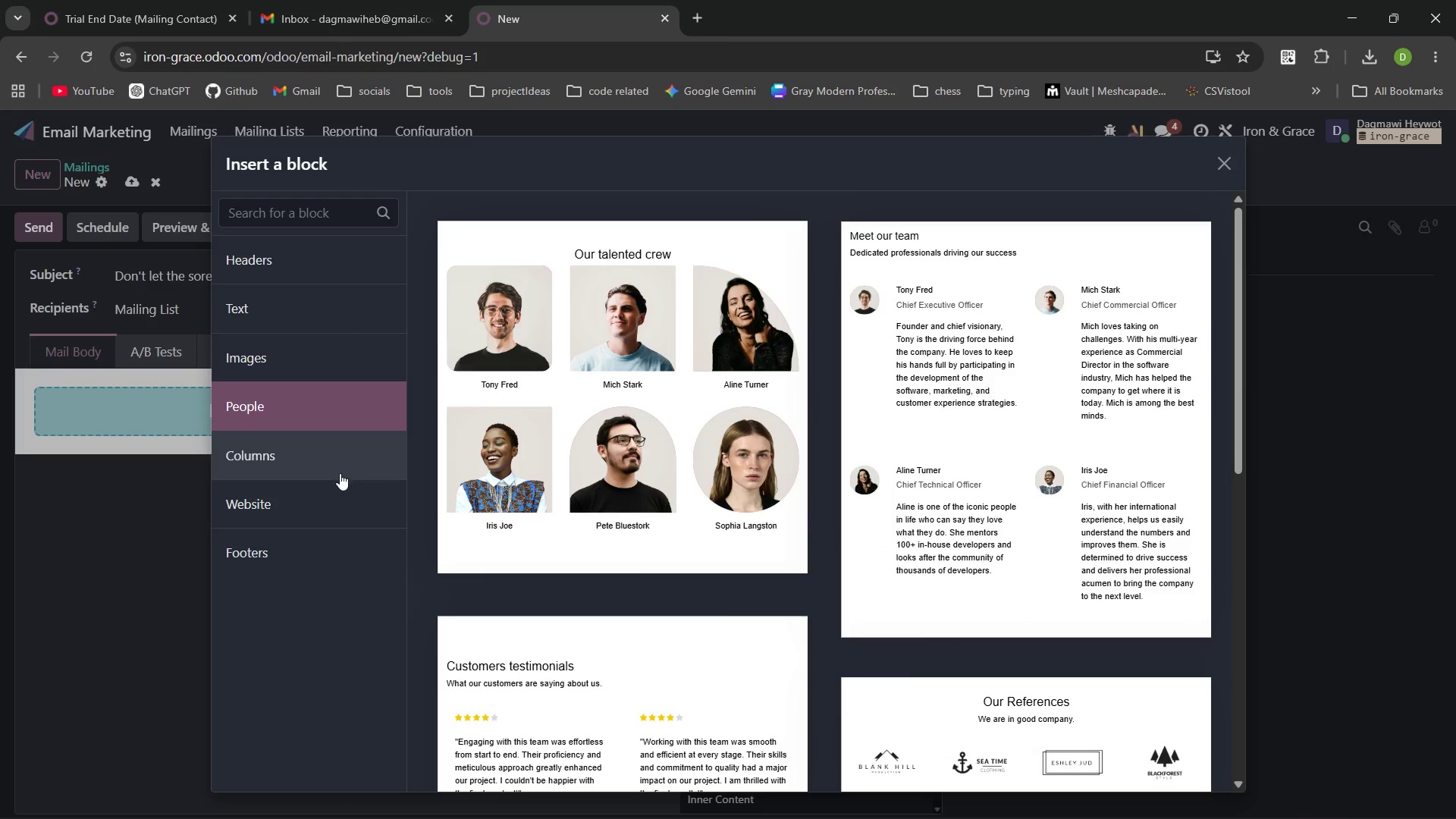 
left_click([311, 450])
 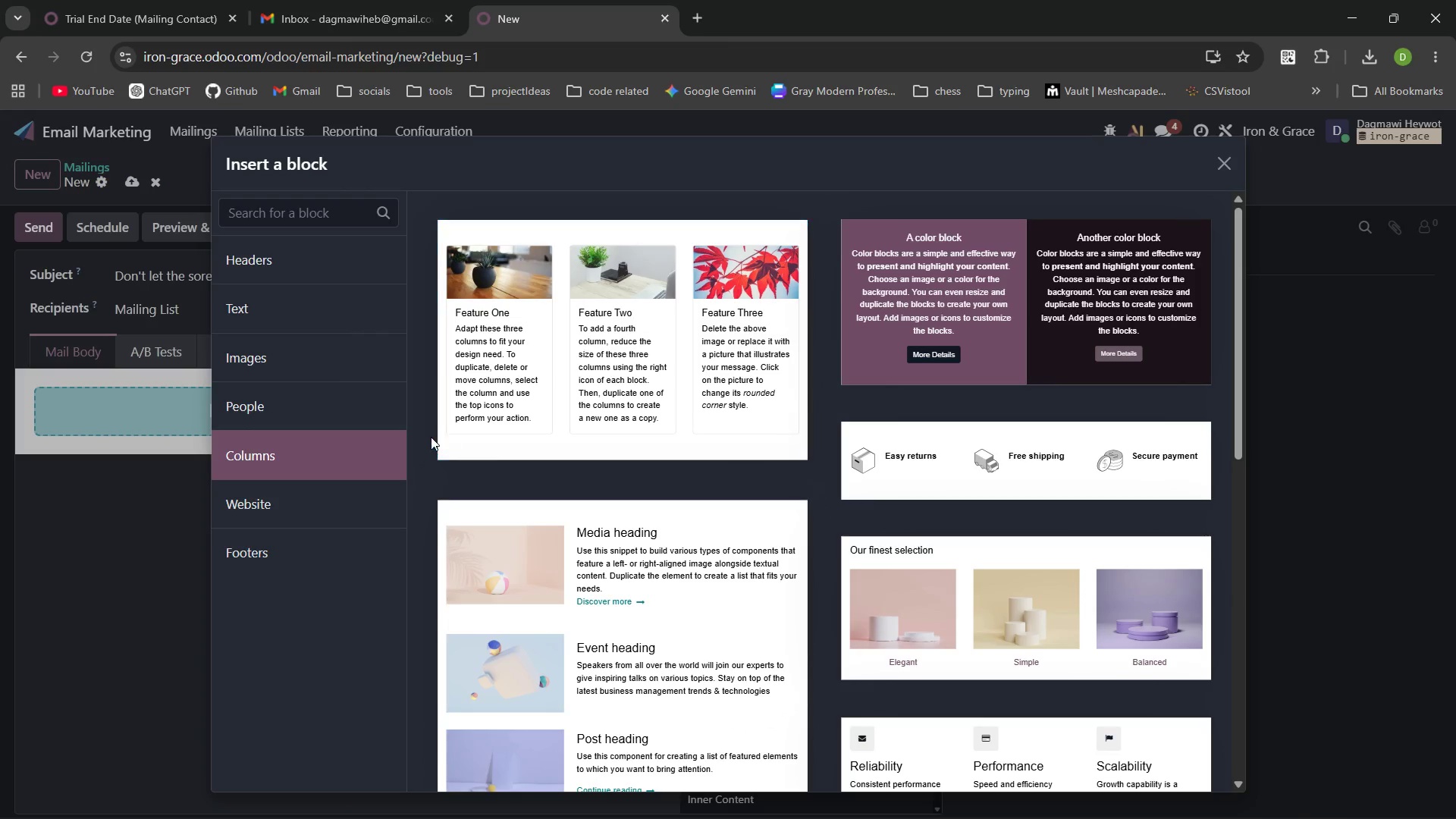 
wait(6.7)
 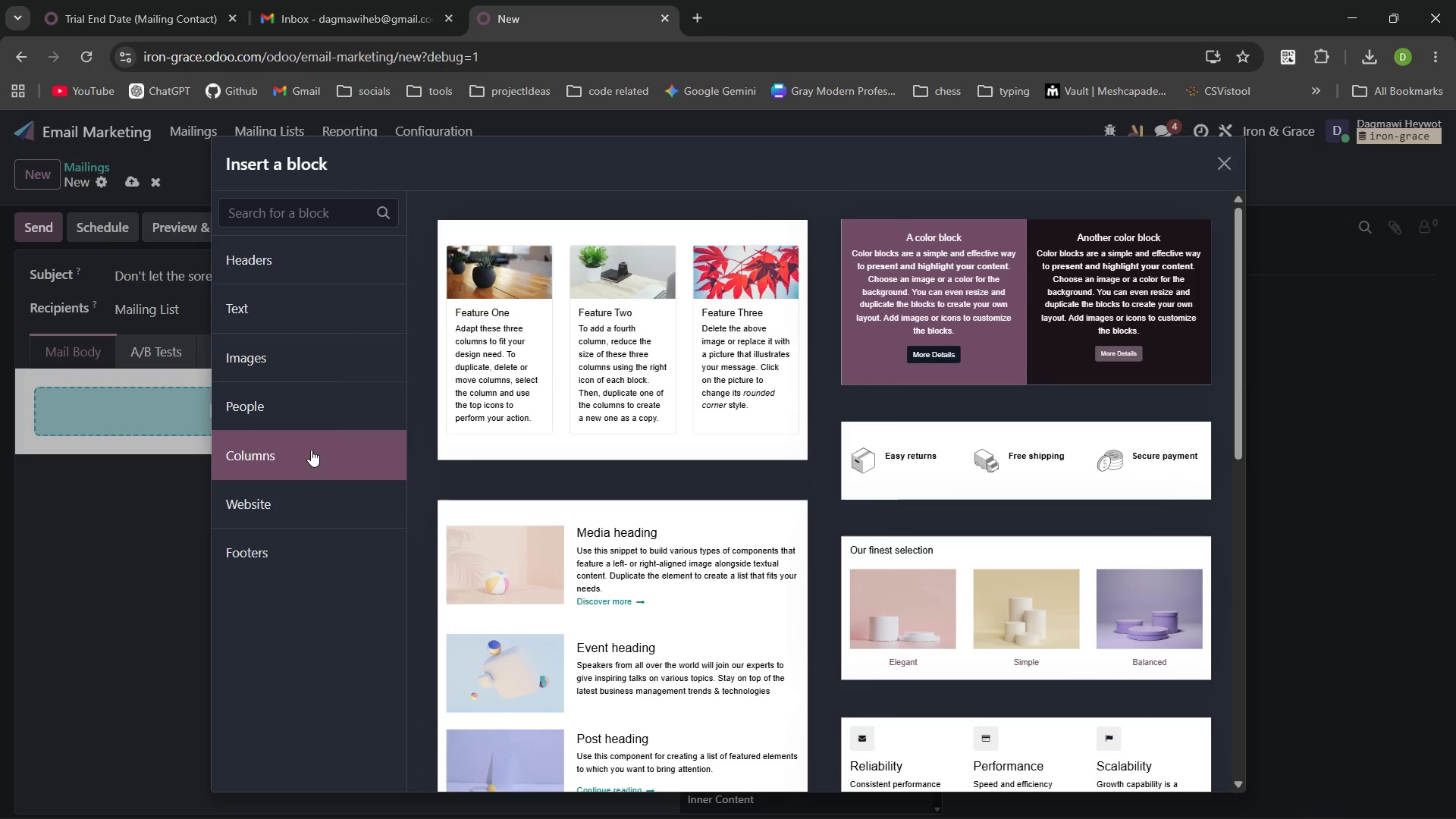 
left_click([310, 344])
 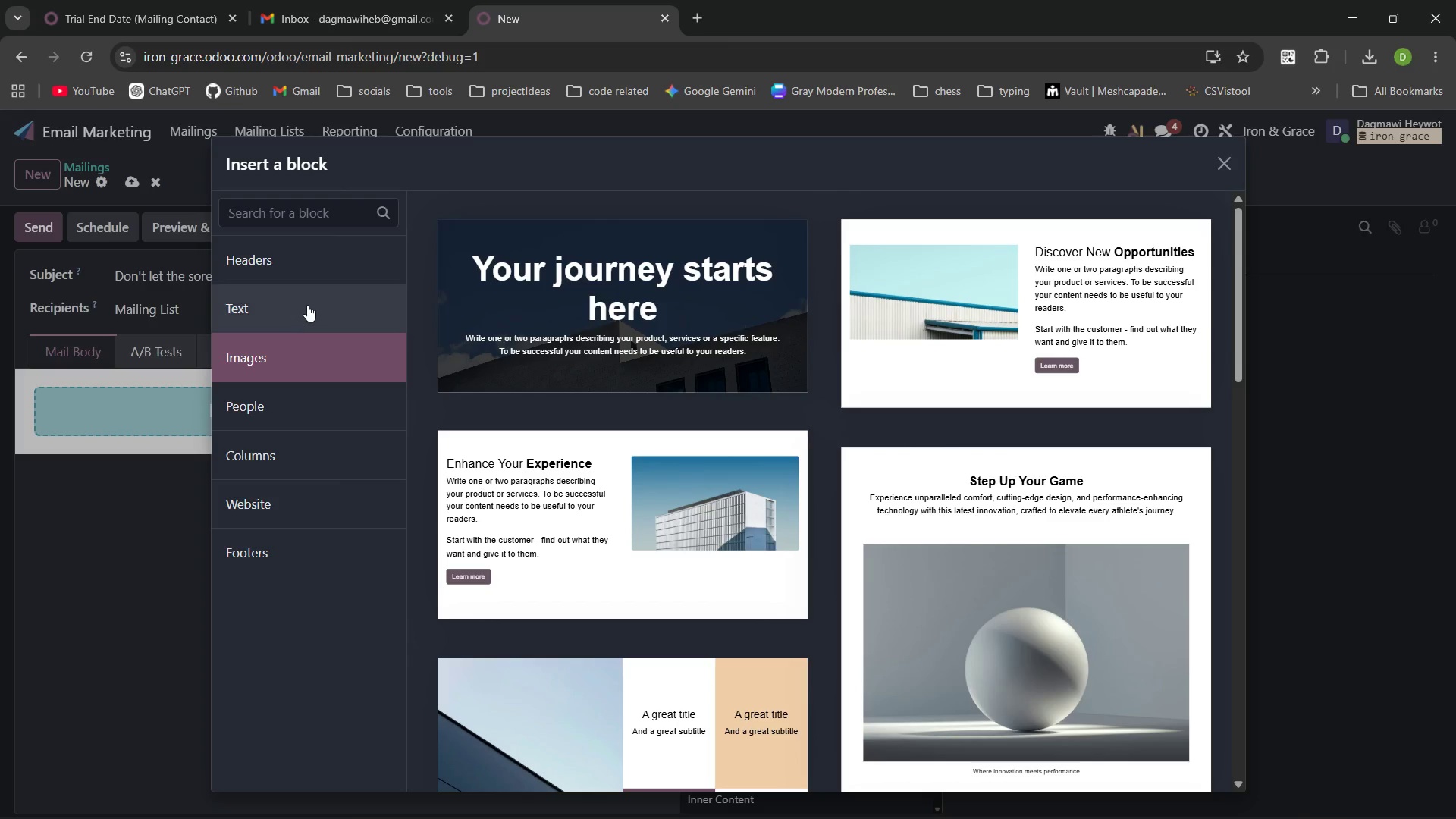 
left_click([307, 305])
 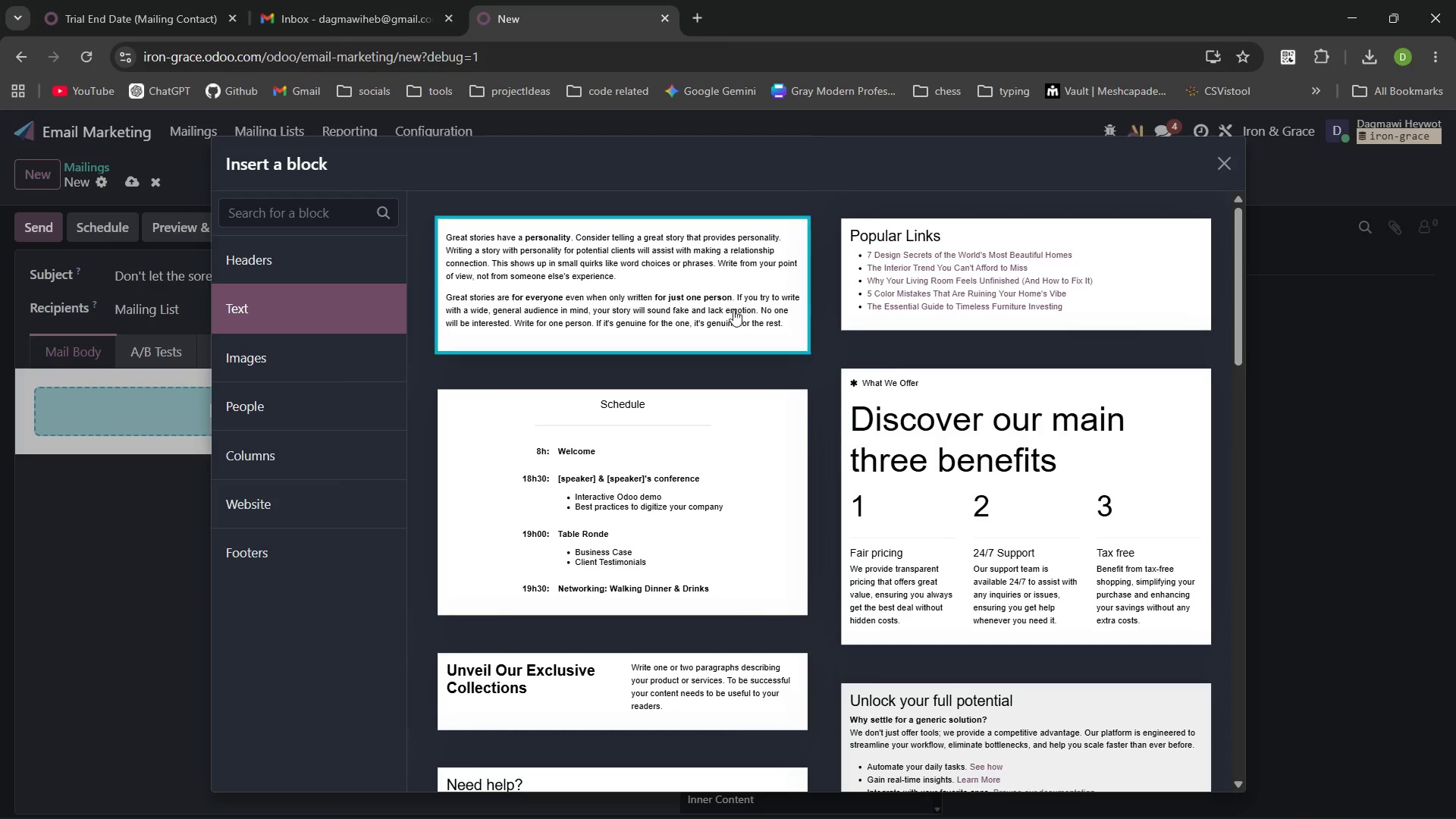 
left_click([648, 268])
 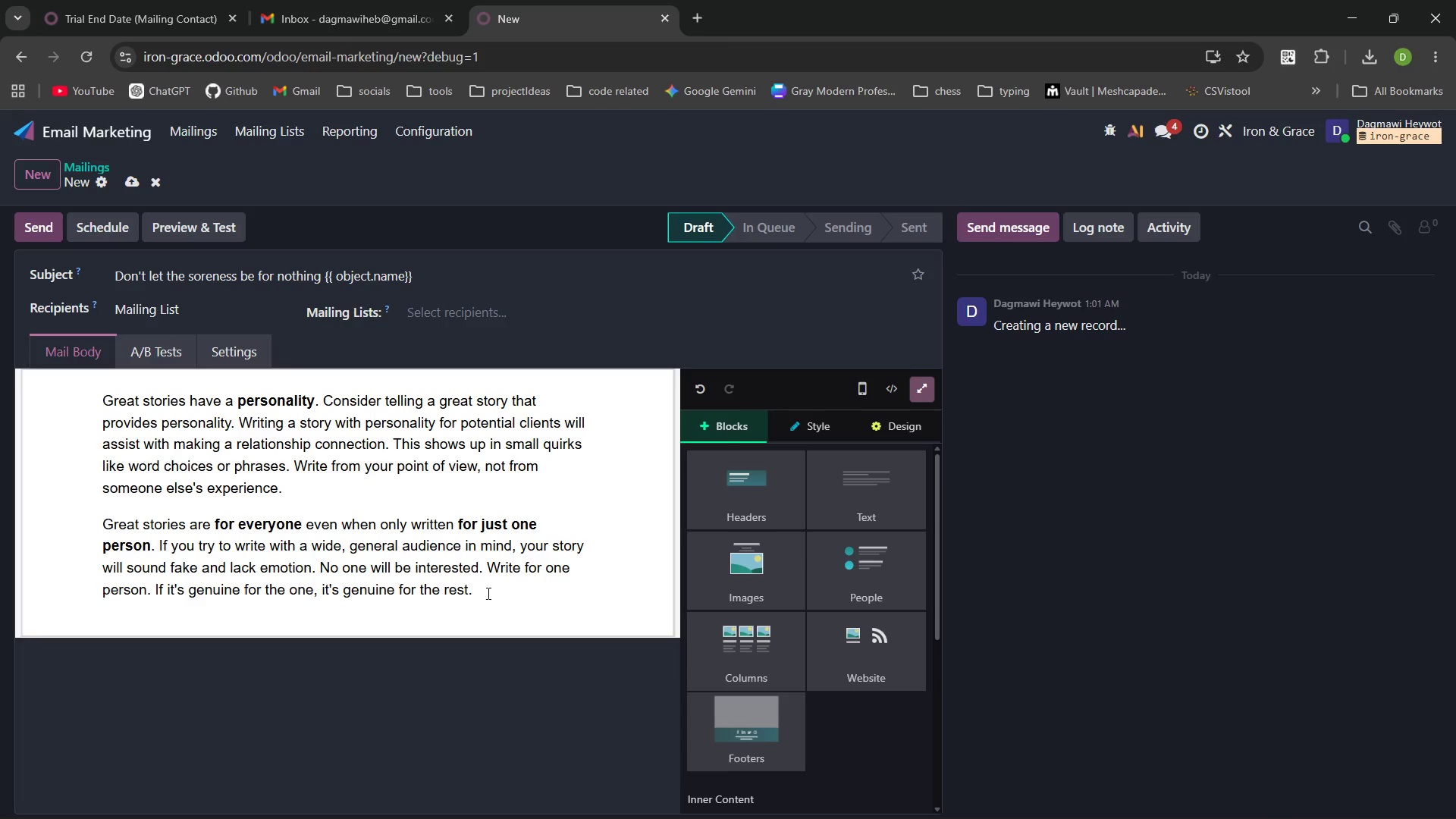 
left_click_drag(start_coordinate=[477, 589], to_coordinate=[106, 394])
 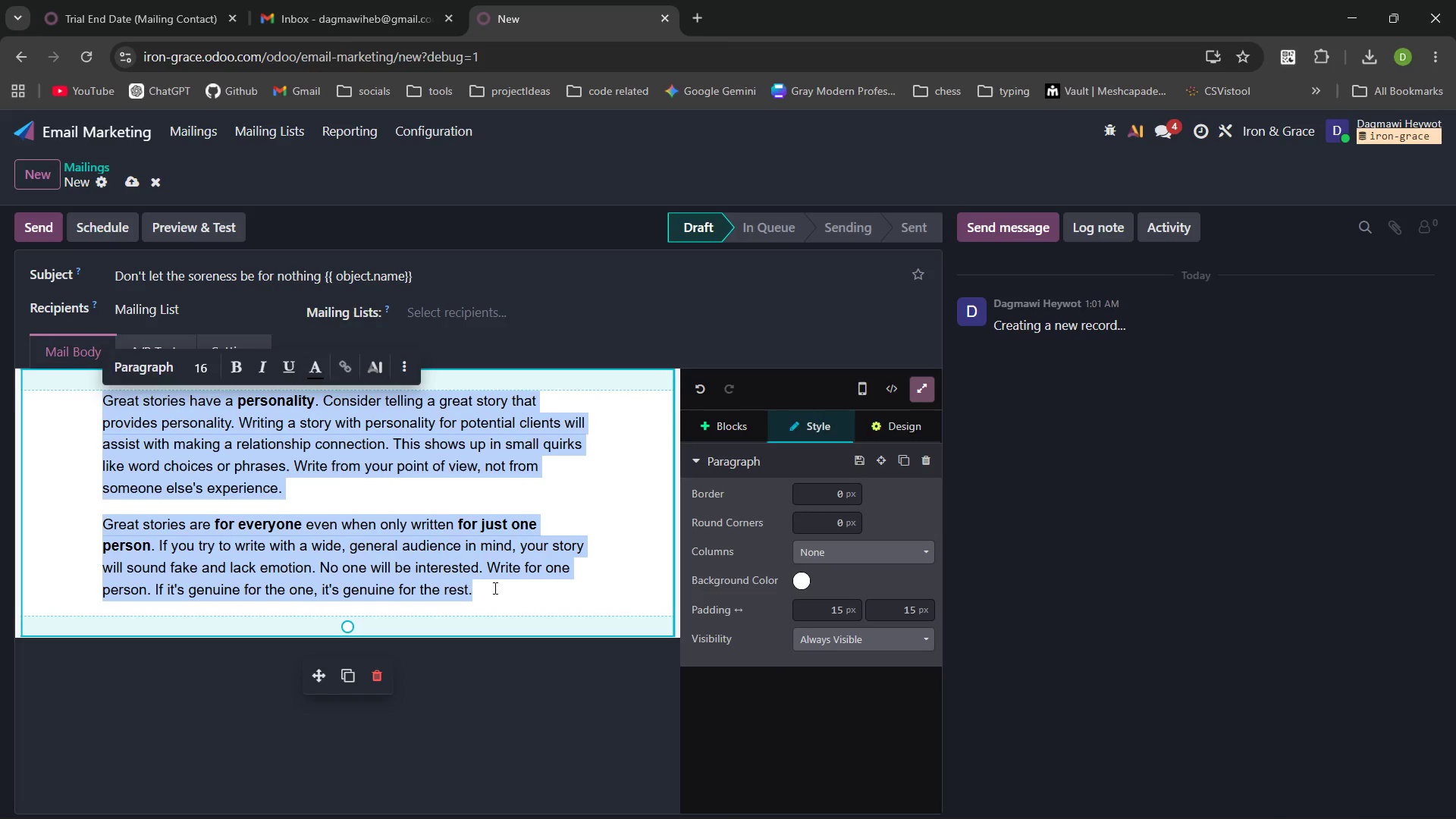 
left_click([483, 588])
 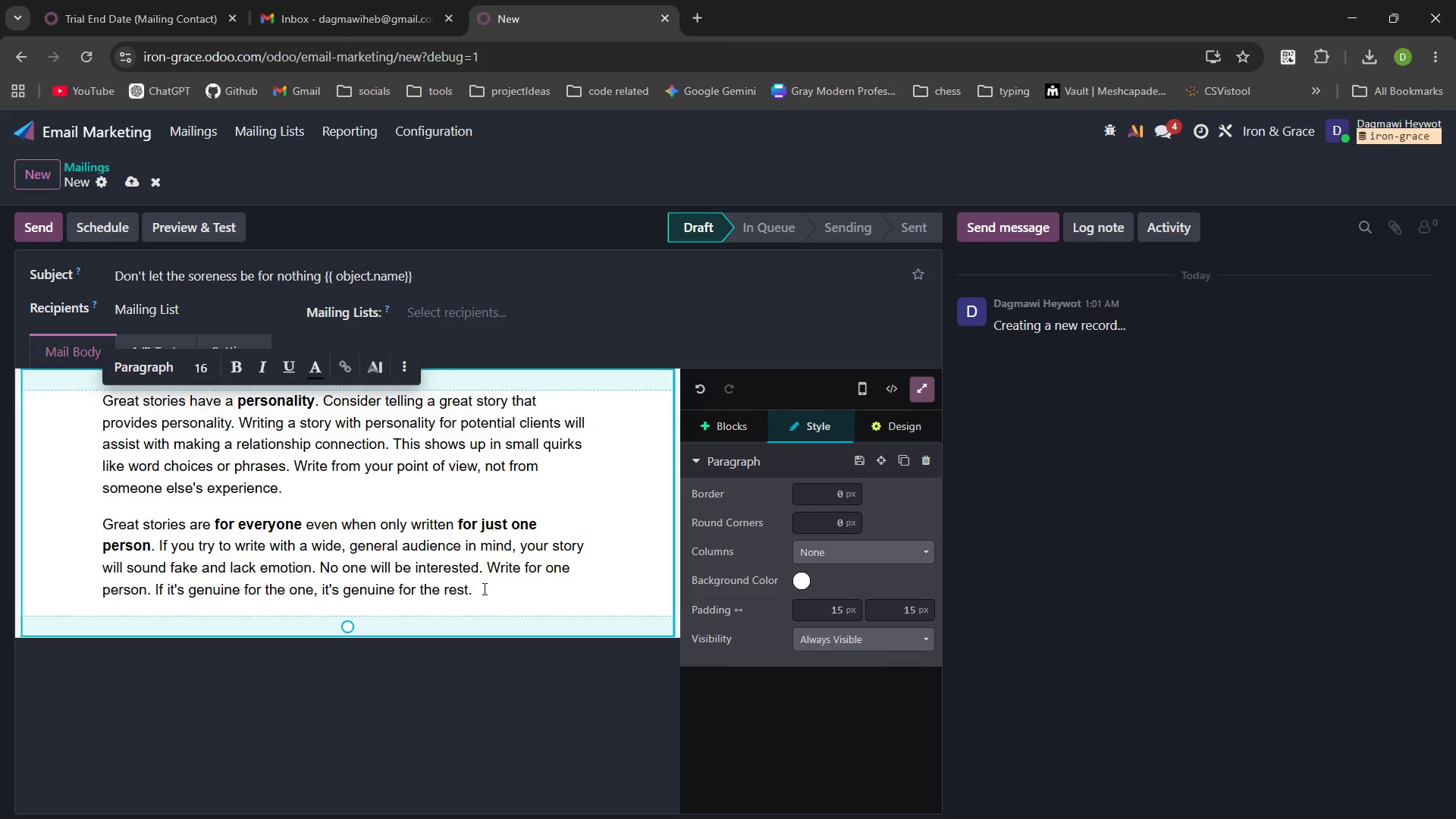 
left_click_drag(start_coordinate=[483, 588], to_coordinate=[105, 403])
 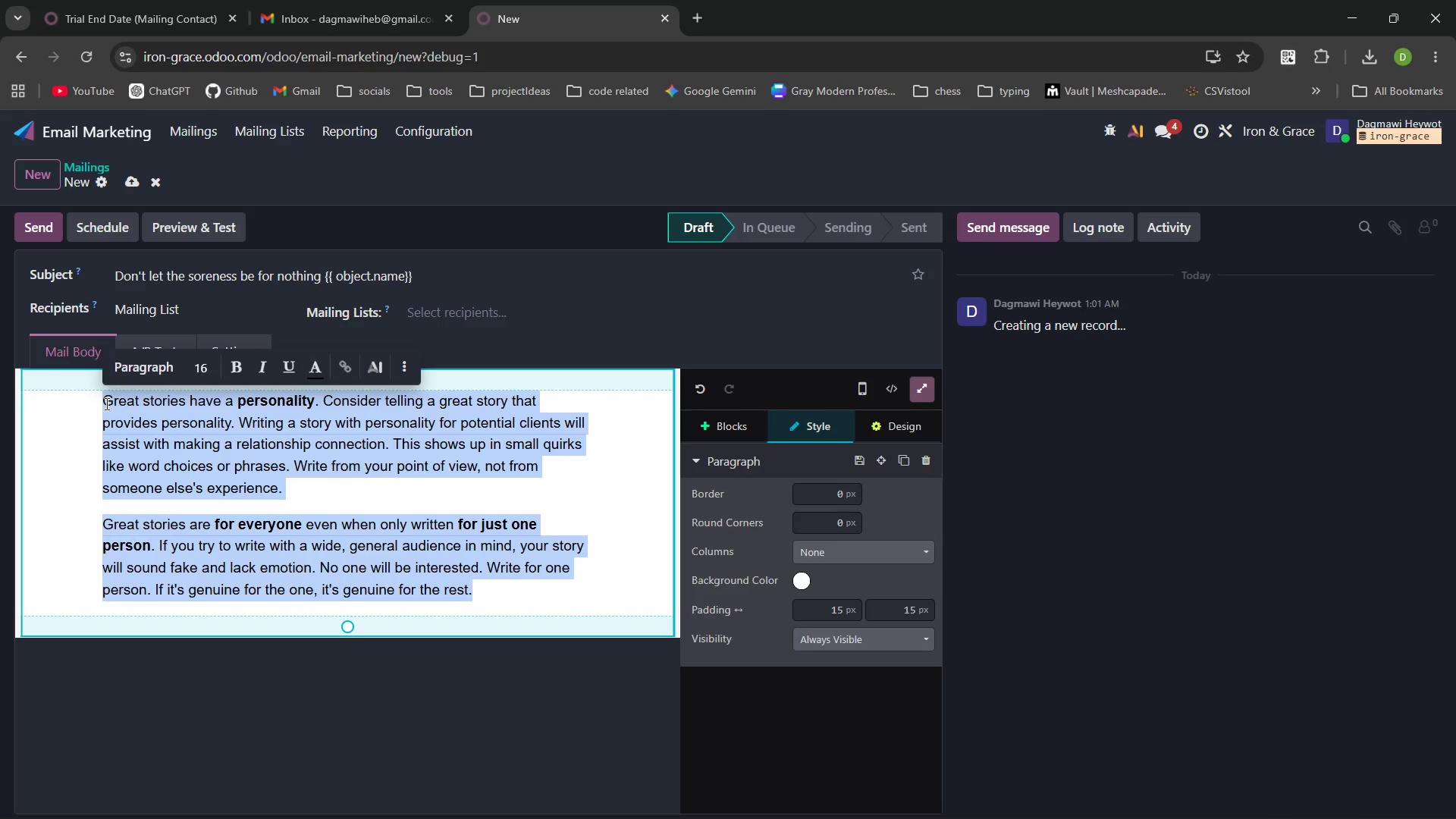 
key(Backspace)
 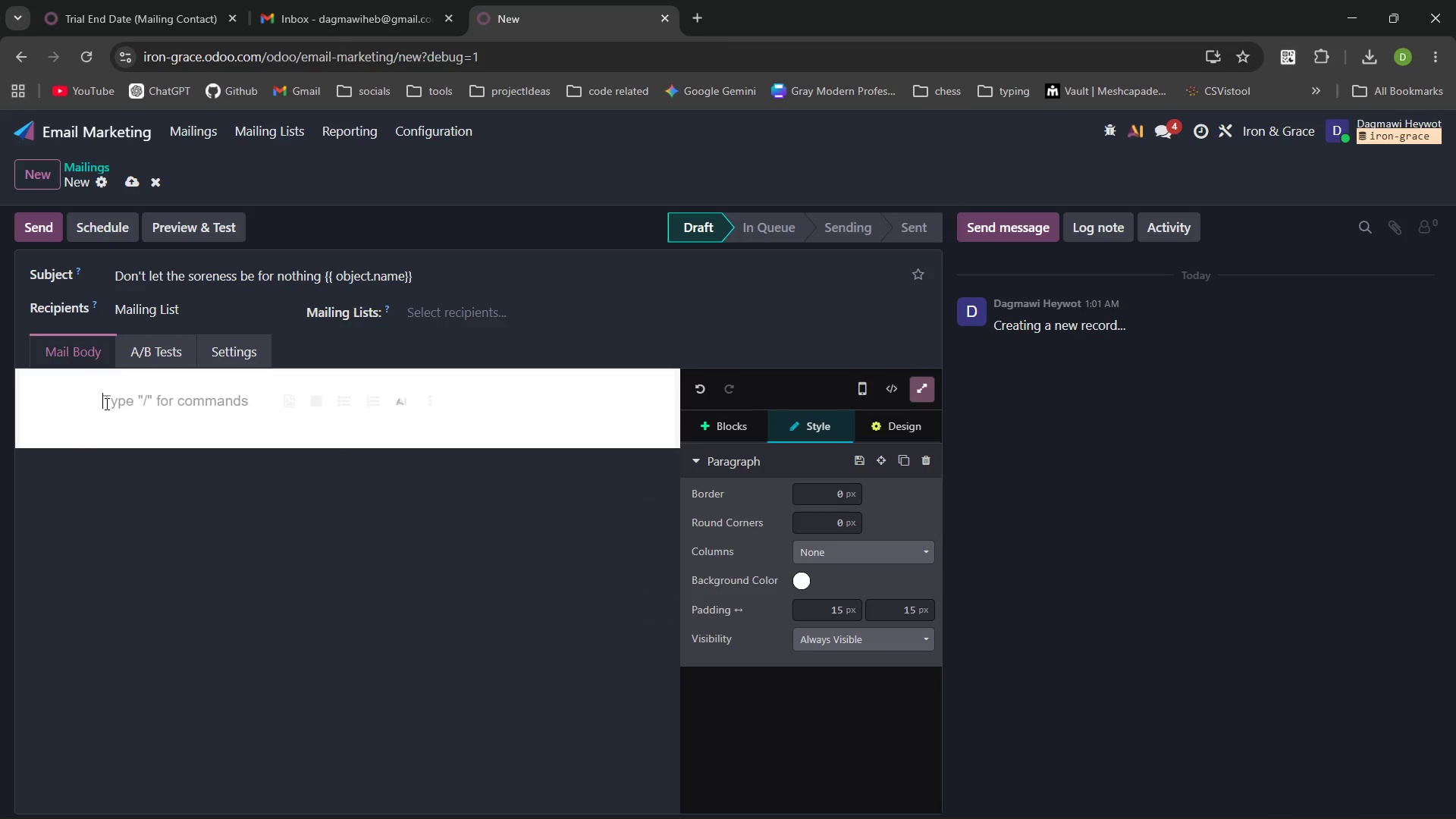 
wait(5.84)
 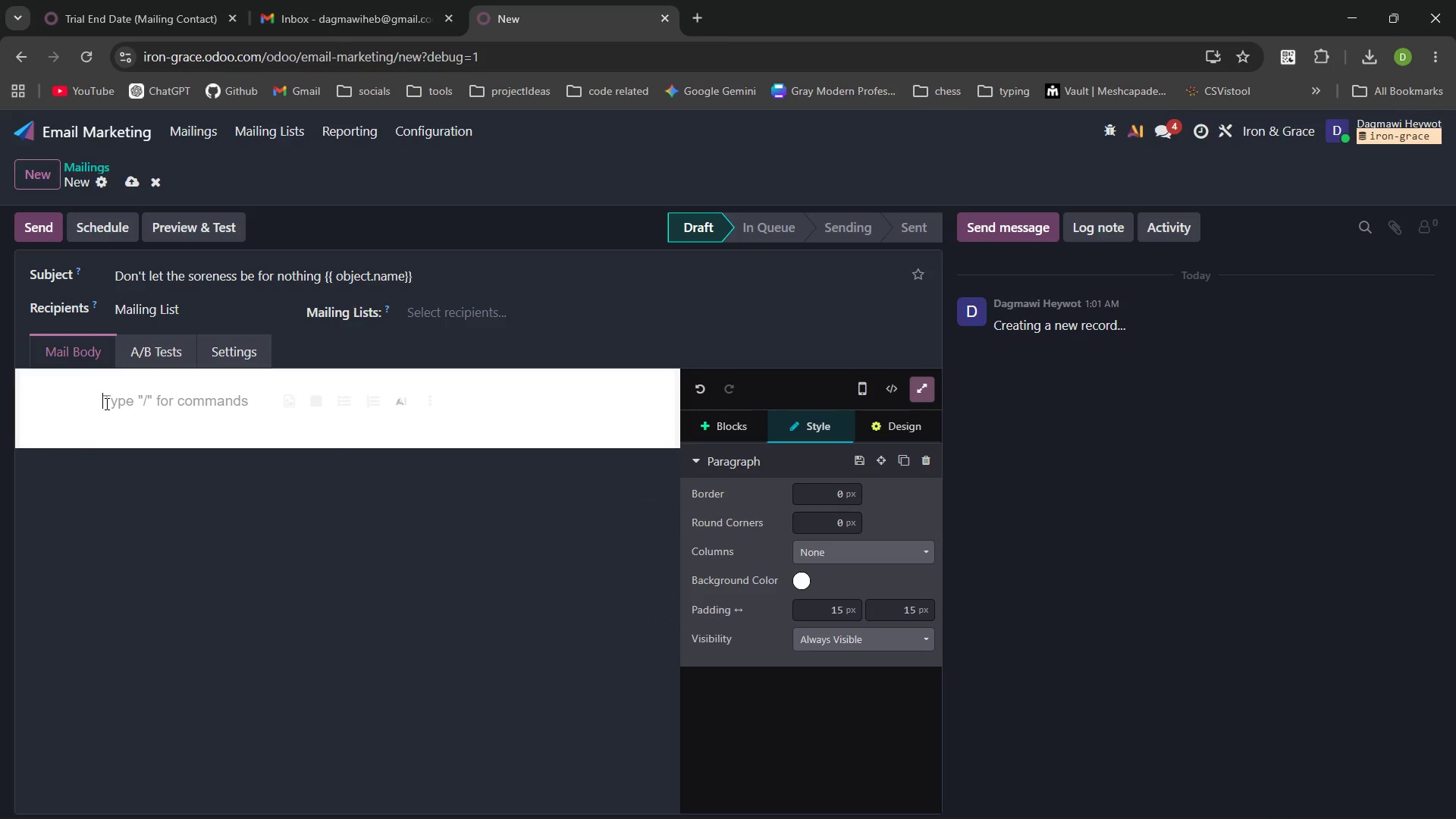 
type(Hi)
 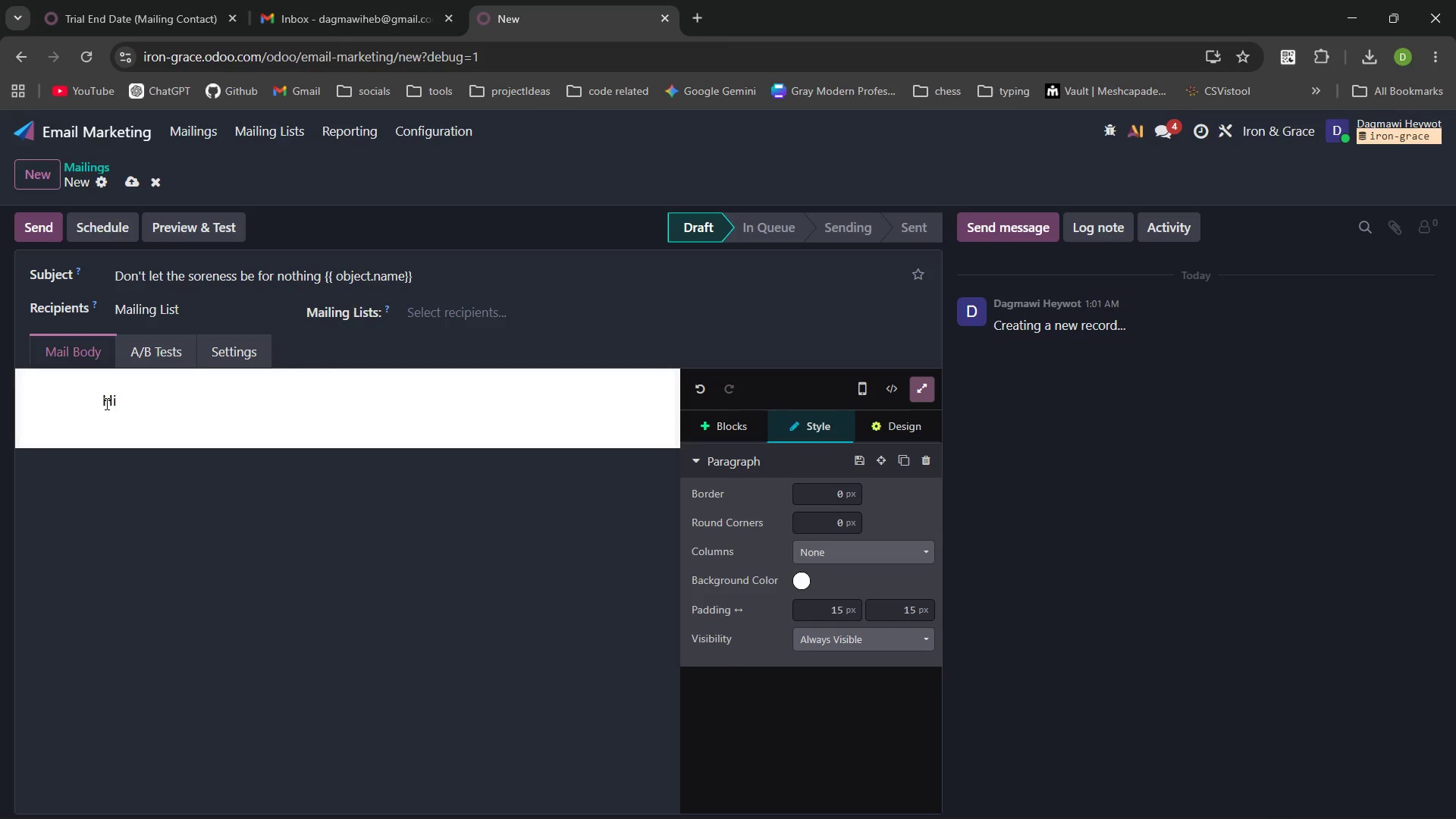 
type( /field)
 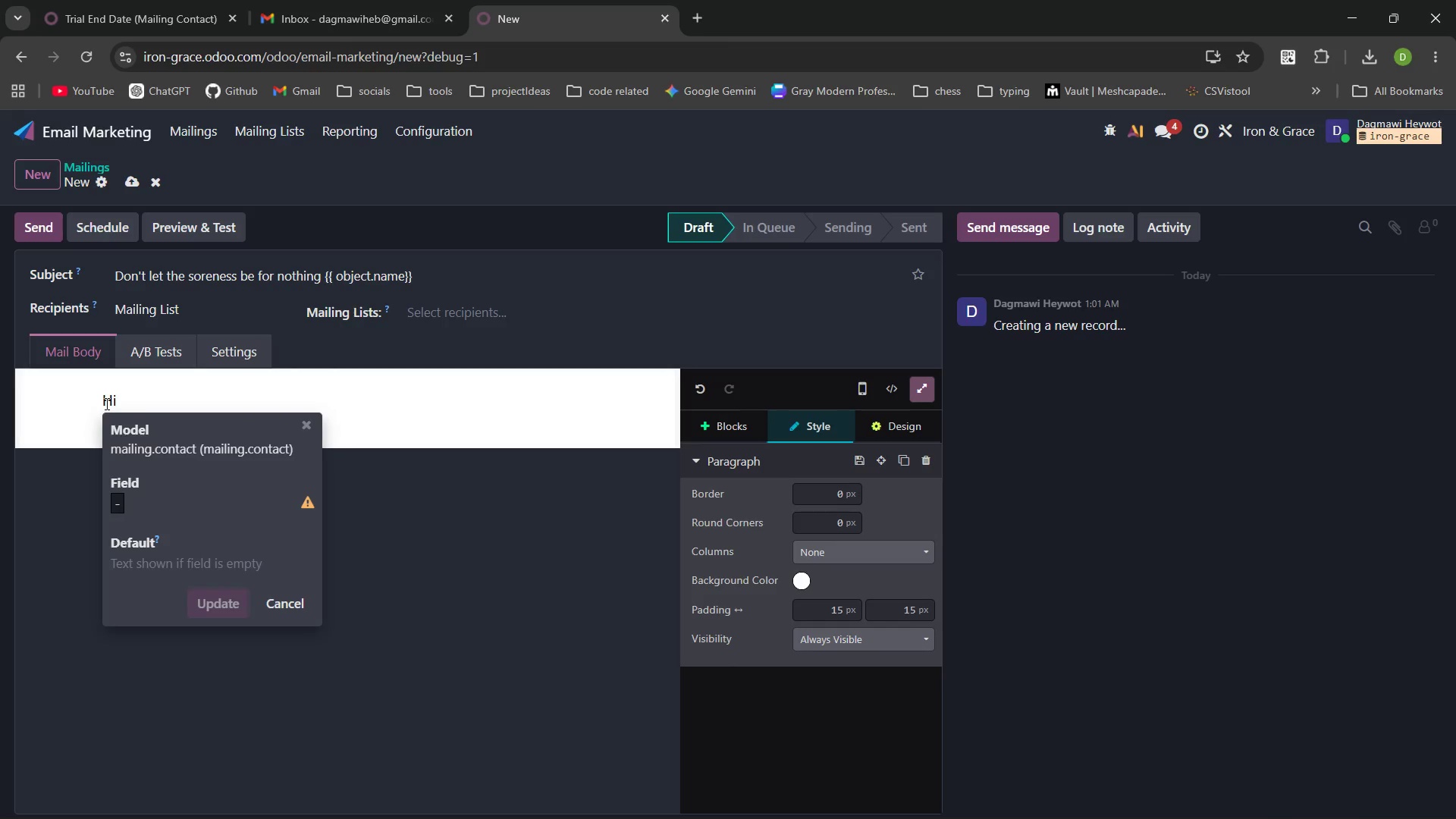 
 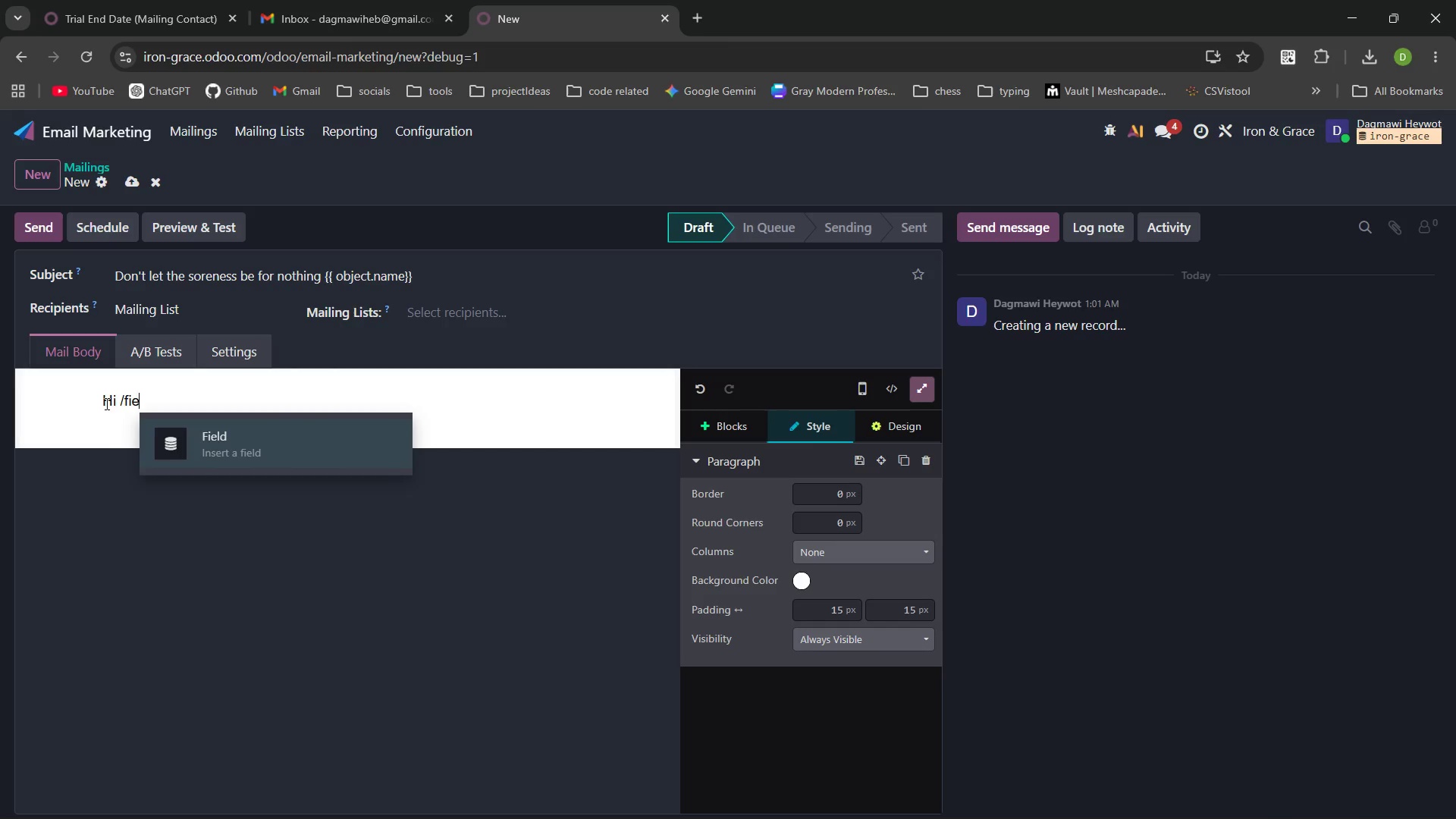 
key(Enter)
 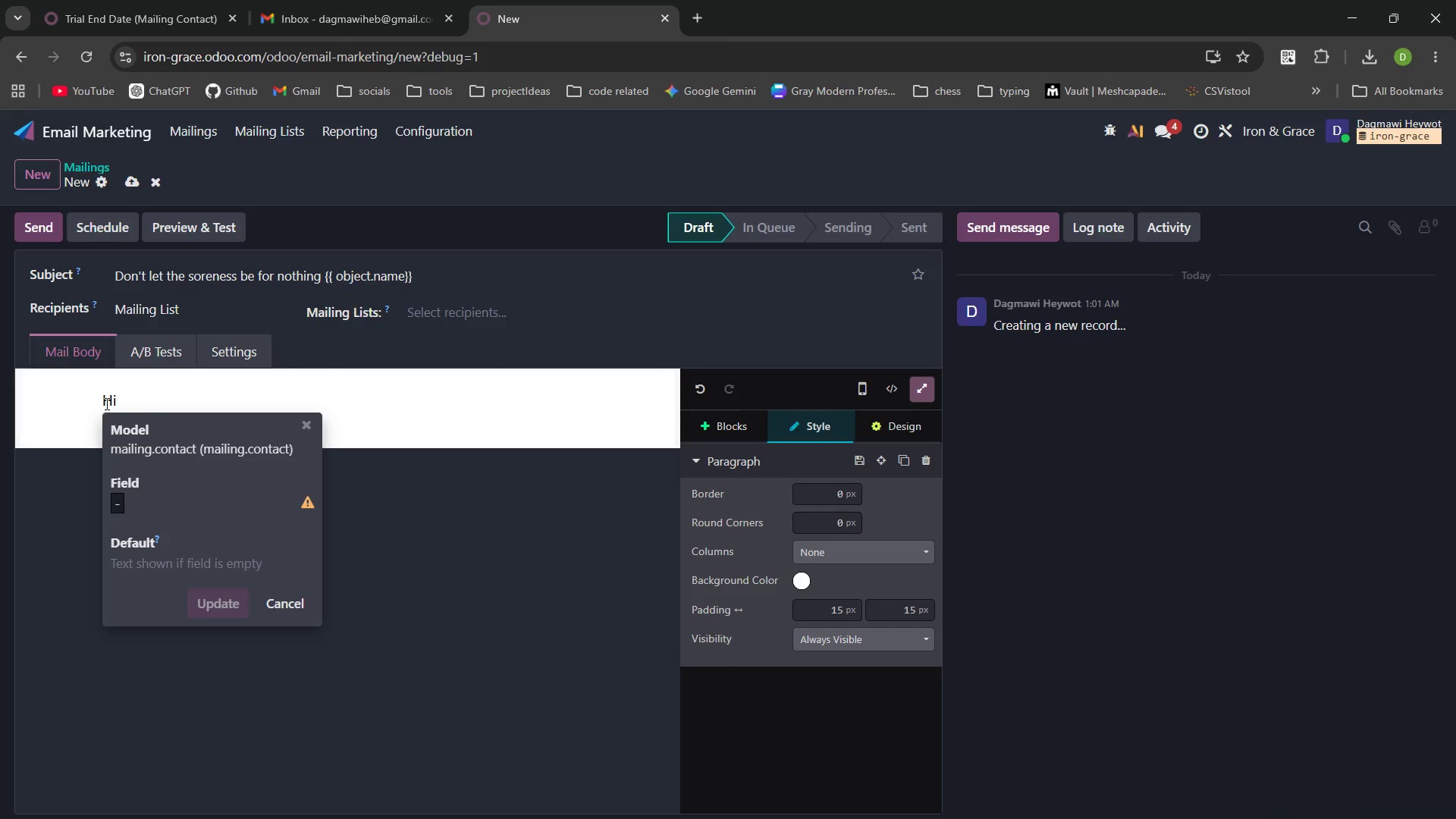 
type(name)
 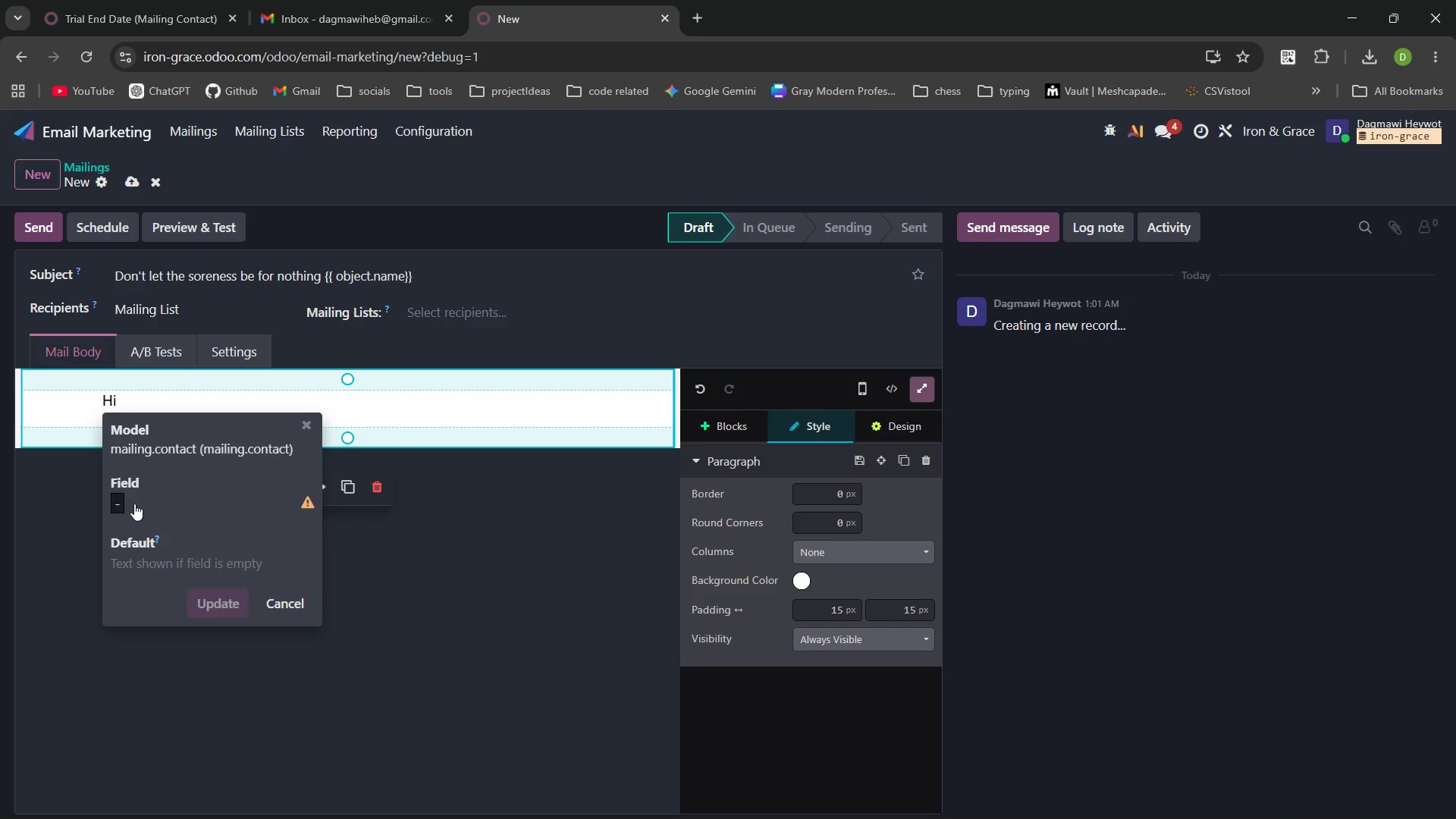 
left_click([117, 500])
 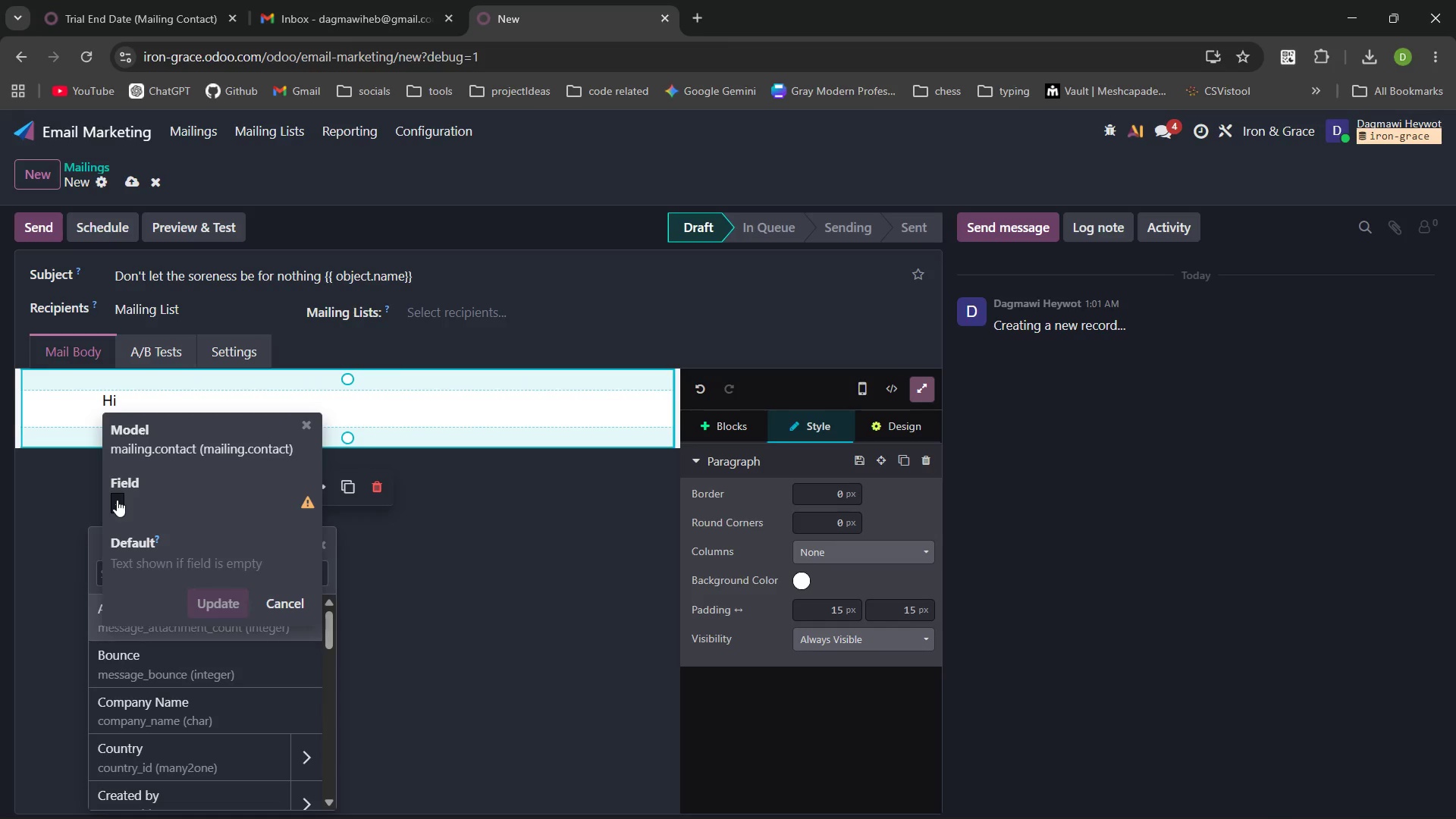 
type(name)
 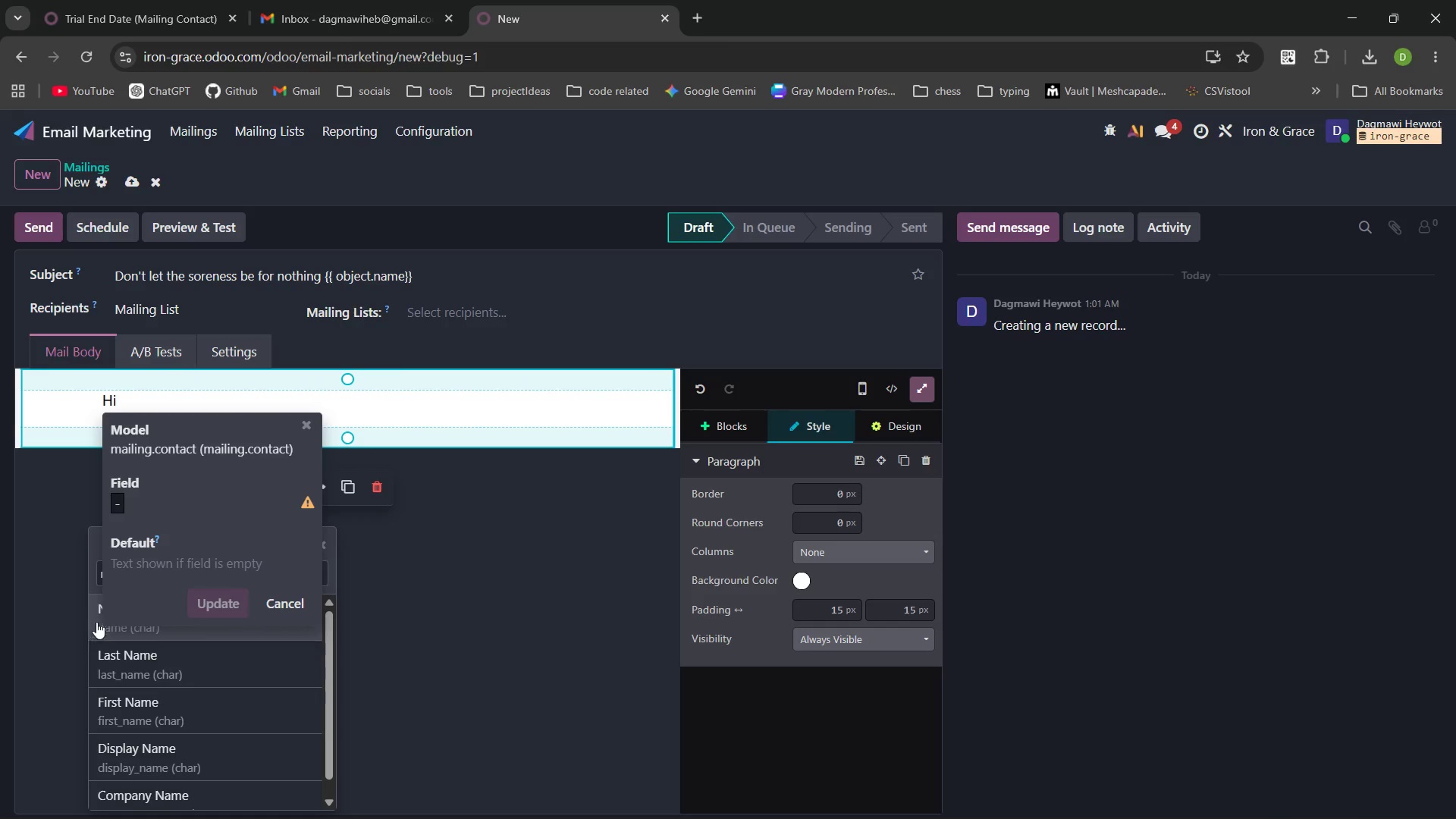 
left_click([115, 622])
 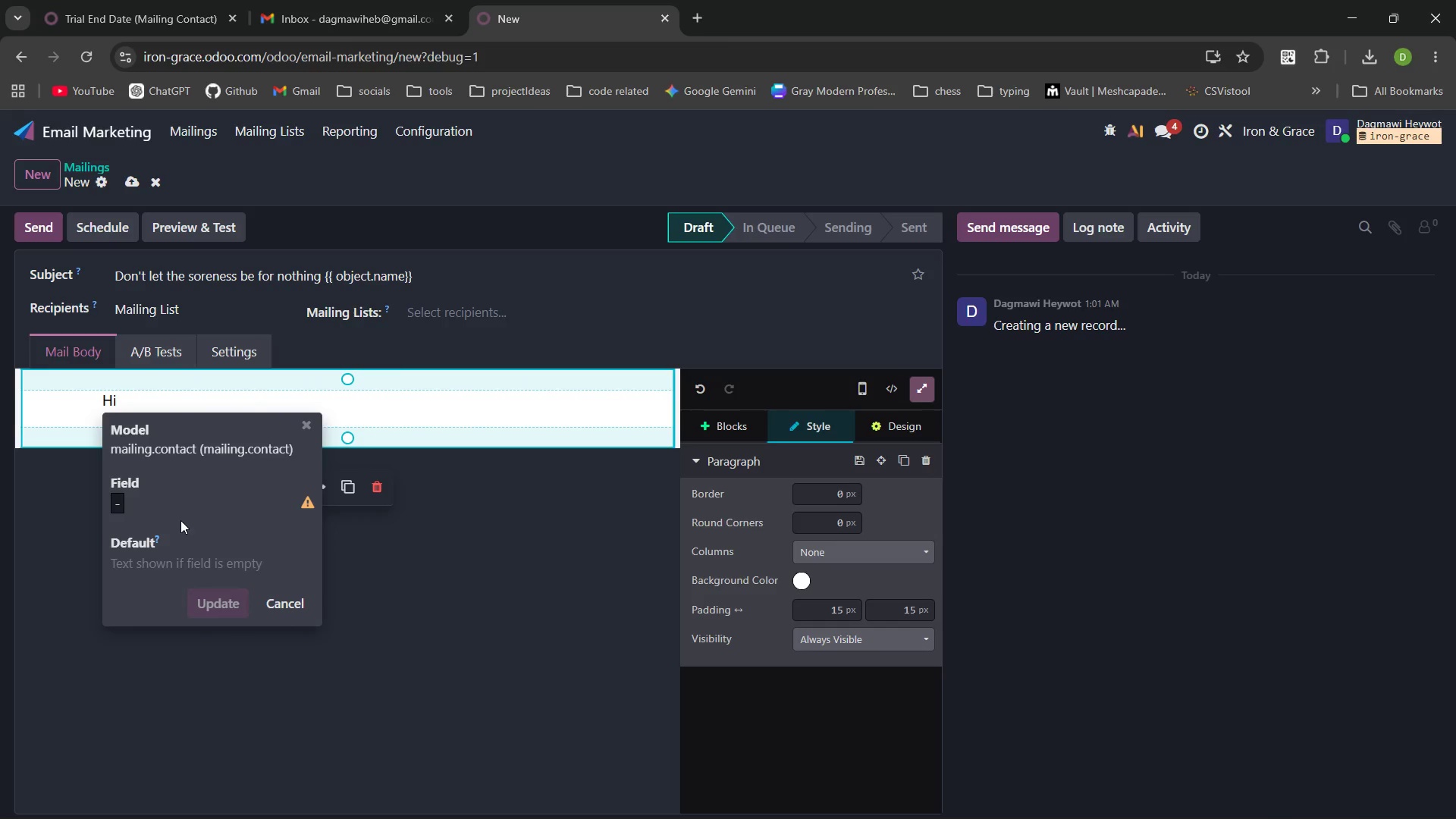 
left_click([113, 501])
 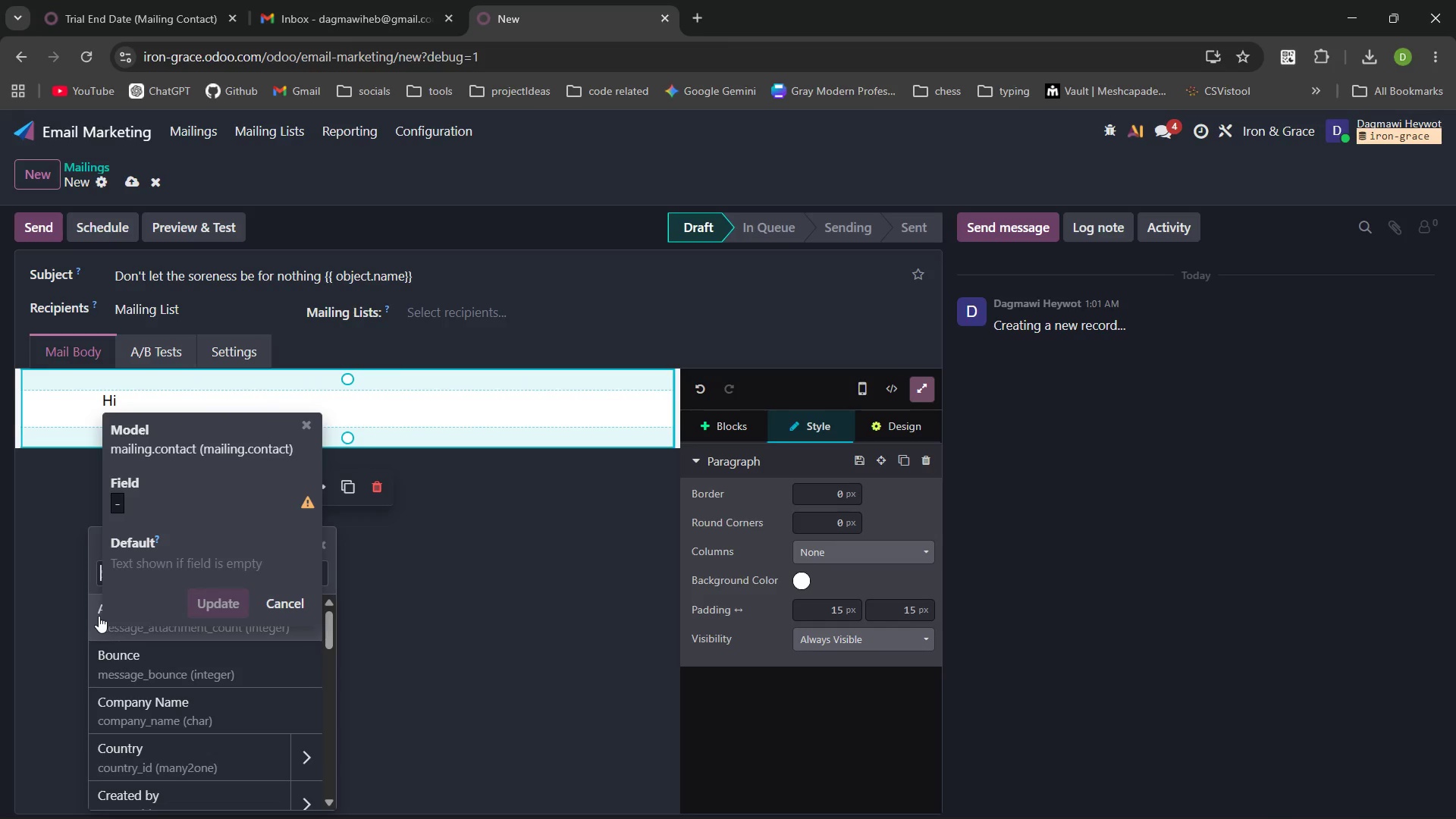 
type(name)
 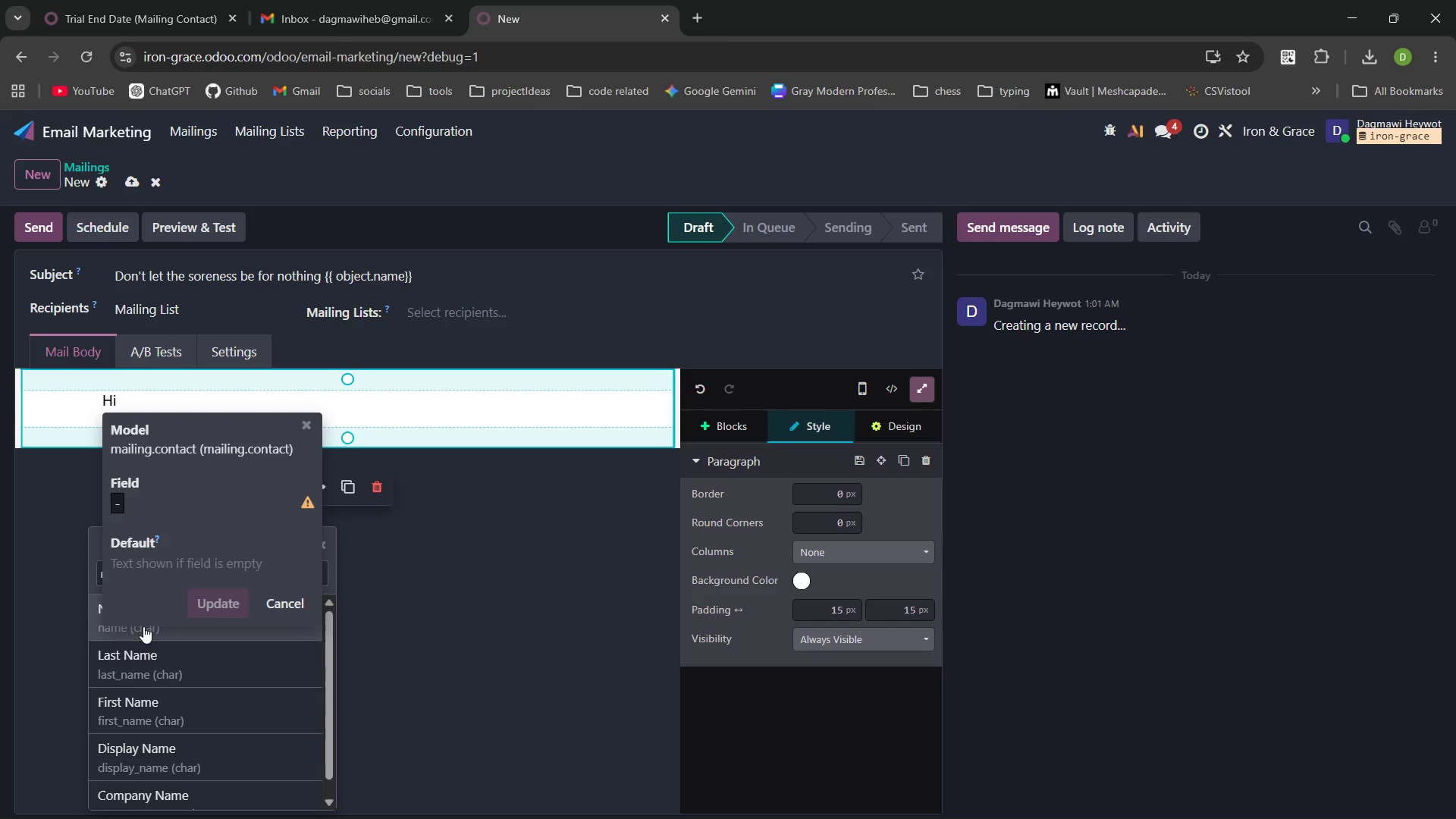 
left_click([143, 626])
 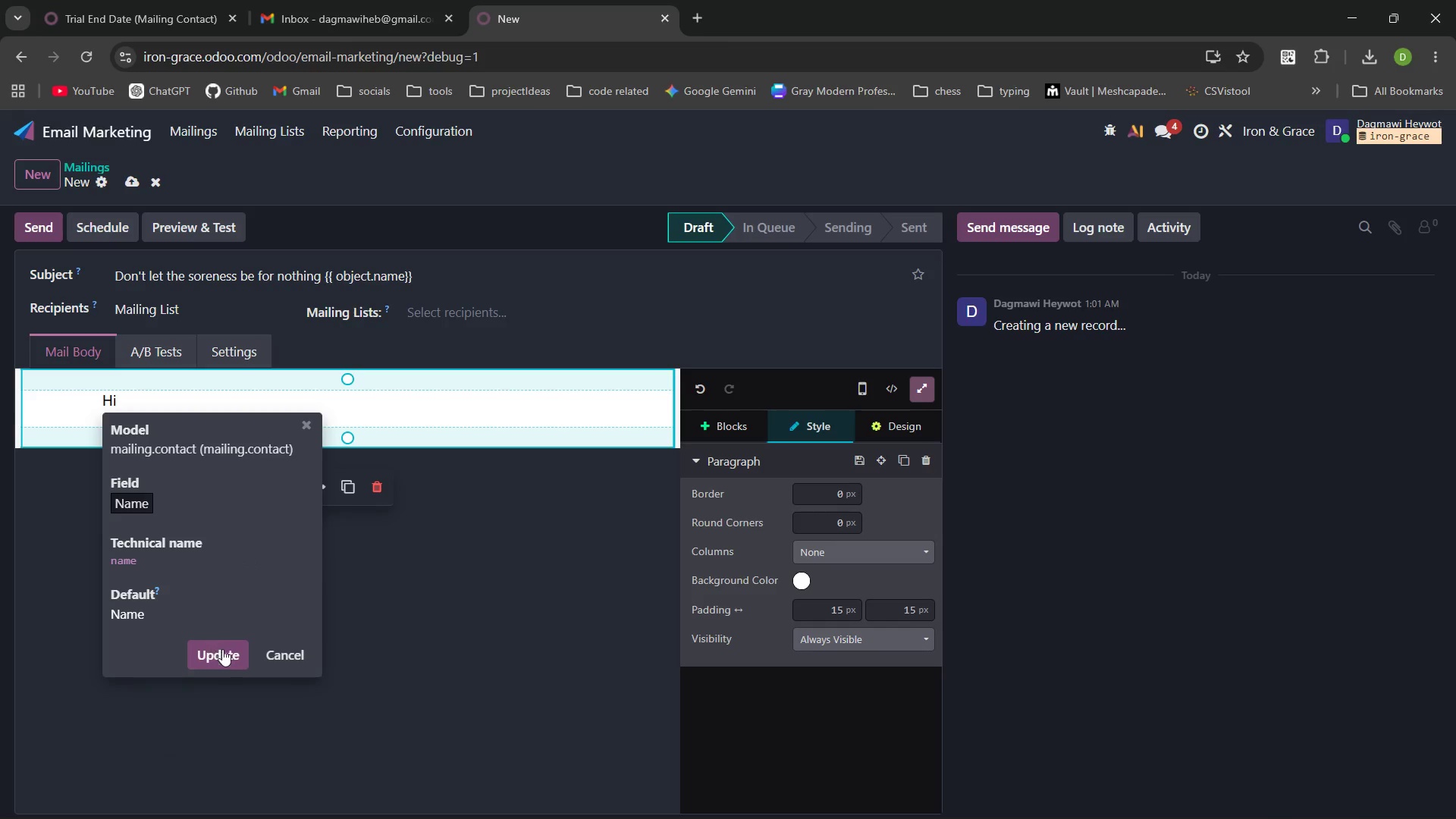 
left_click([230, 657])
 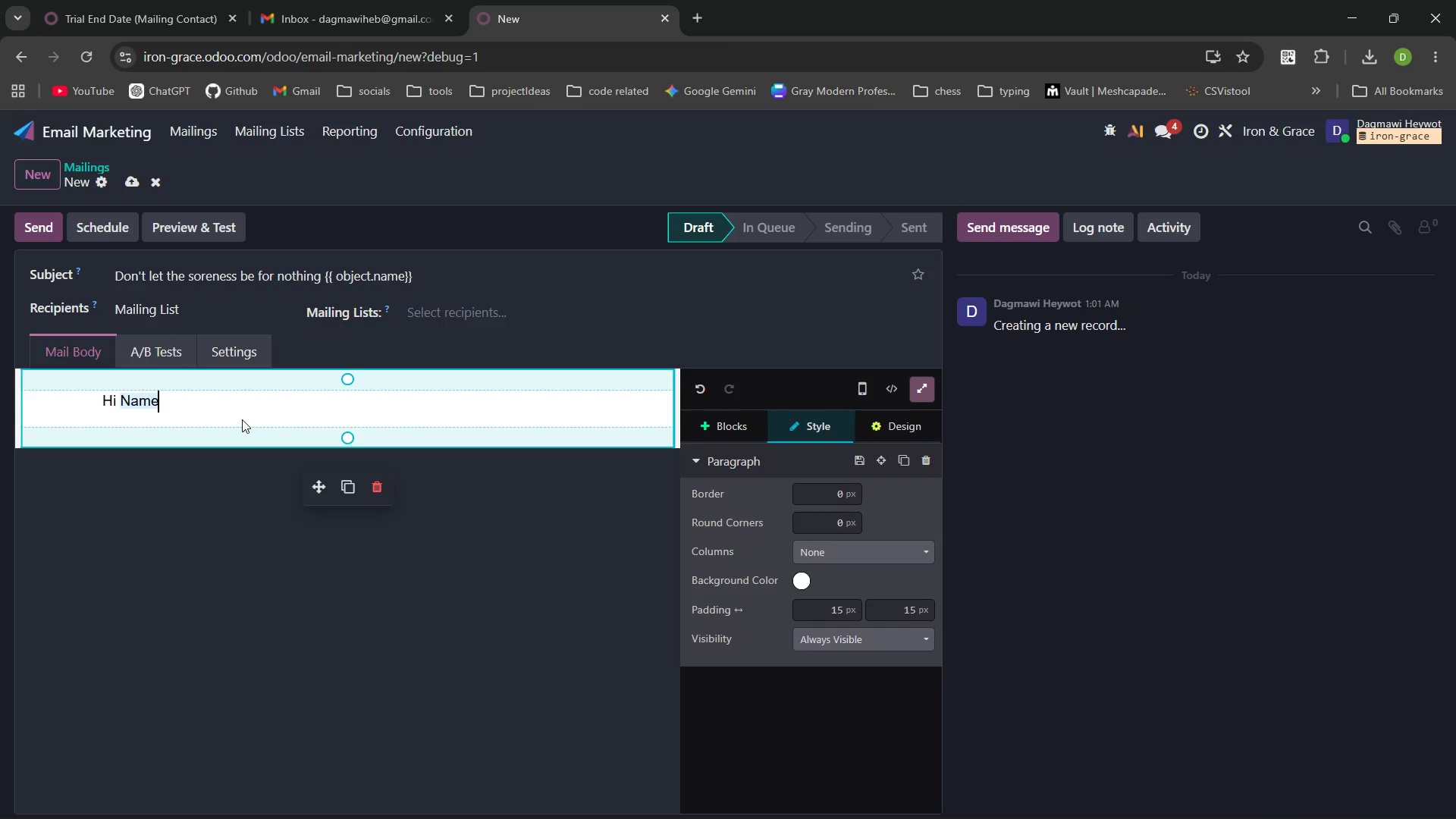 
key(Comma)
 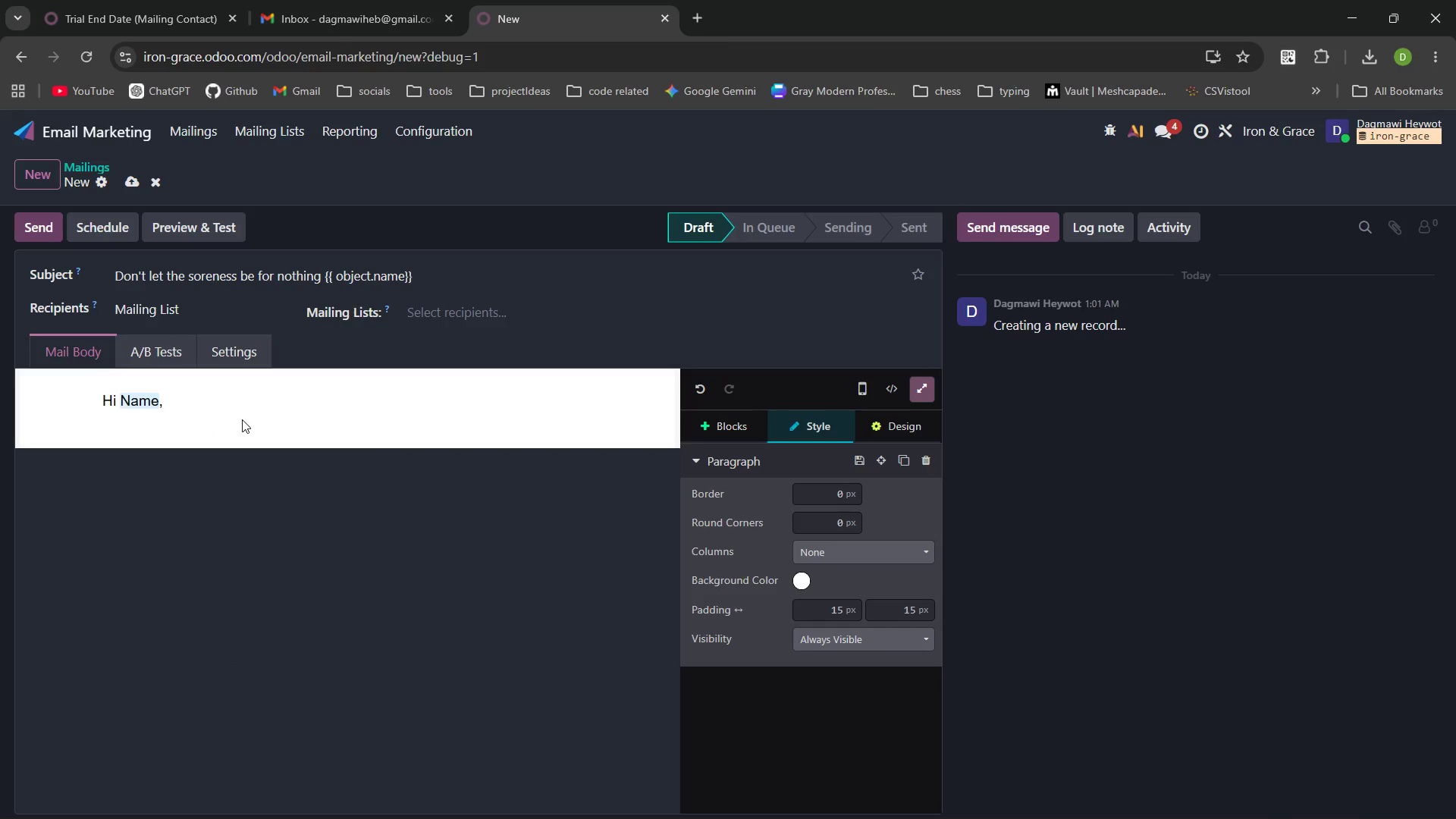 
key(Enter)
 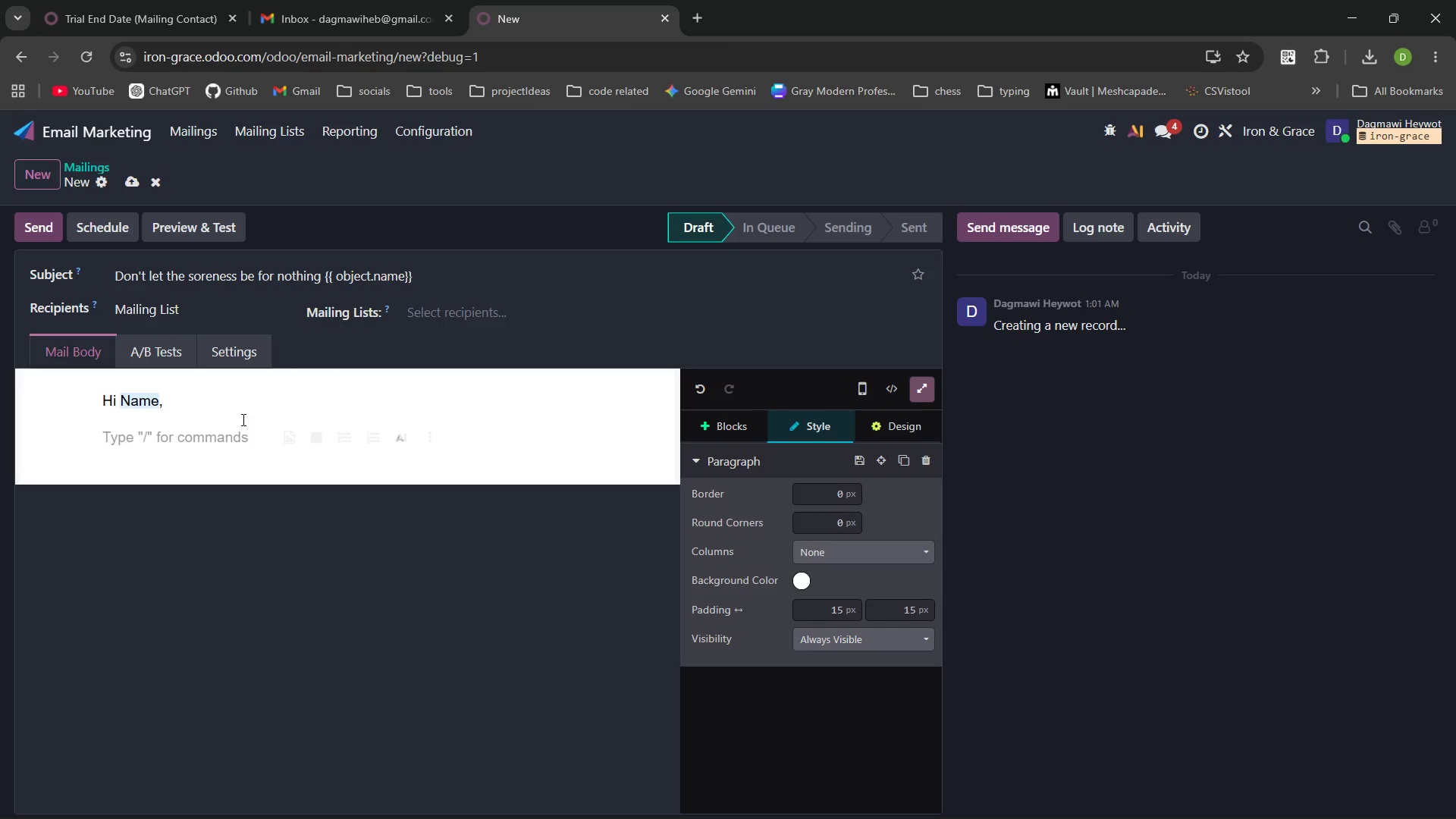 
type(Remembr th)
 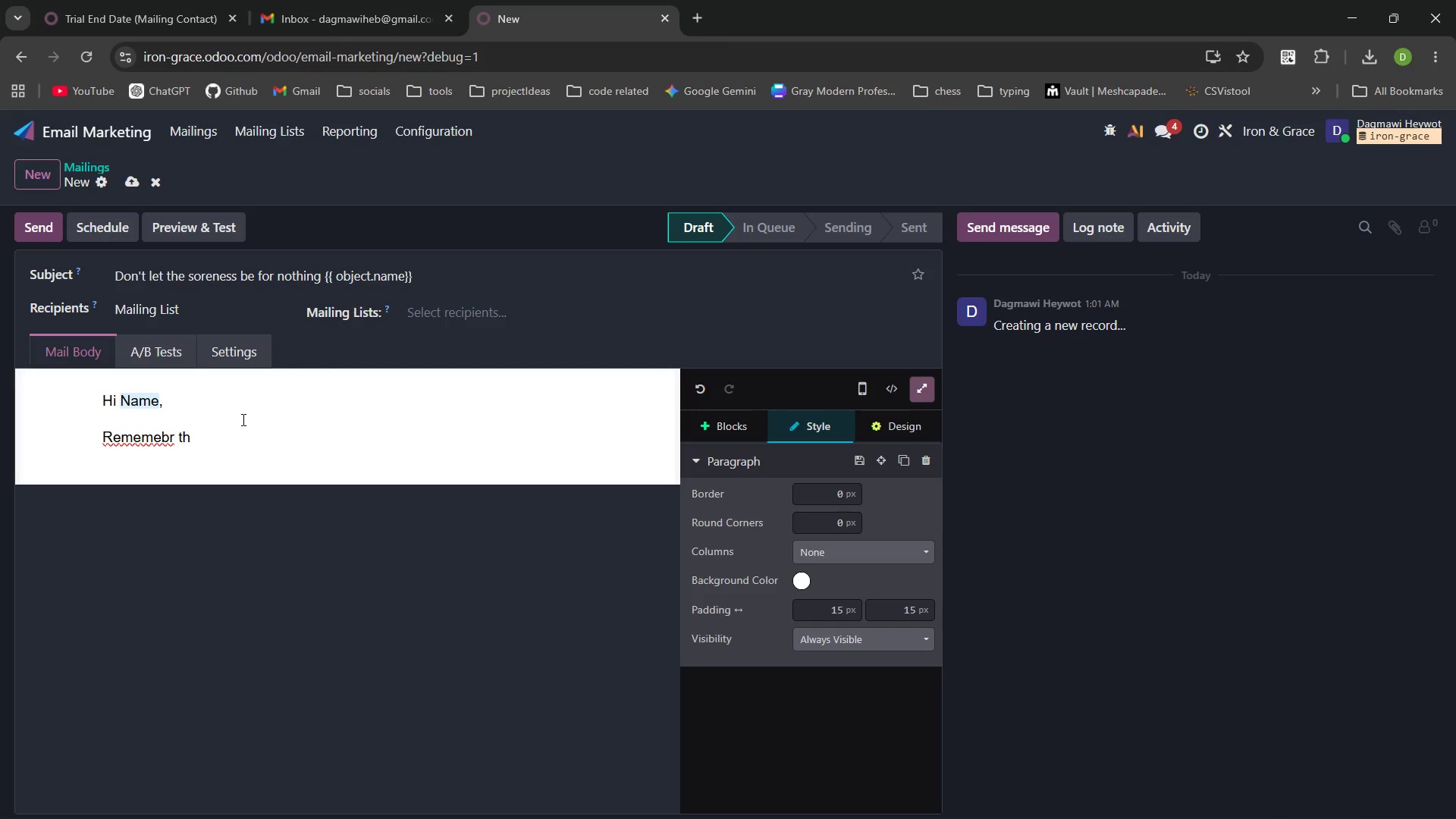 
key(Control+Backspace)
 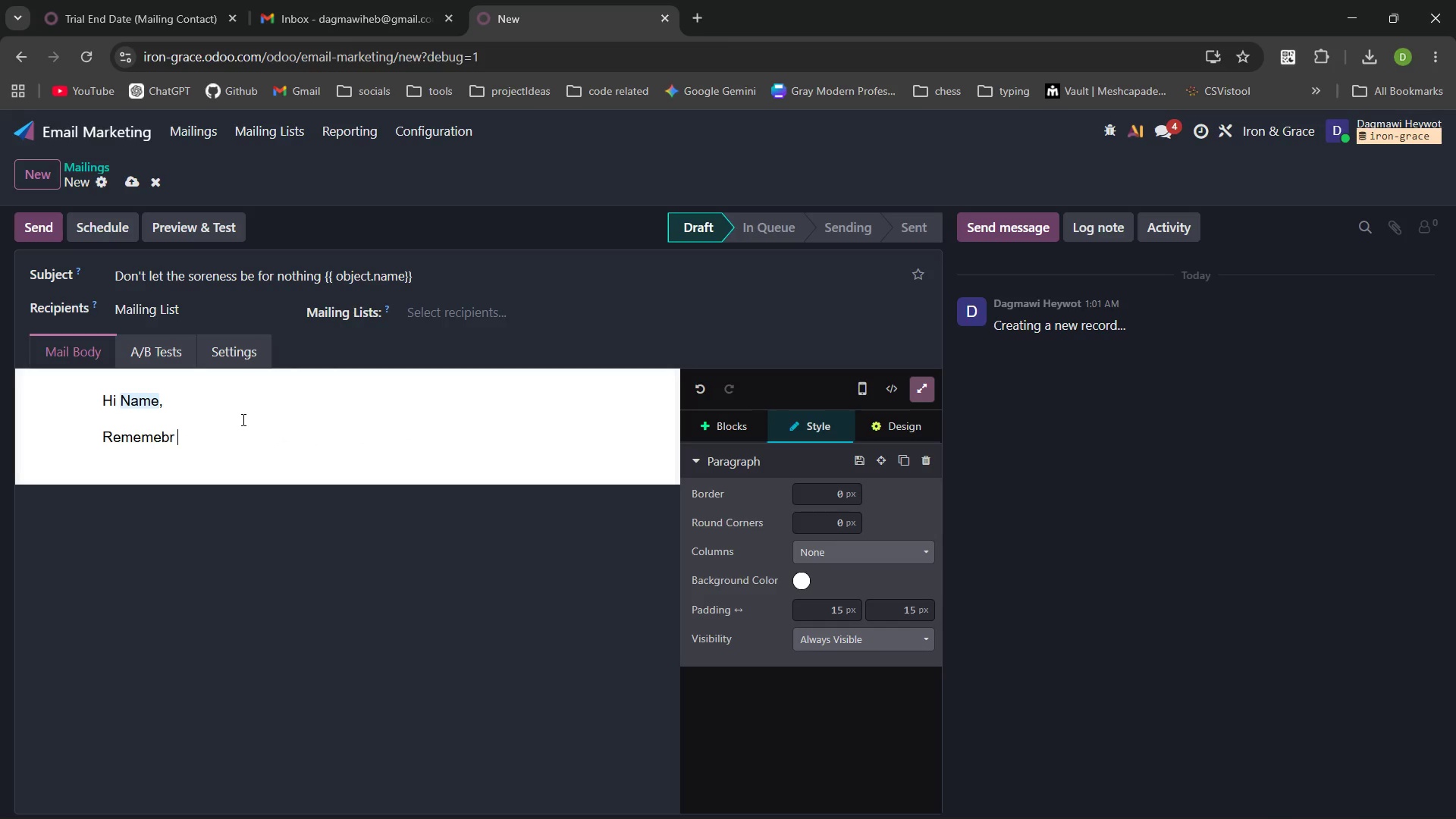 
key(Control+Backspace)
 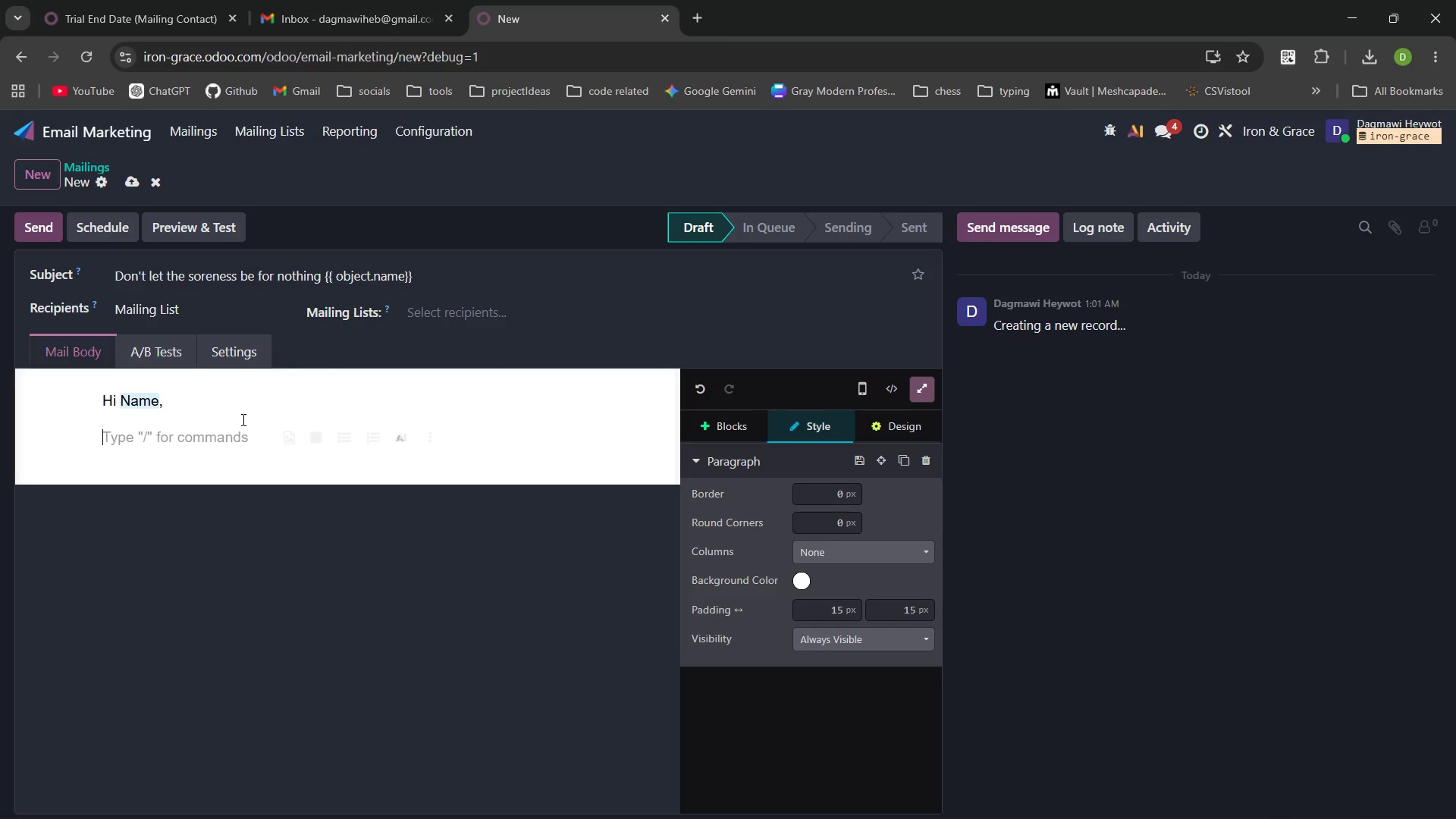 
type(Remember tht feeling righ fer your /fi)
 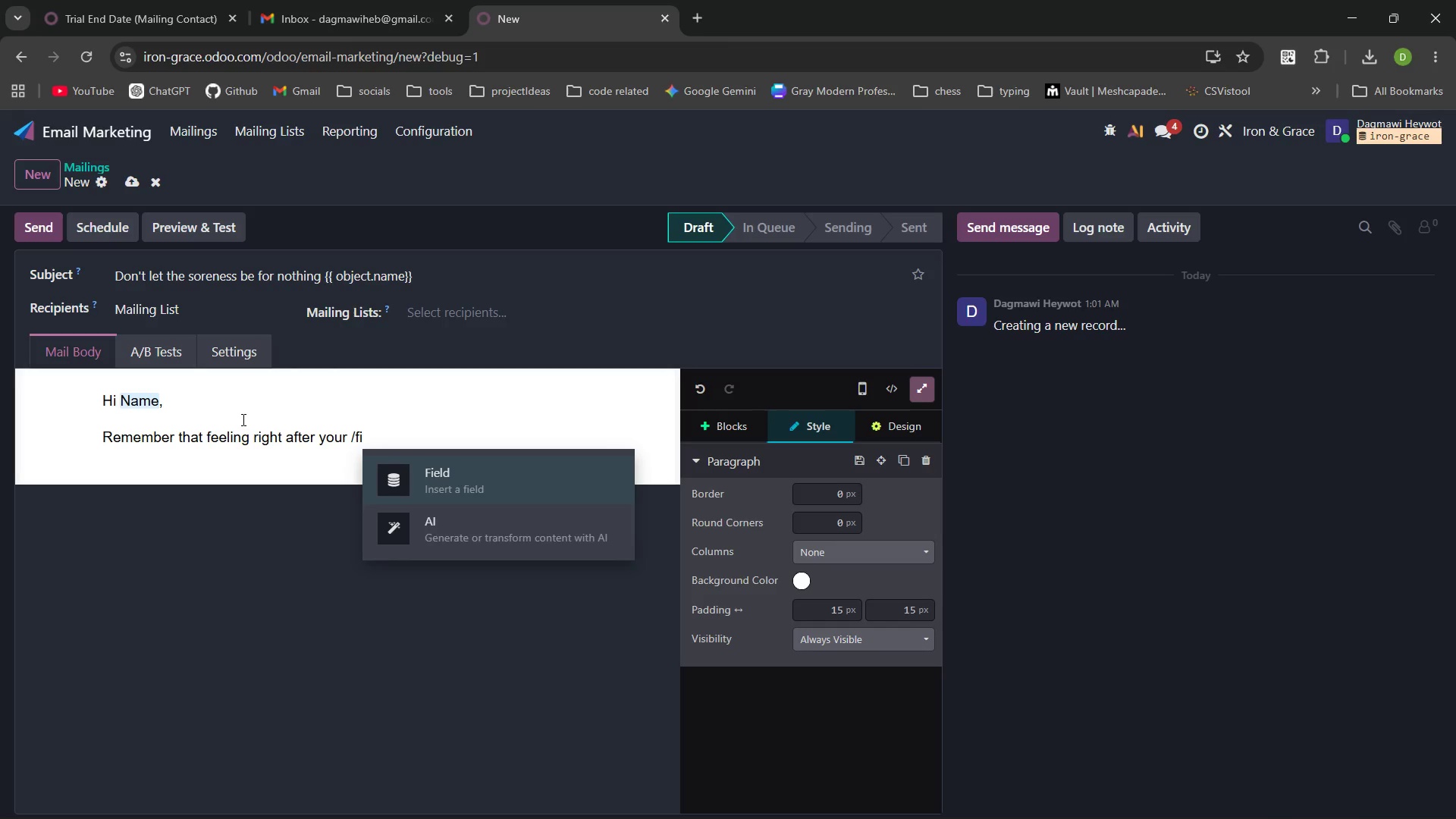 
hold_key(key=A, duration=4.28)
 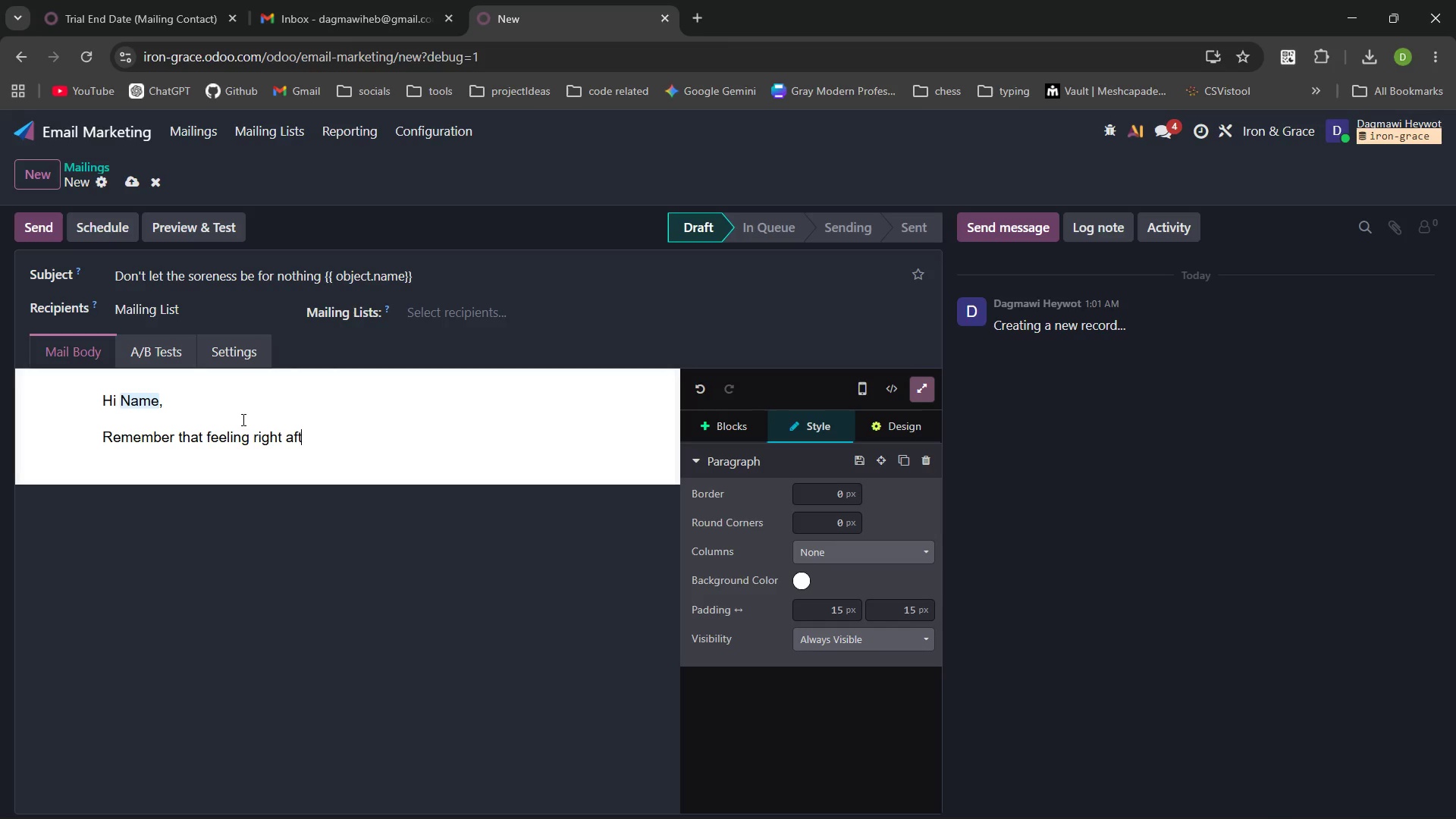 
key(Enter)
 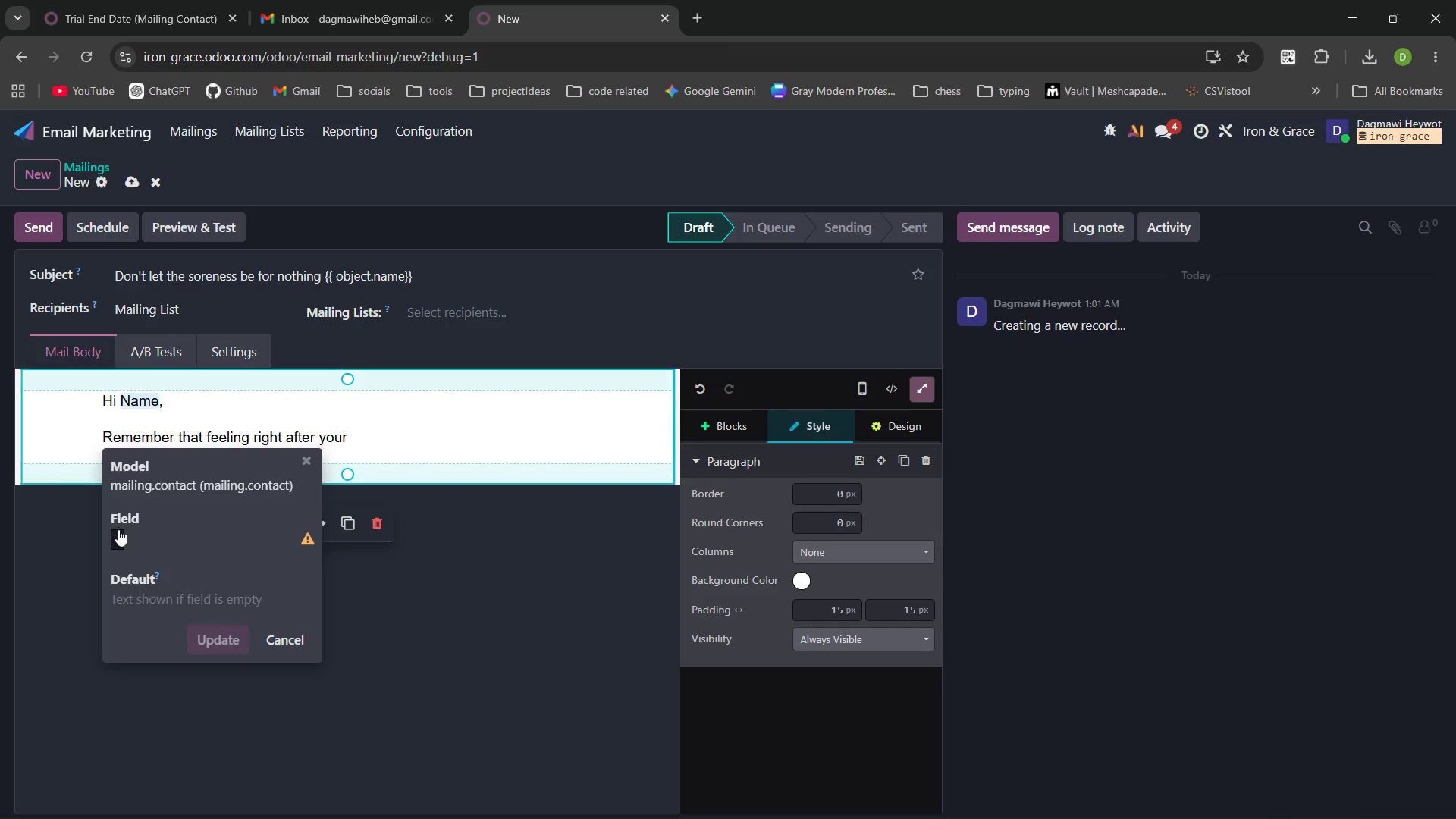 
left_click([118, 532])
 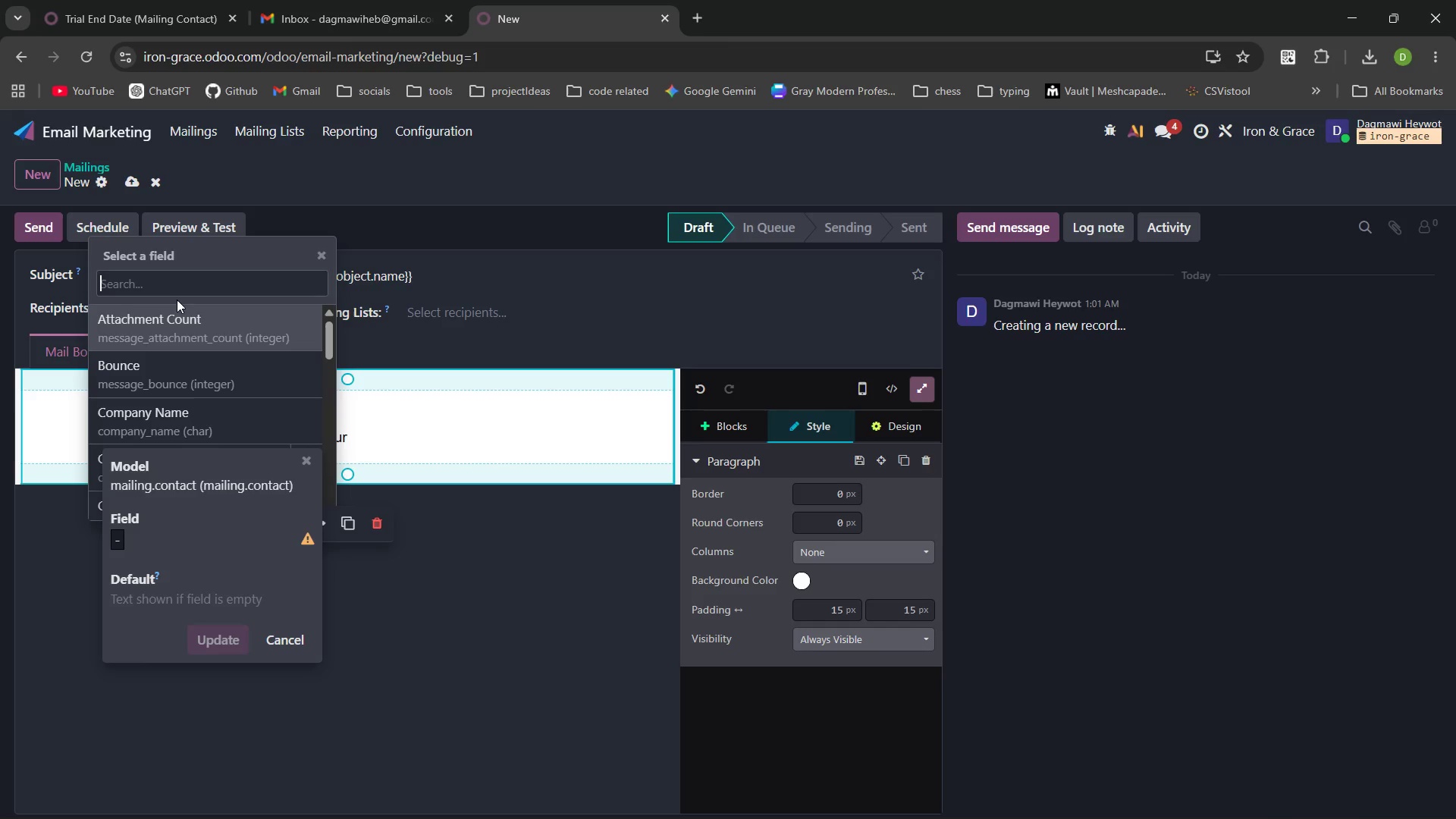 
type(last)
 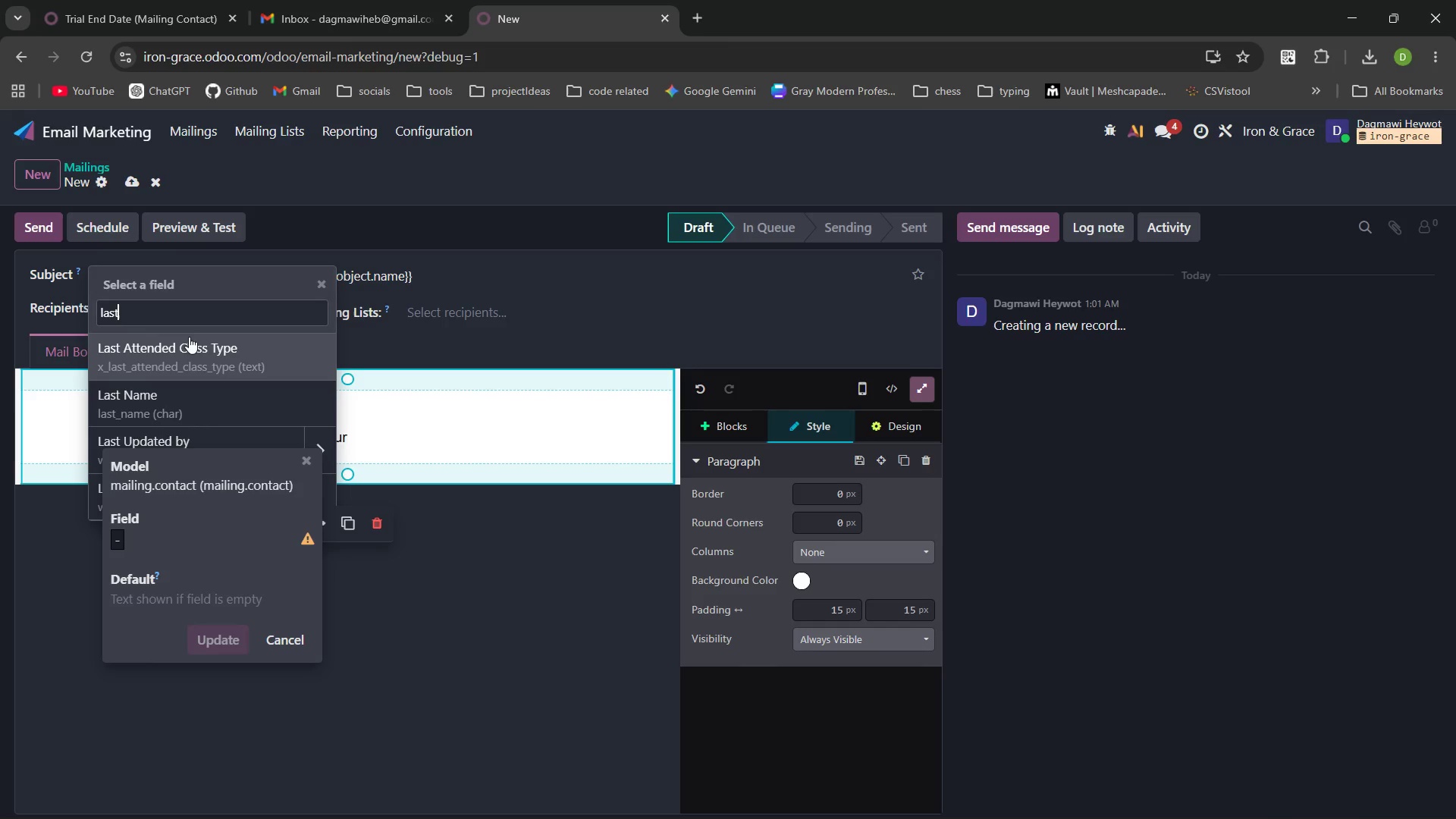 
left_click([195, 356])
 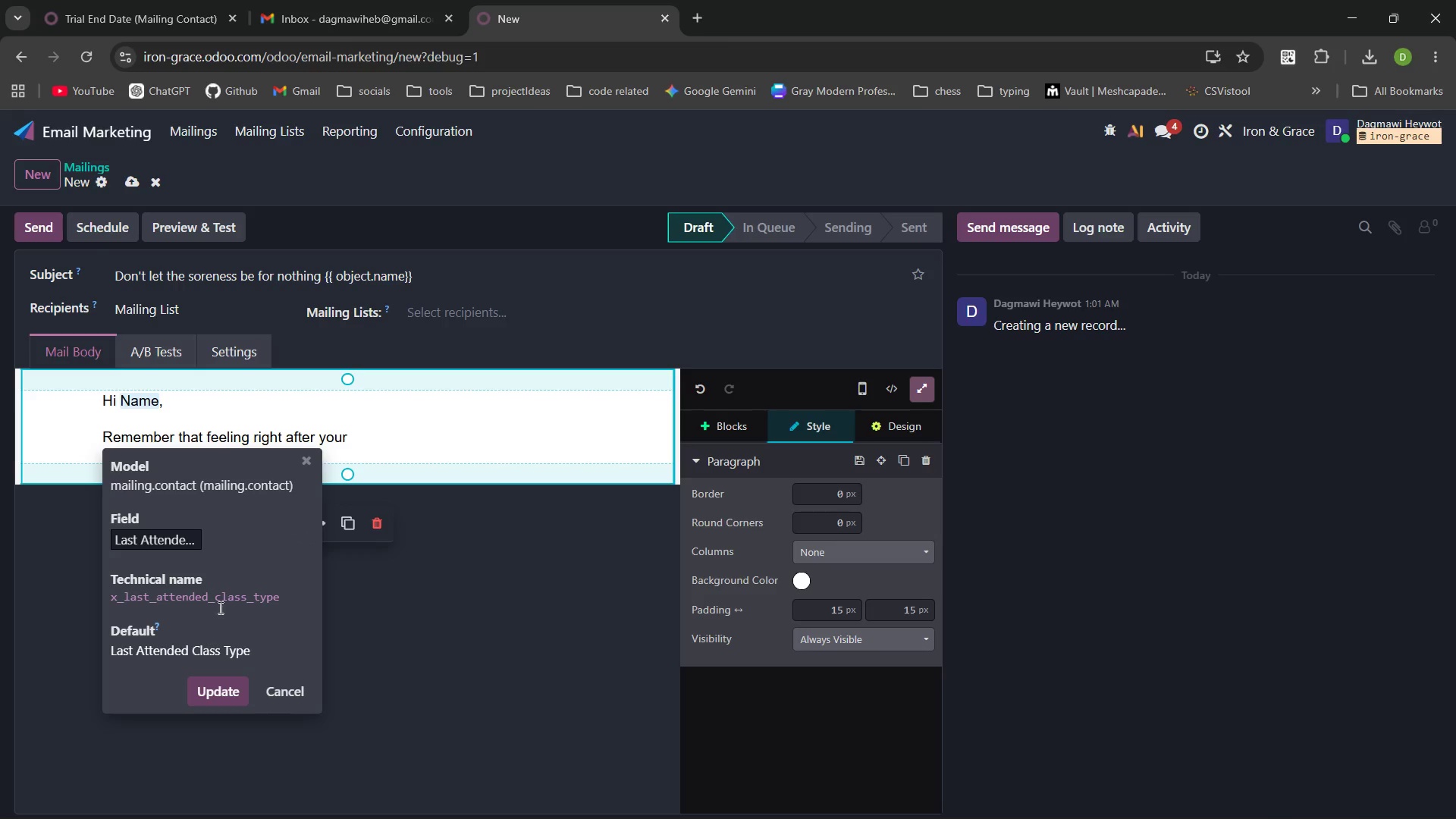 
left_click([226, 692])
 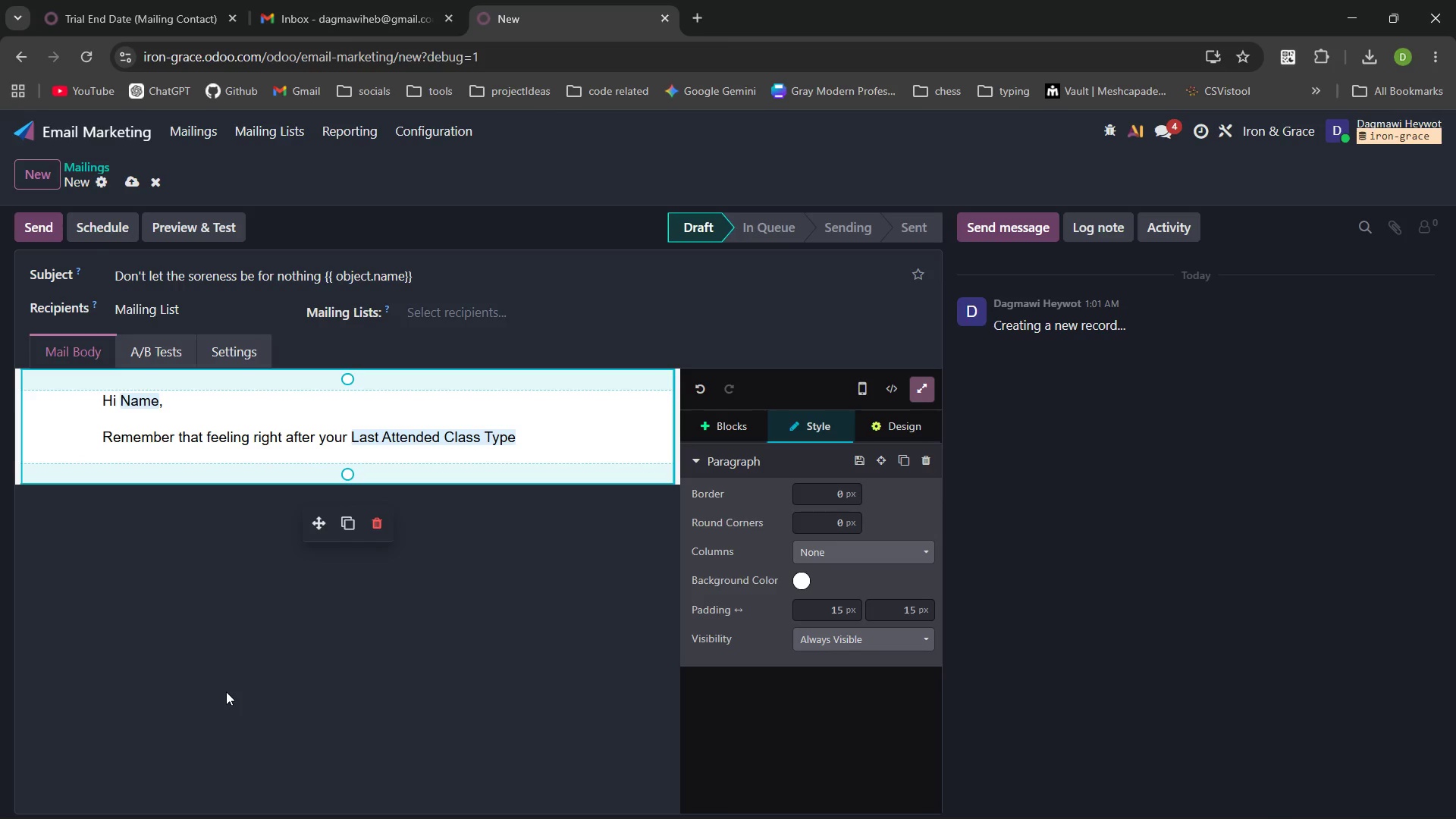 
wait(5.73)
 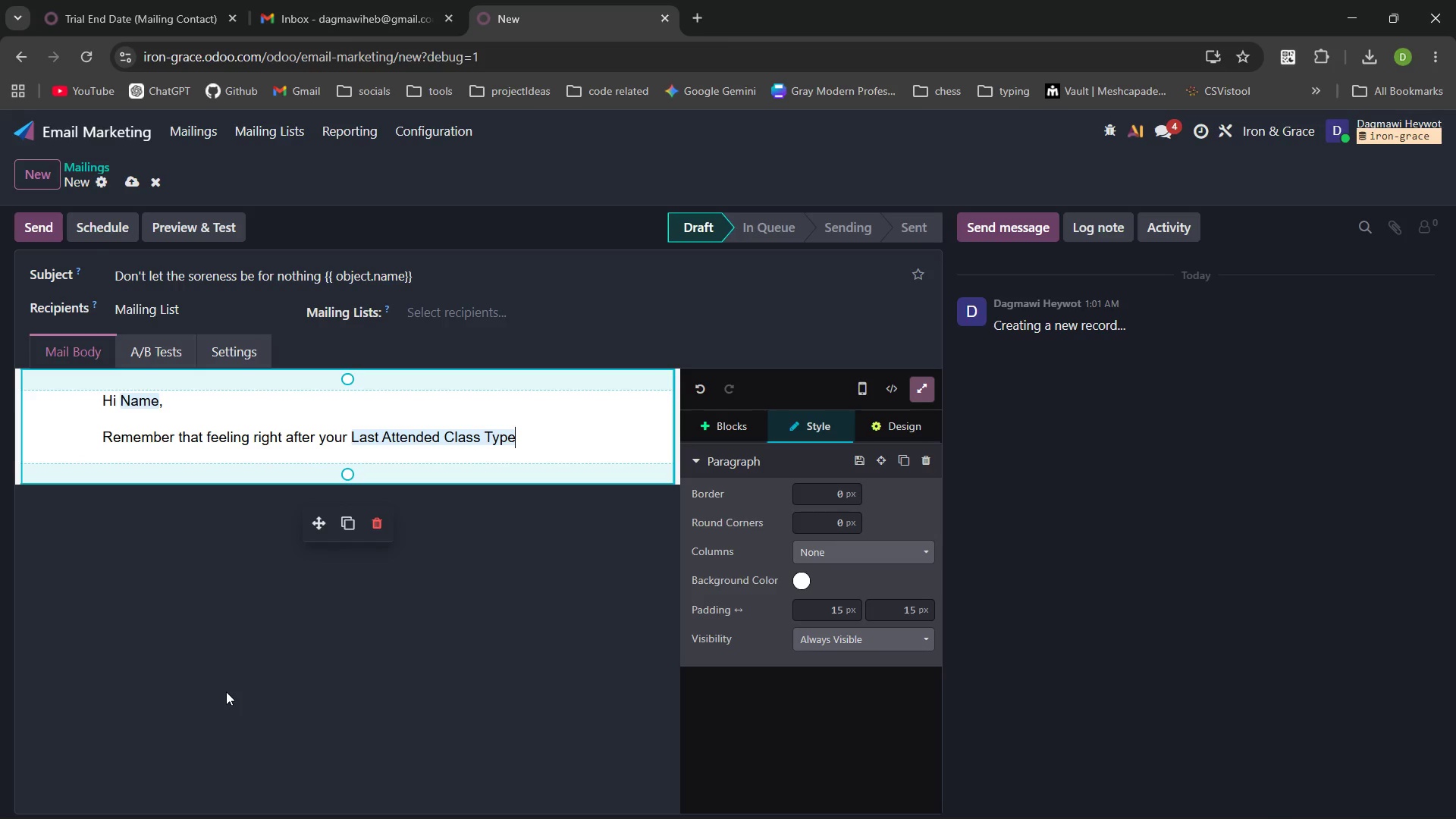 
type(trial?)
 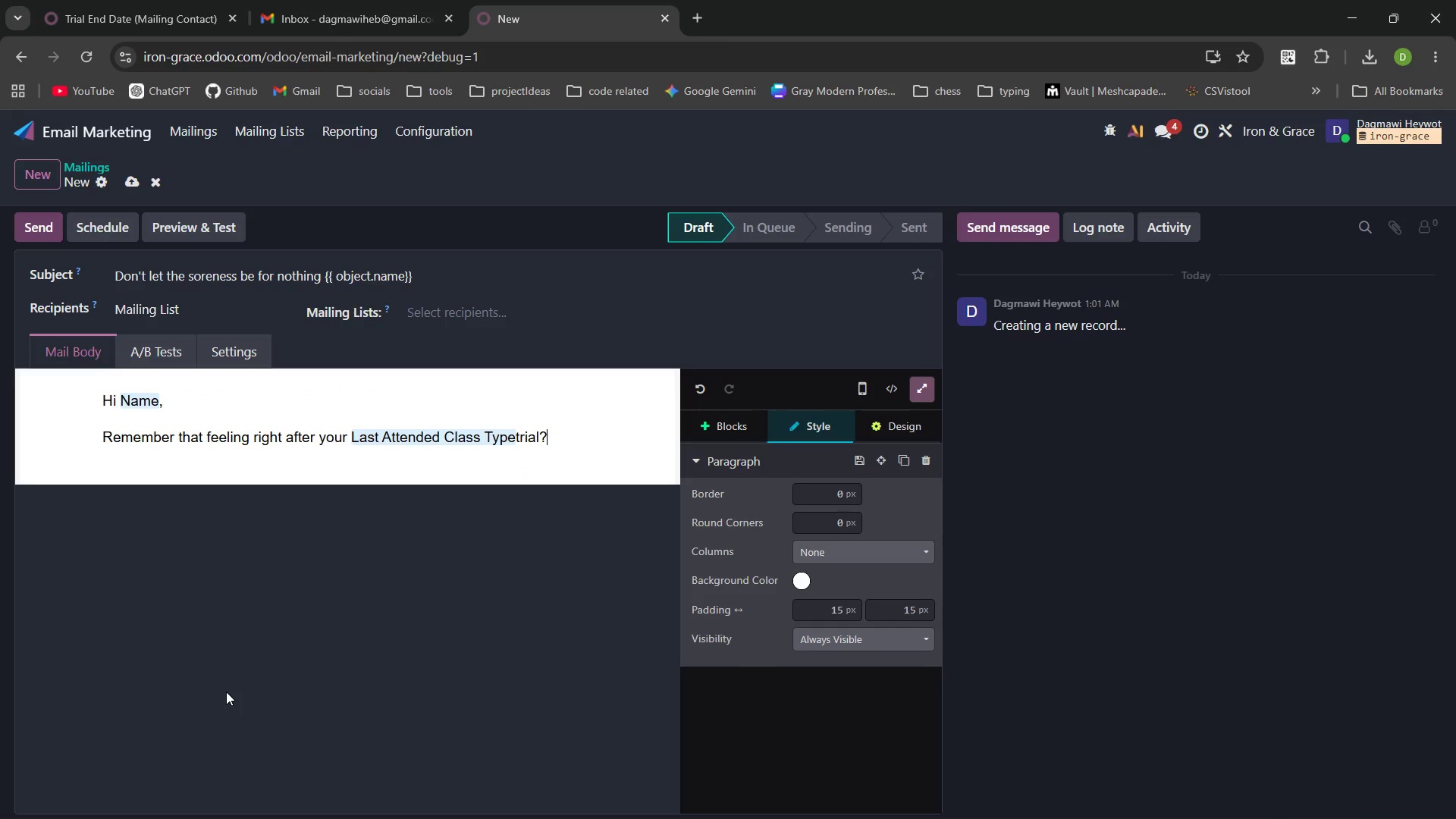 
key(ArrowLeft)
 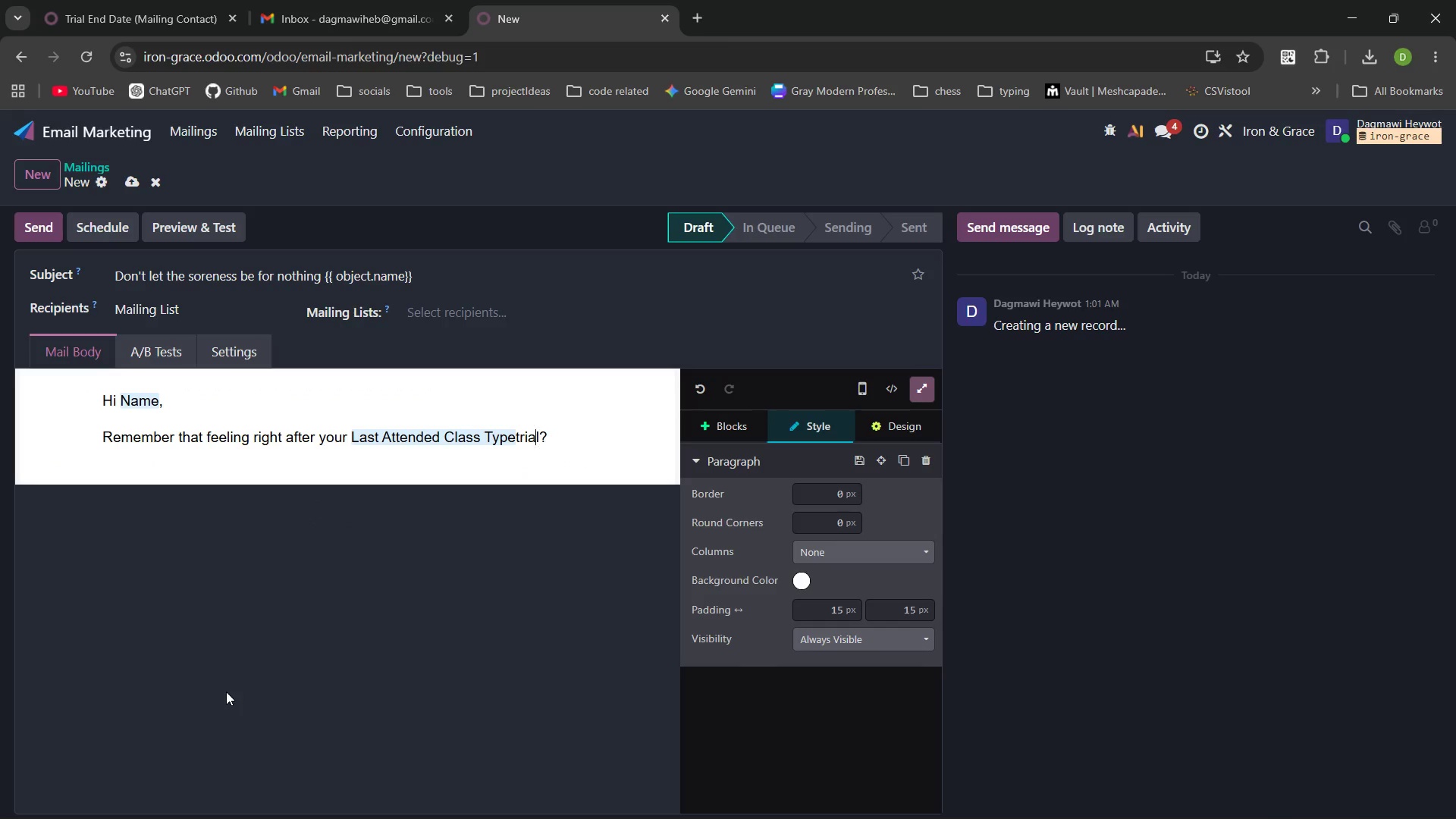 
key(ArrowLeft)
 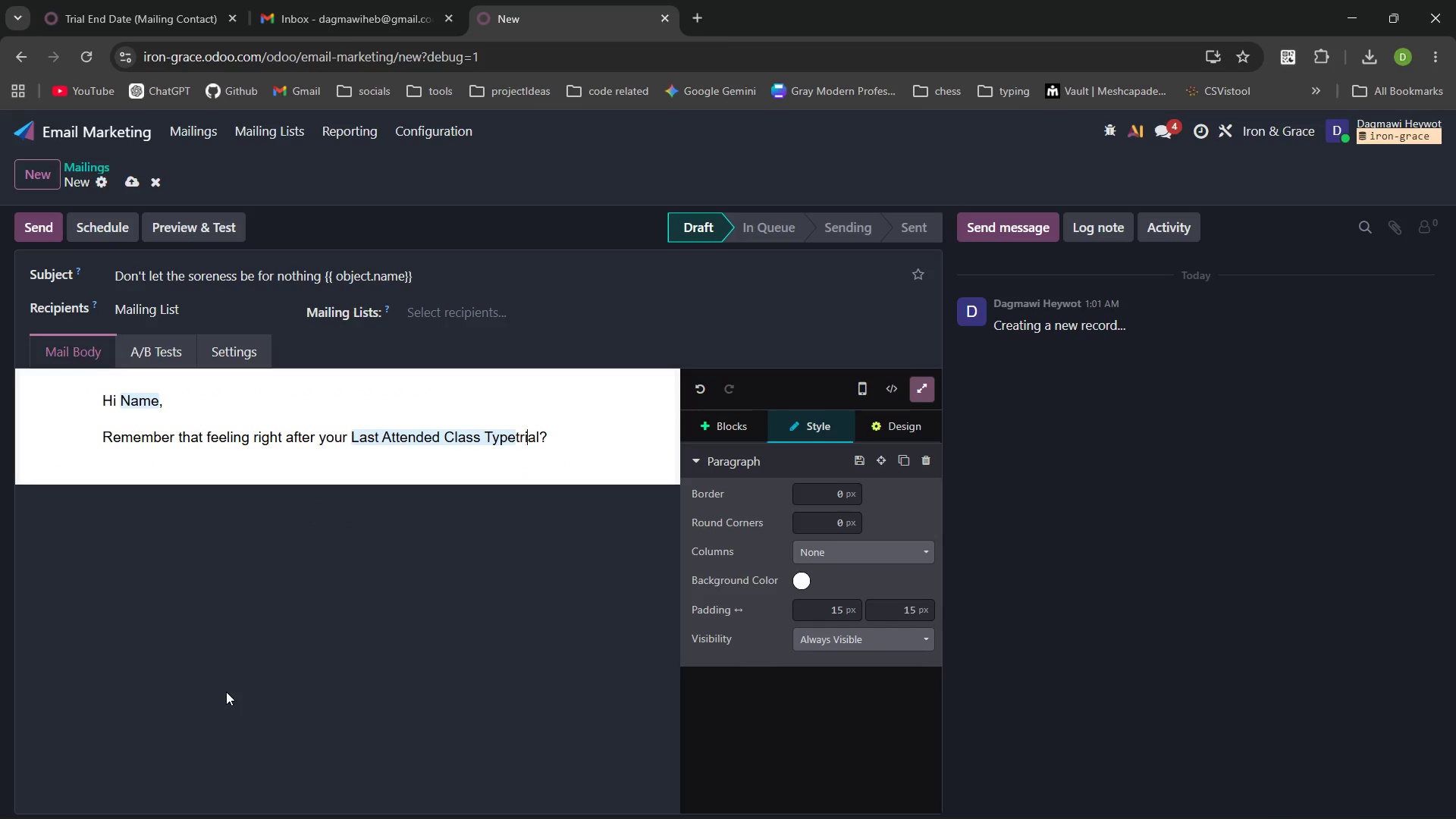 
key(ArrowLeft)
 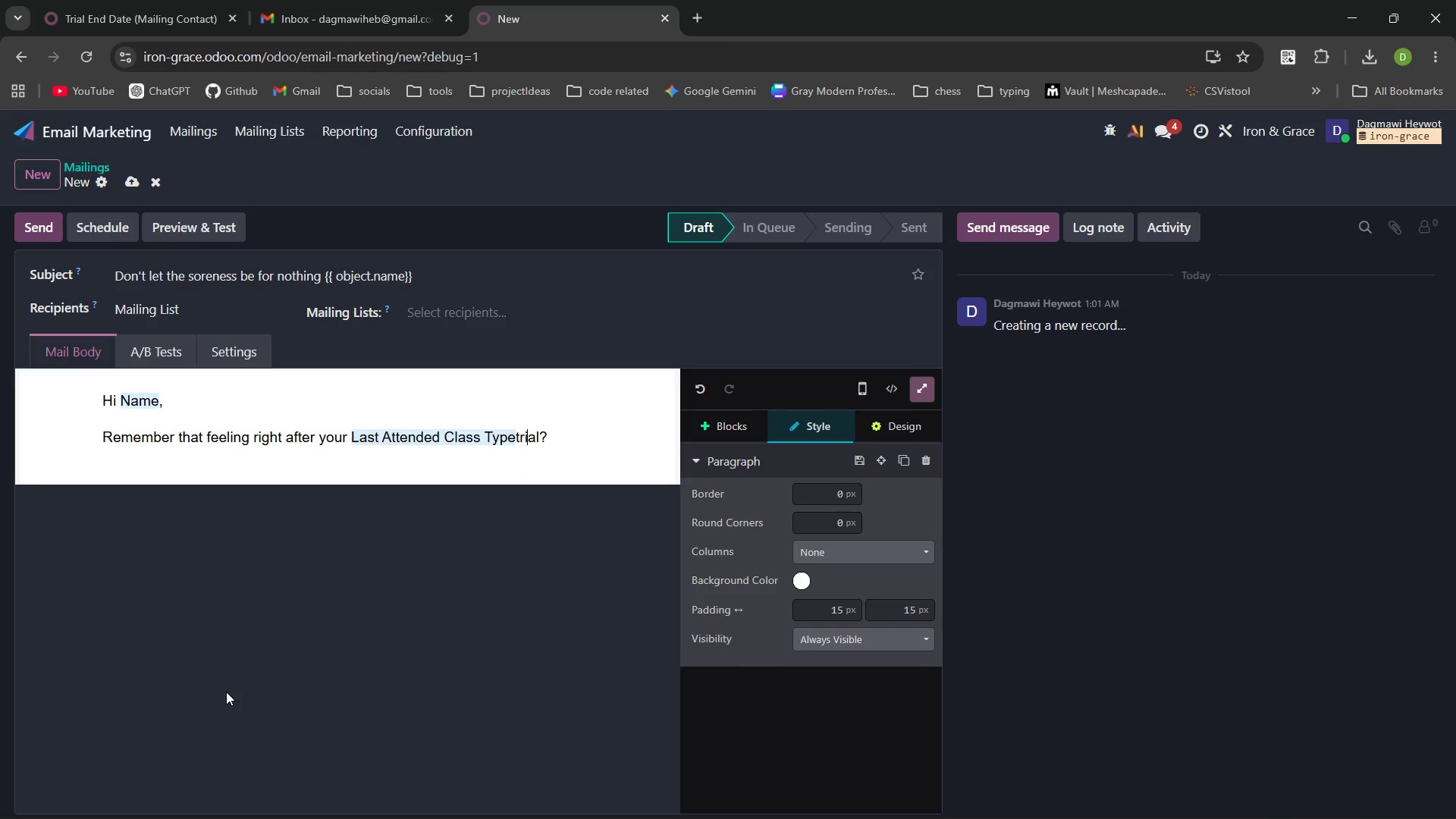 
key(ArrowLeft)
 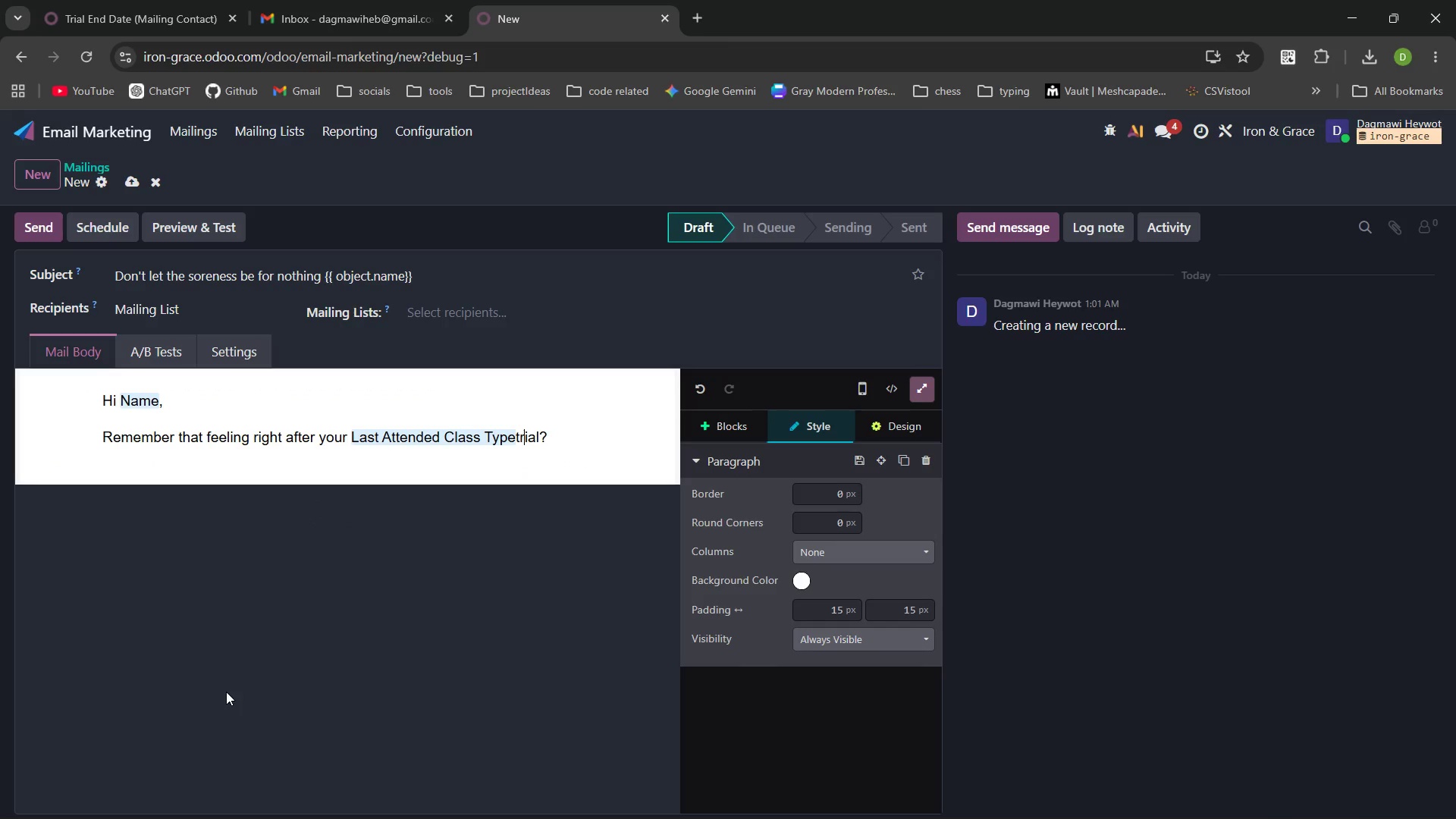 
key(ArrowLeft)
 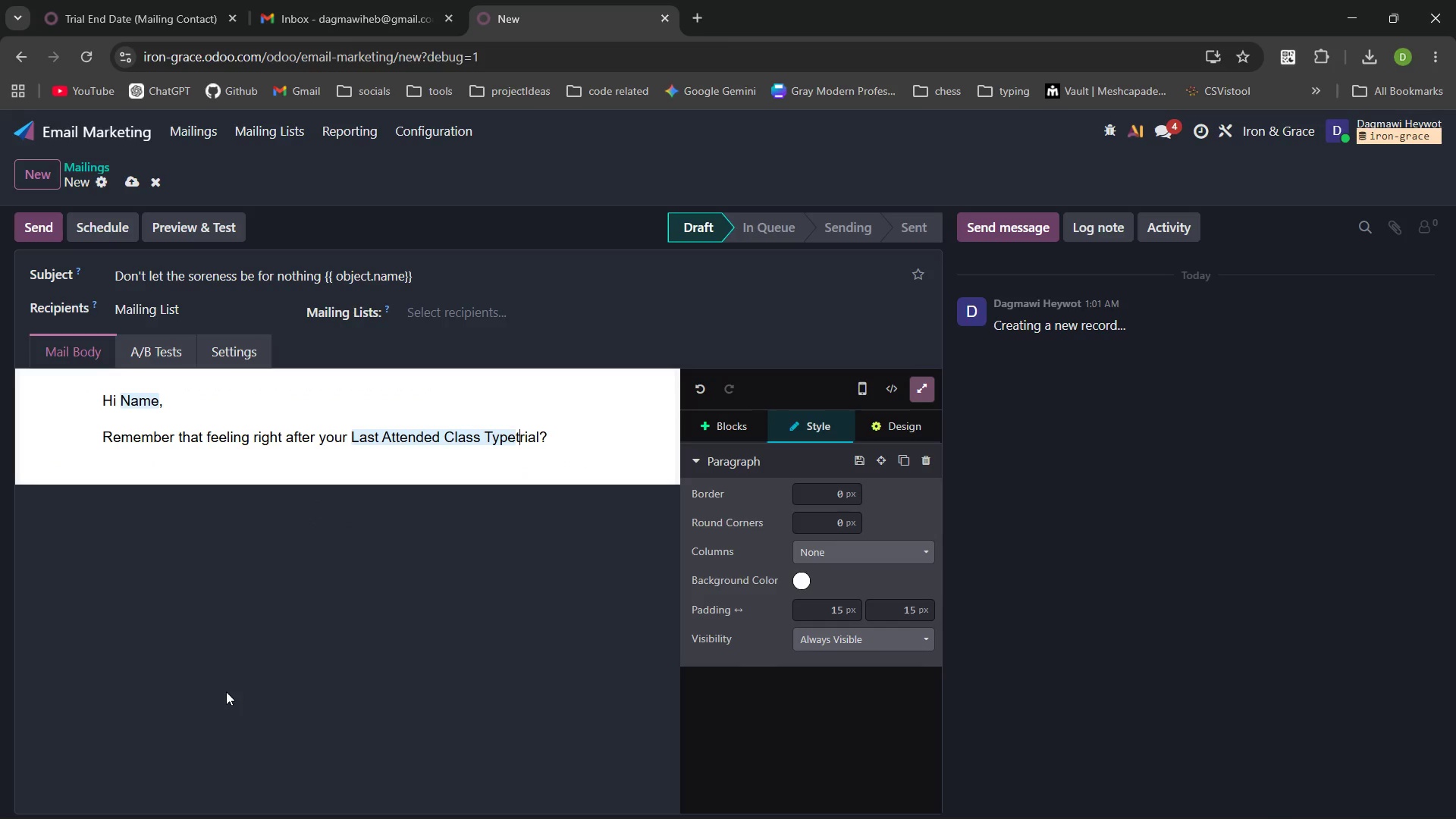 
key(ArrowLeft)
 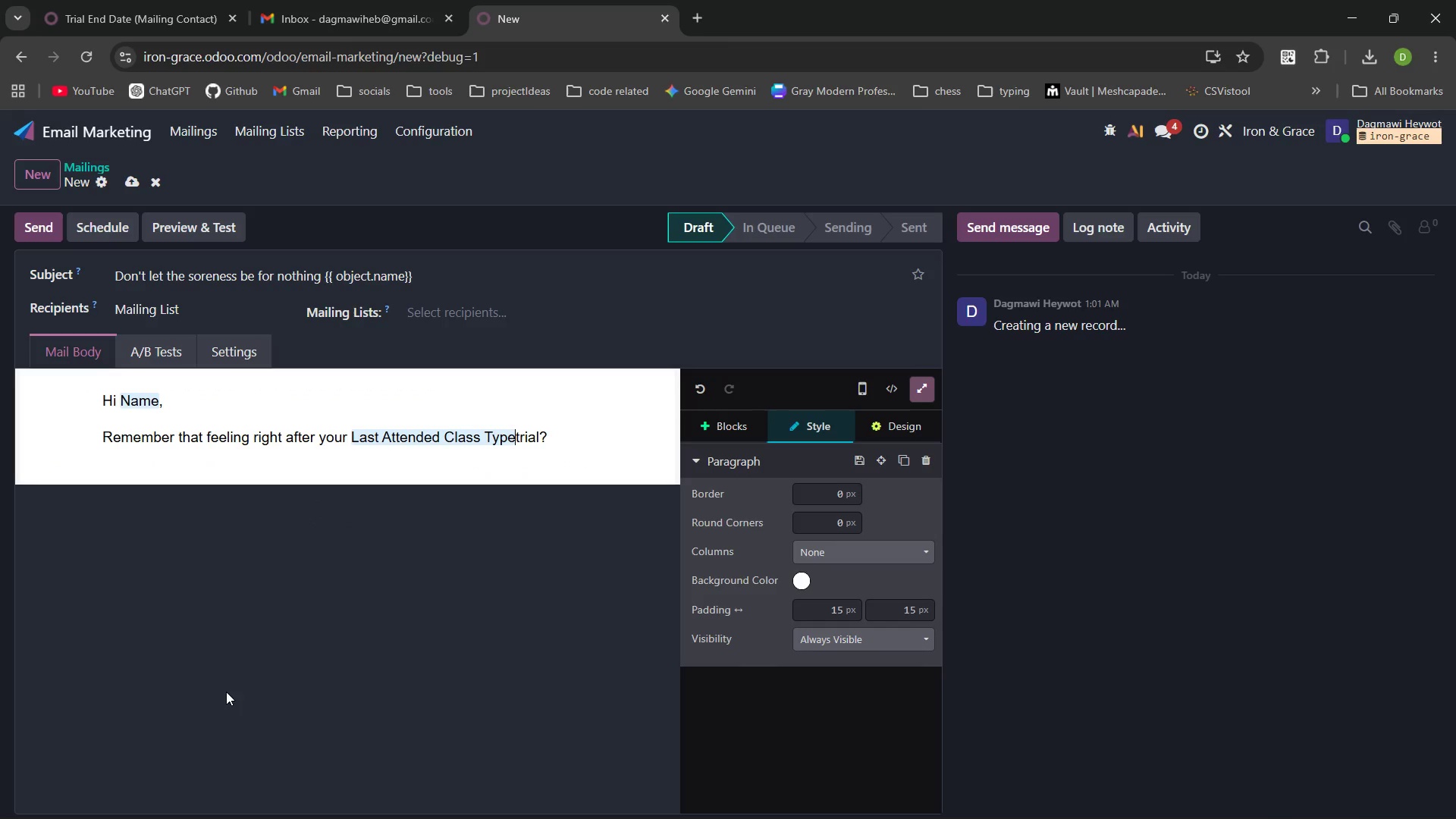 
key(Space)
 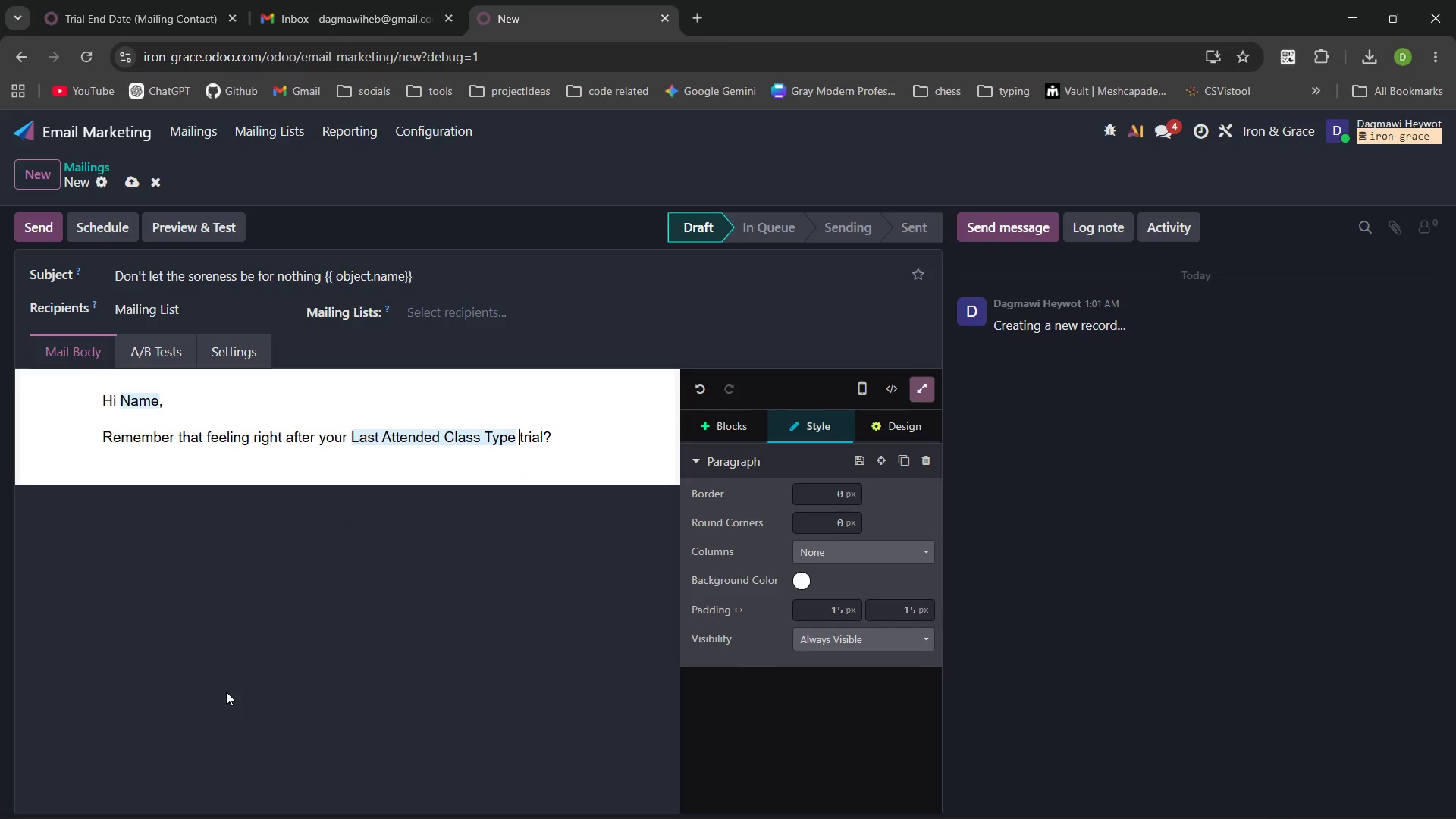 
key(ArrowRight)
 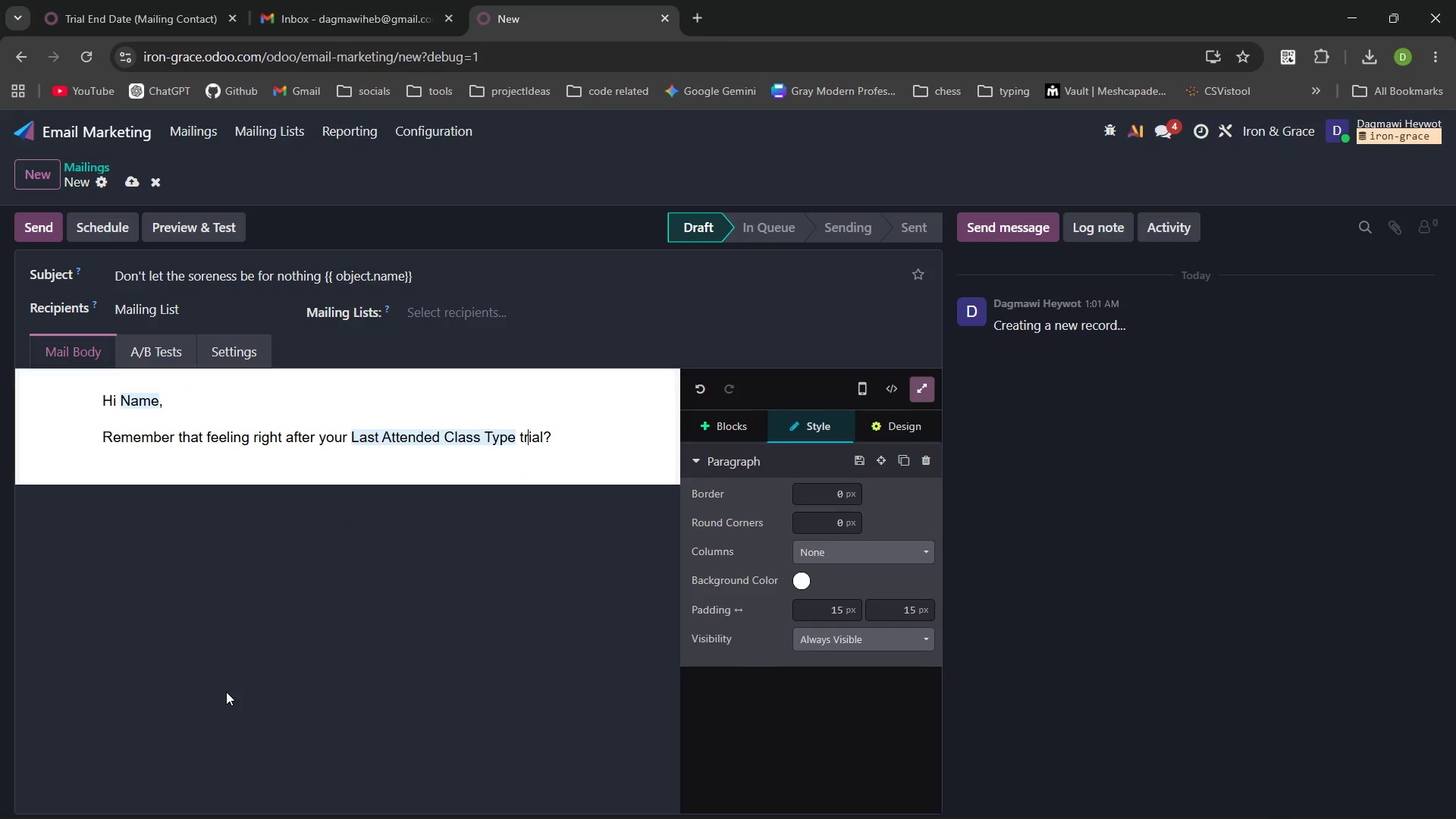 
key(ArrowRight)
 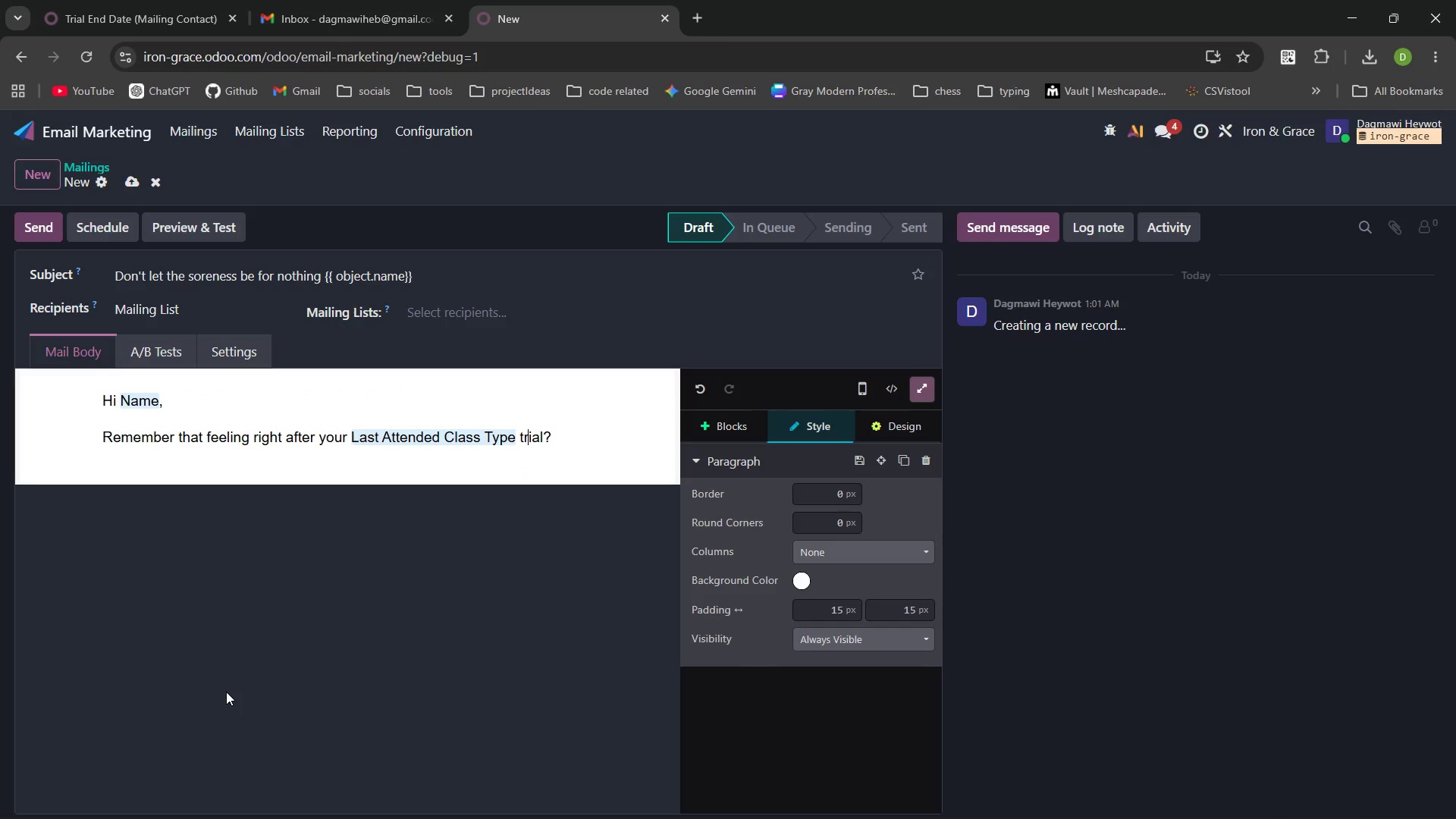 
key(ArrowRight)
 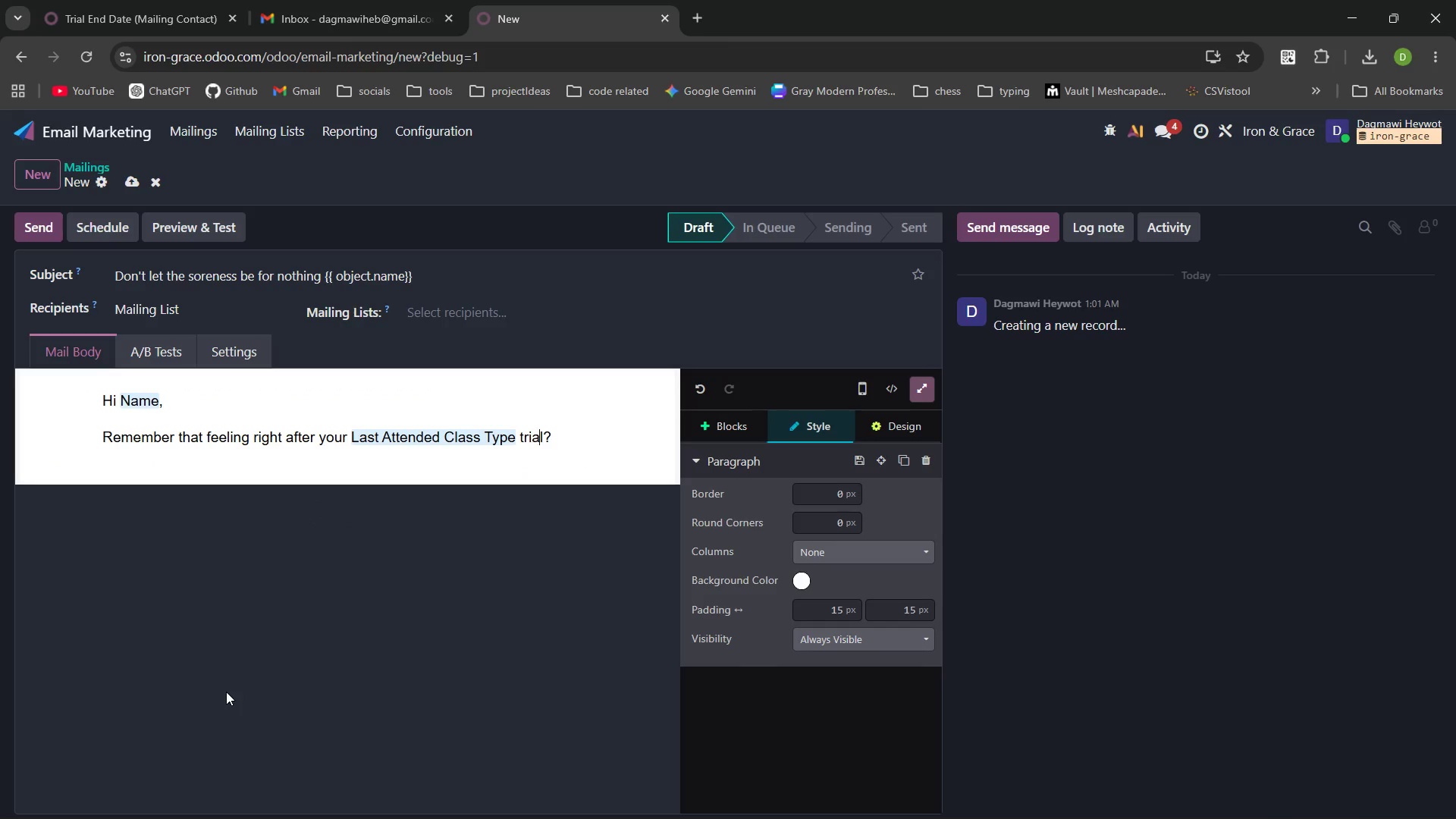 
key(ArrowRight)
 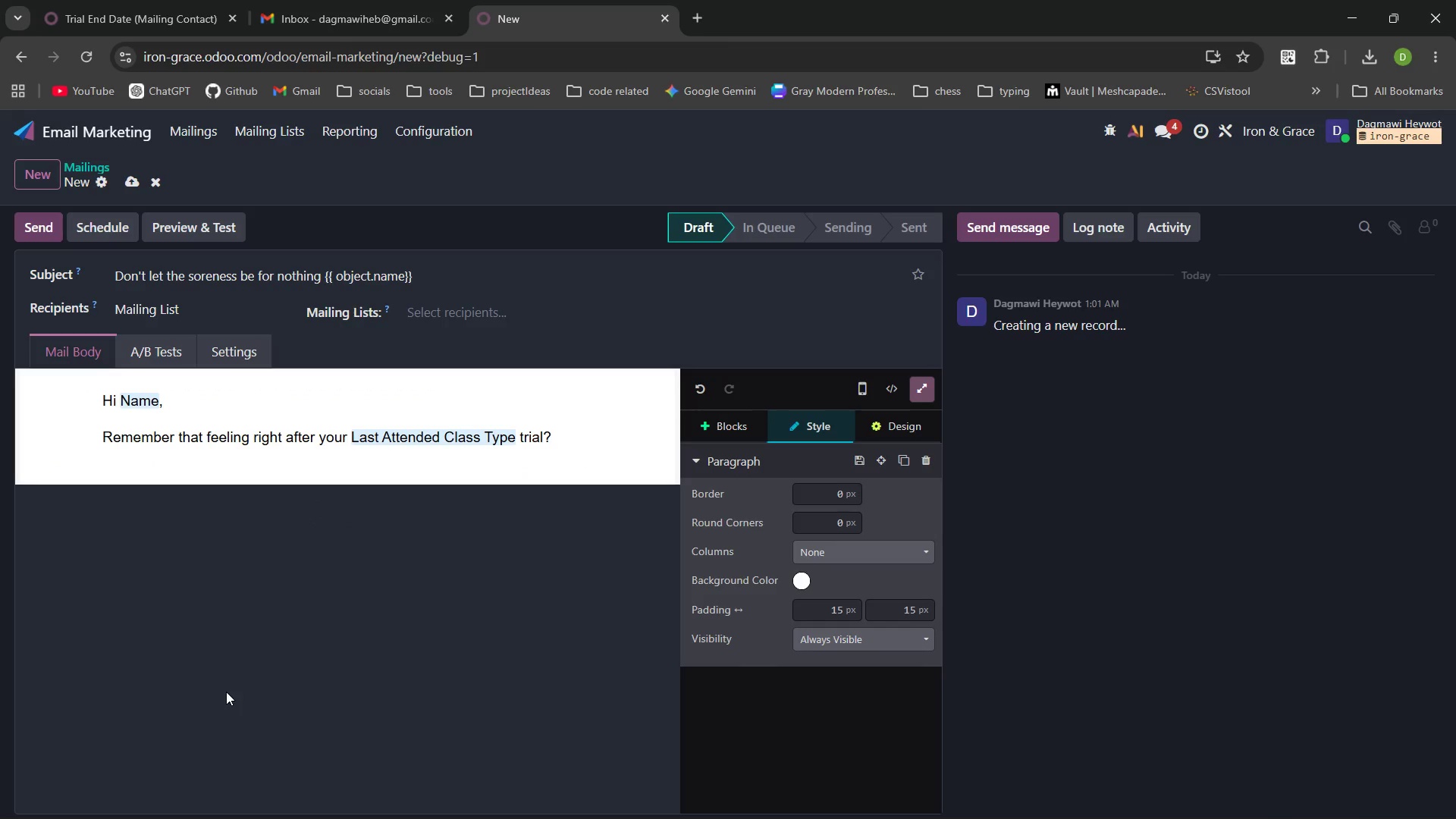 
key(ArrowRight)
 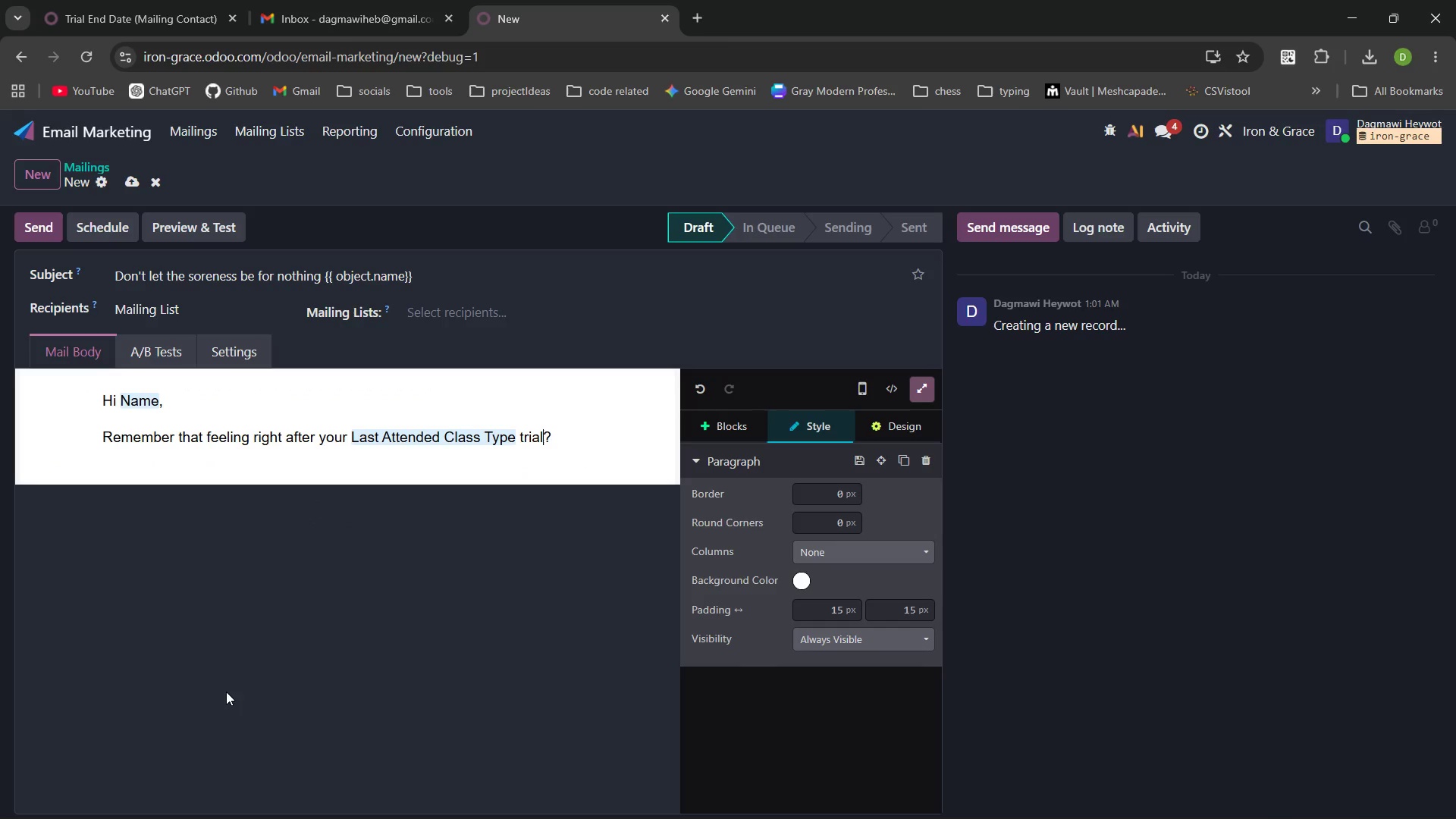 
key(ArrowRight)
 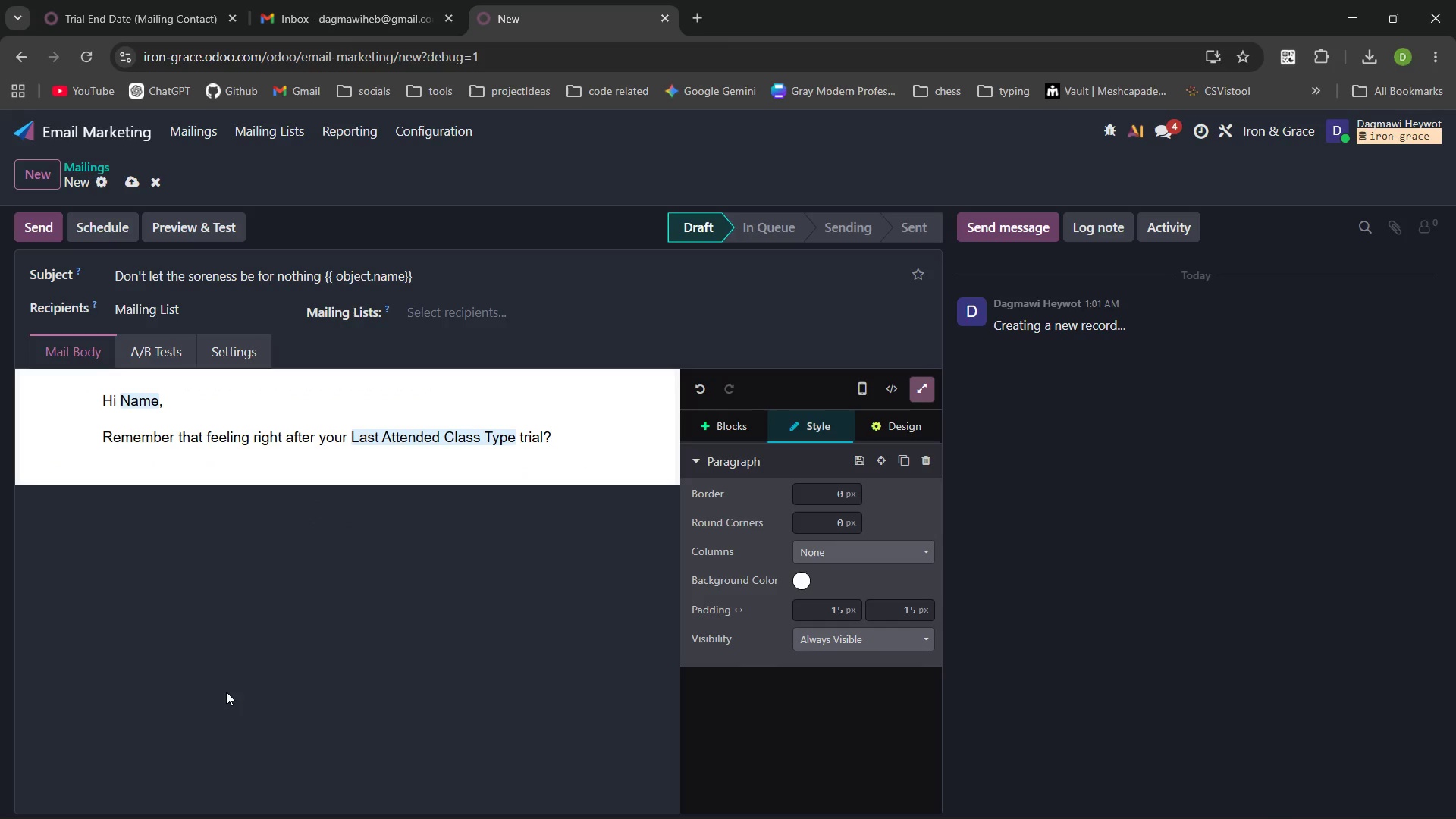 
key(ArrowRight)
 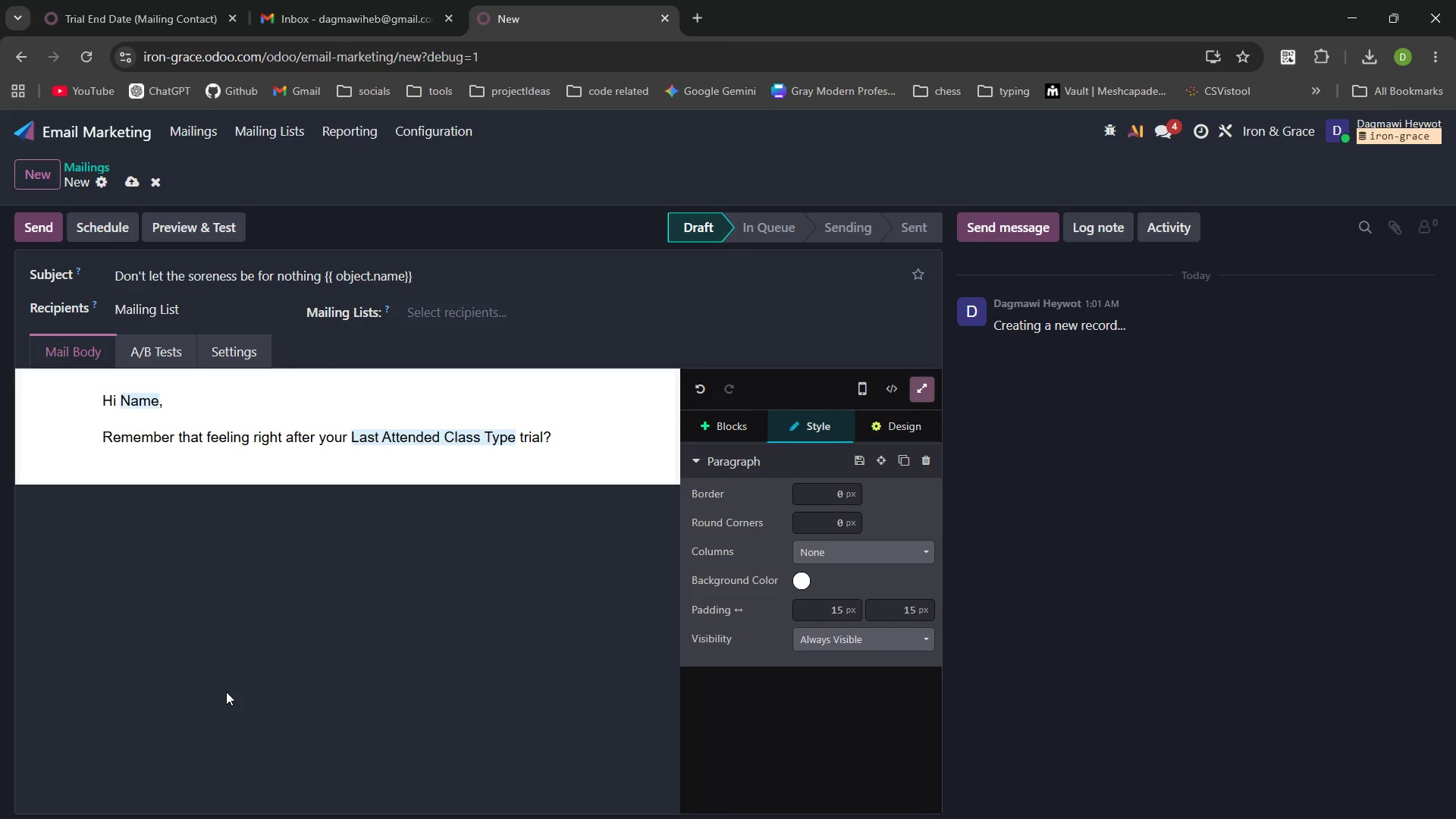 
type( That mix f "I'm exhau)
 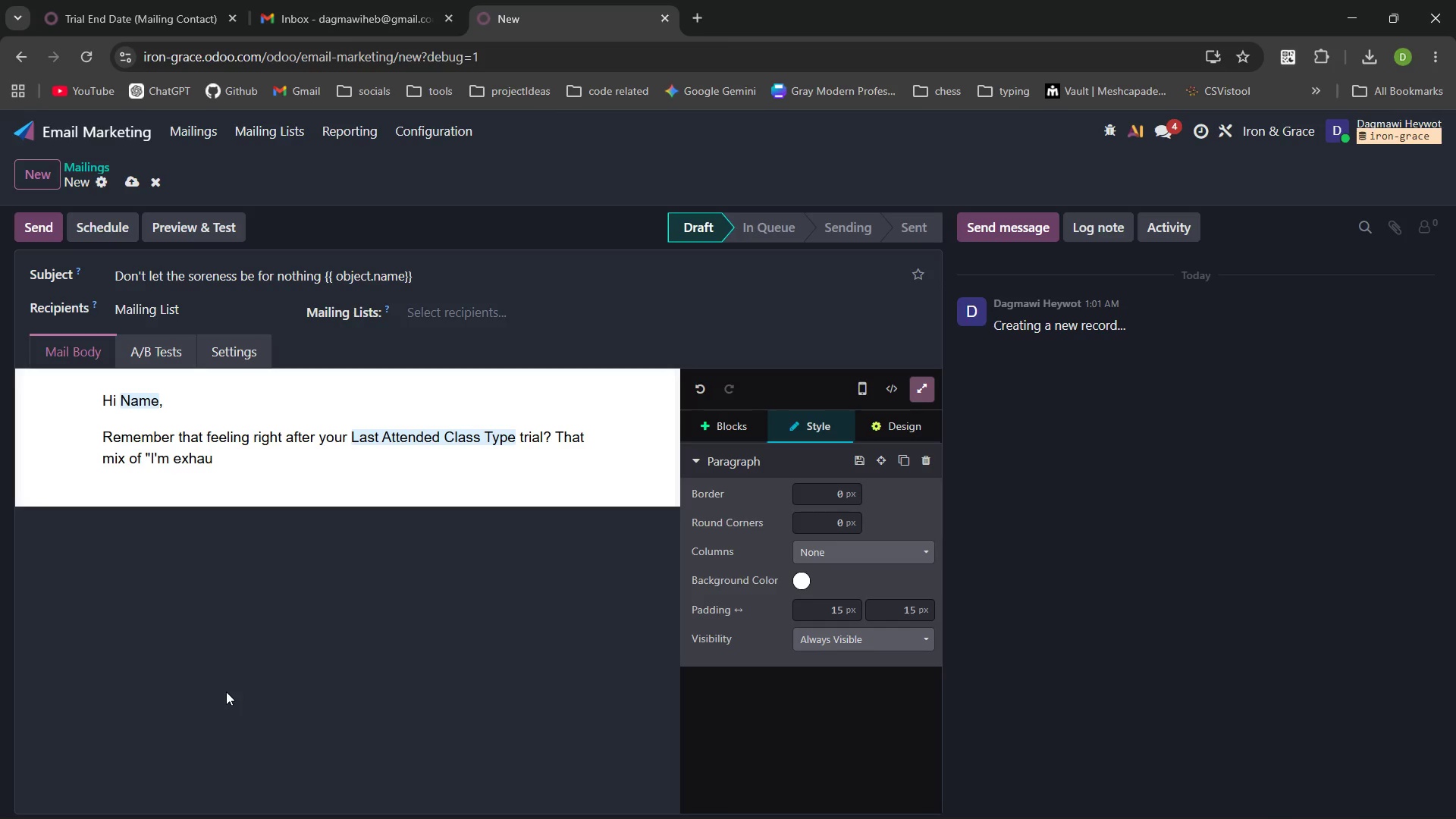 
type(sted )
key(Backspace)
type(" and "i)
key(Backspace)
type(I'm inven)
key(Backspace)
key(Backspace)
type(incible )
key(Backspace)
type(" )
key(Backspace)
type(? Tha's )
key(Backspace)
key(Backspace)
key(Backspace)
type(t's the iron)
 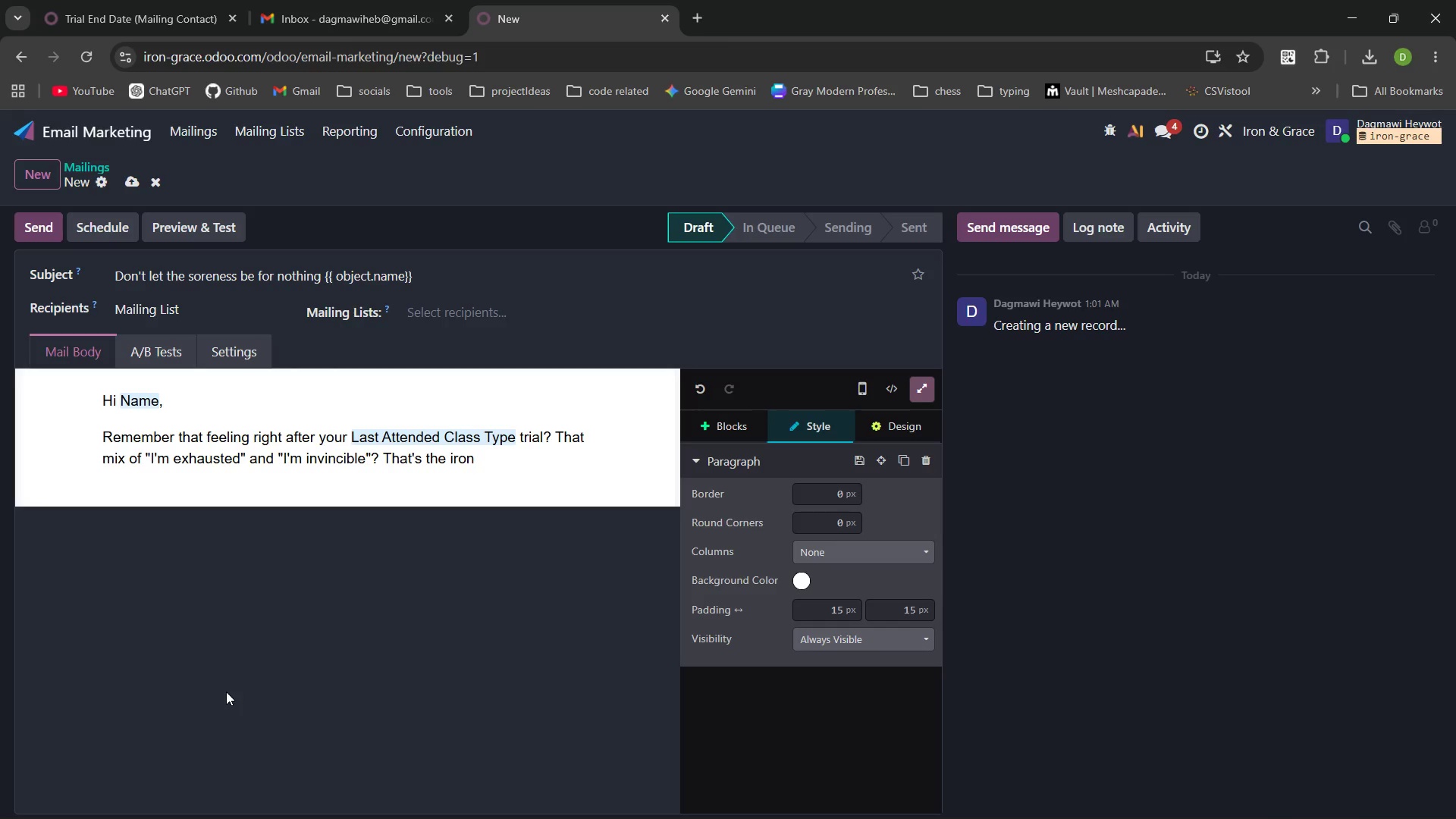 
key(Control+Backspace)
 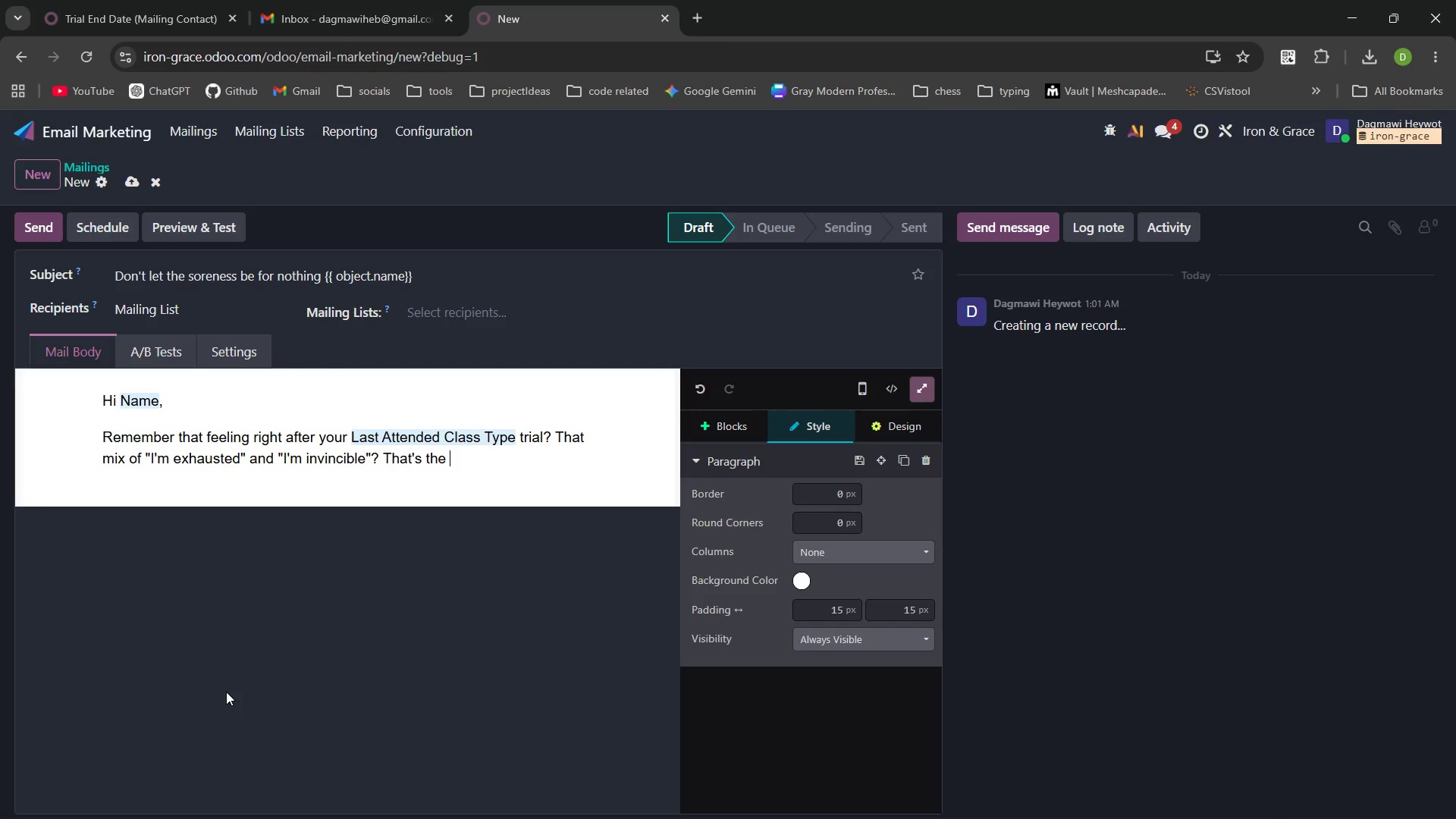 
key(Meta+MetaLeft)
 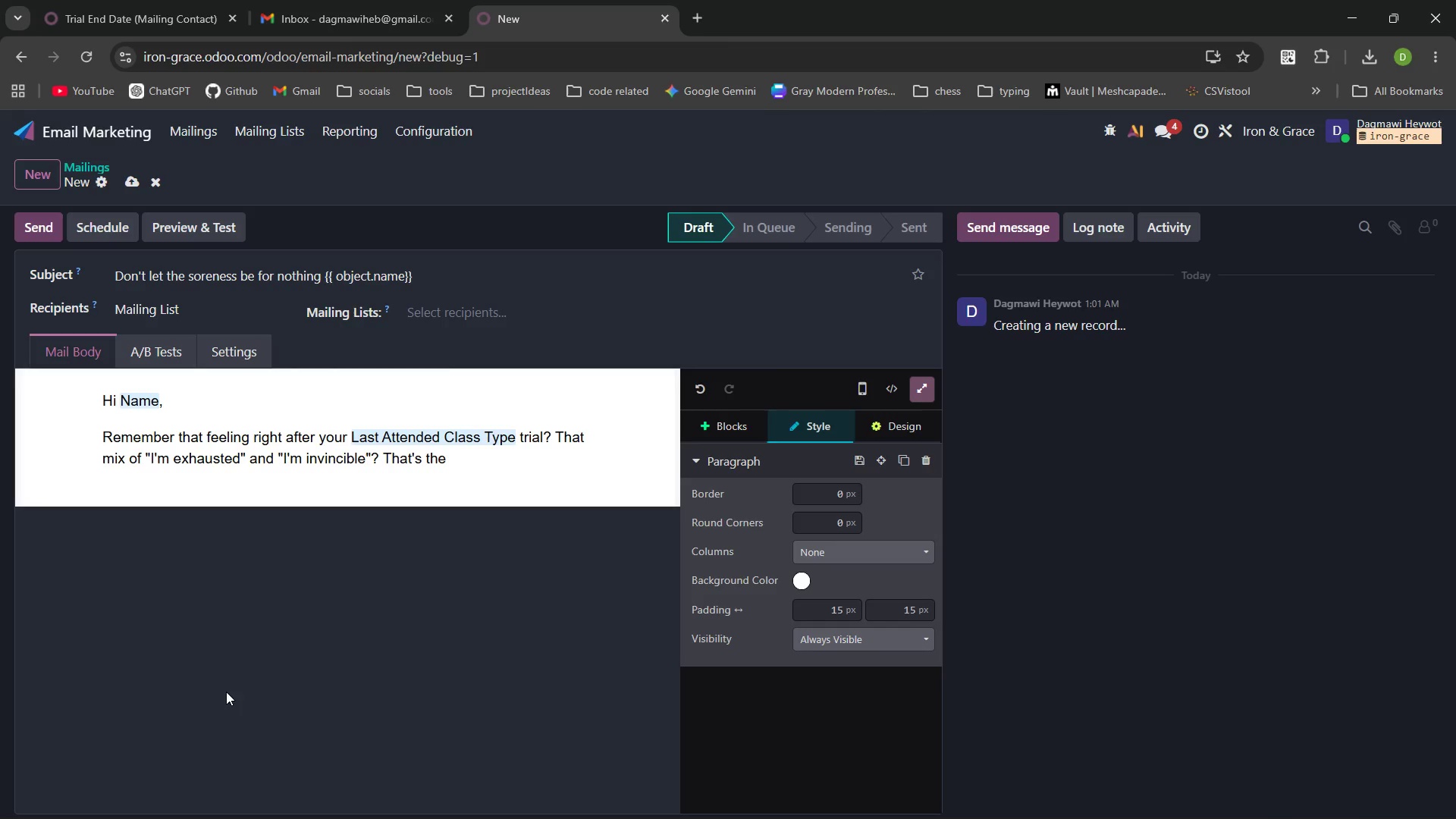 
key(Meta+V)
 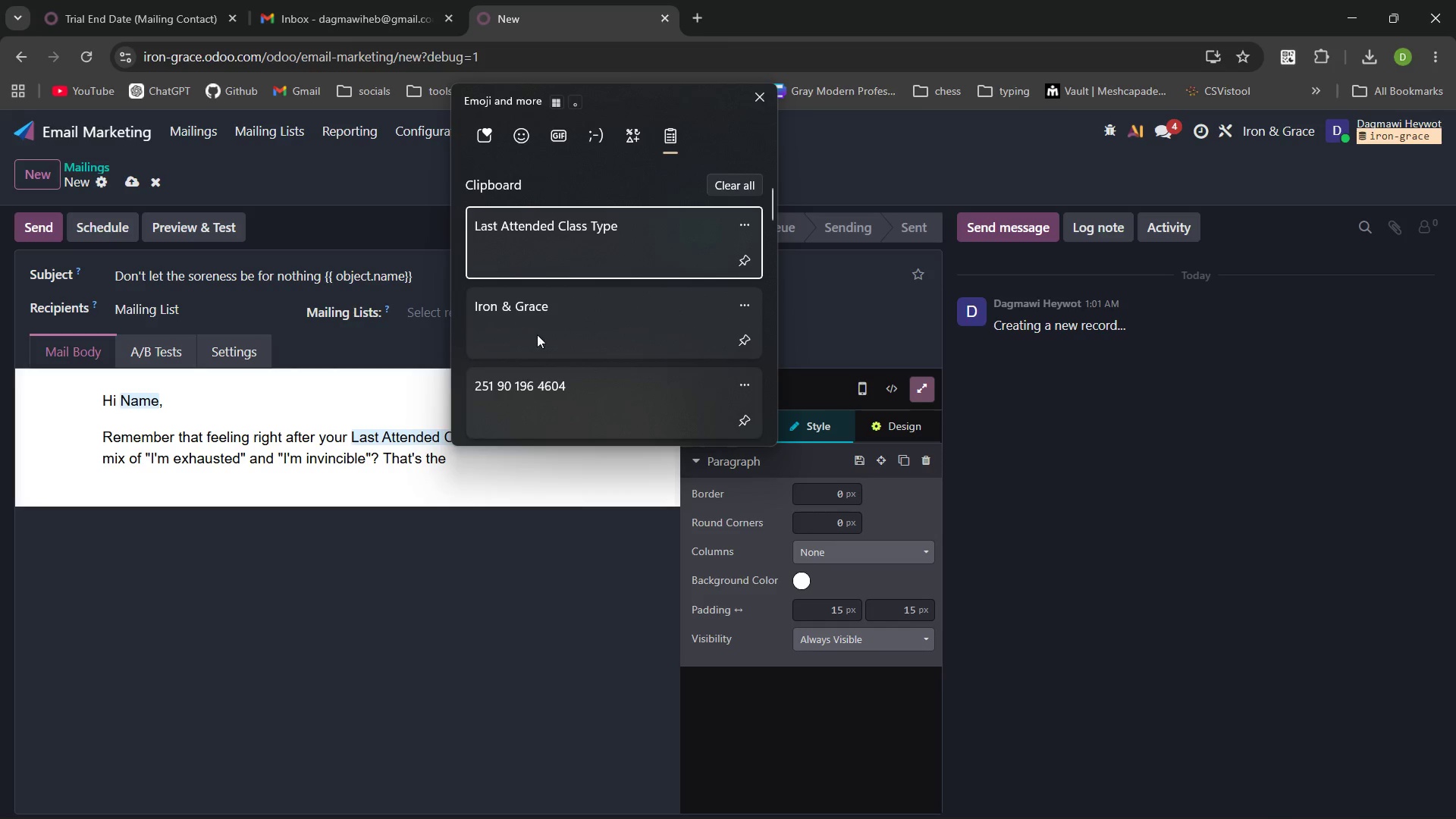 
left_click([545, 315])
 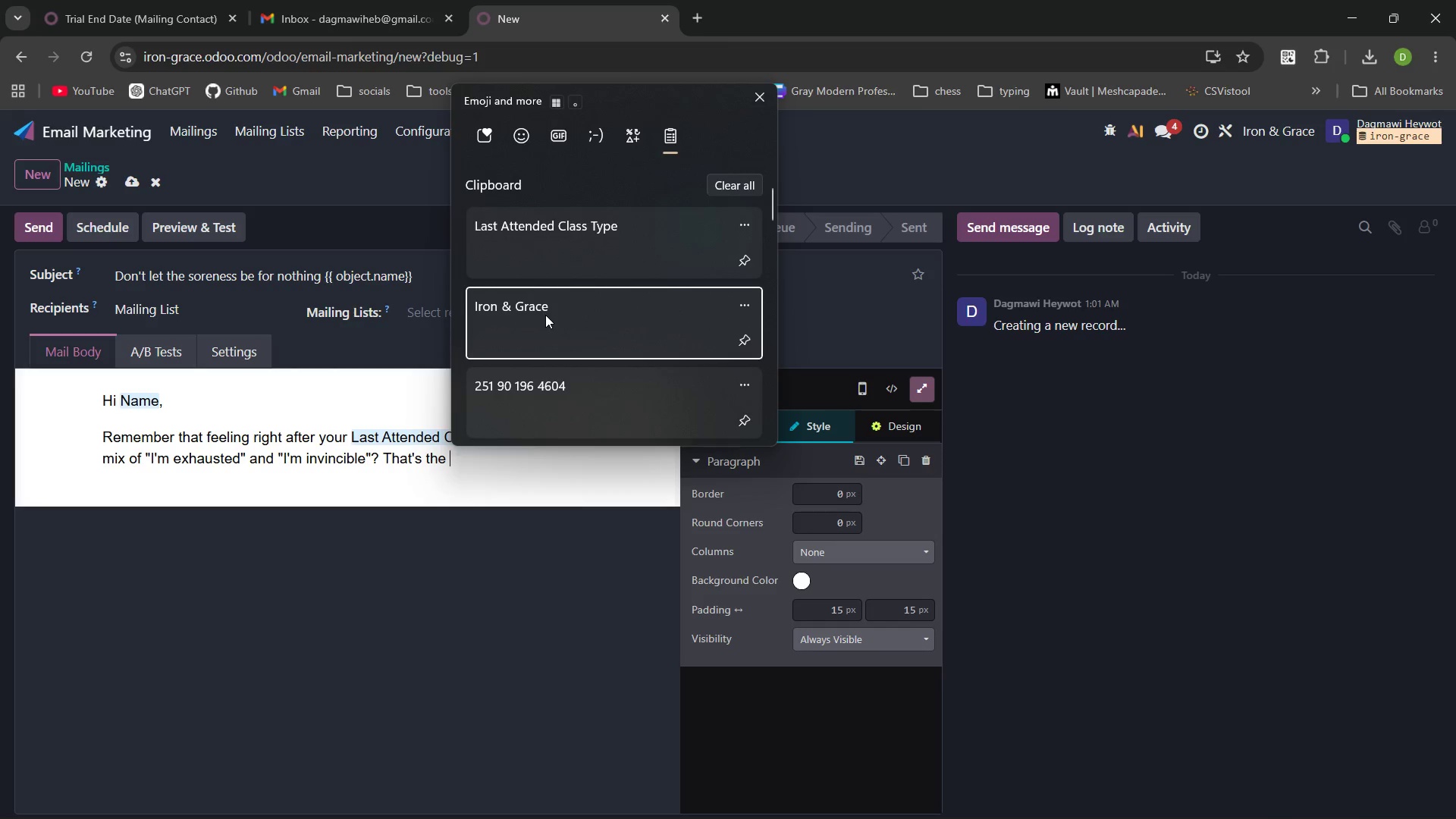 
key(Control+ControlLeft)
 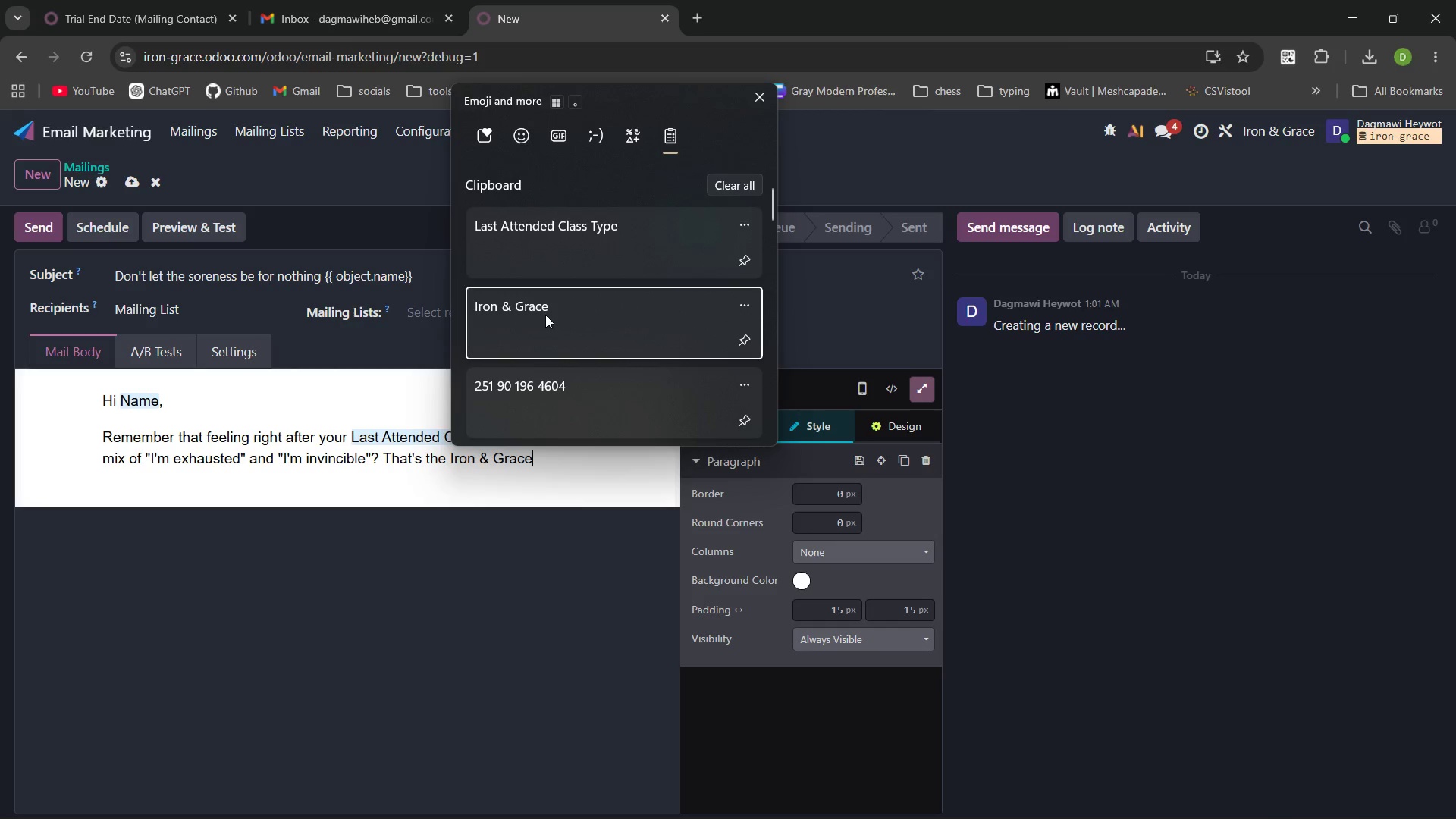 
type( sweet spot )
 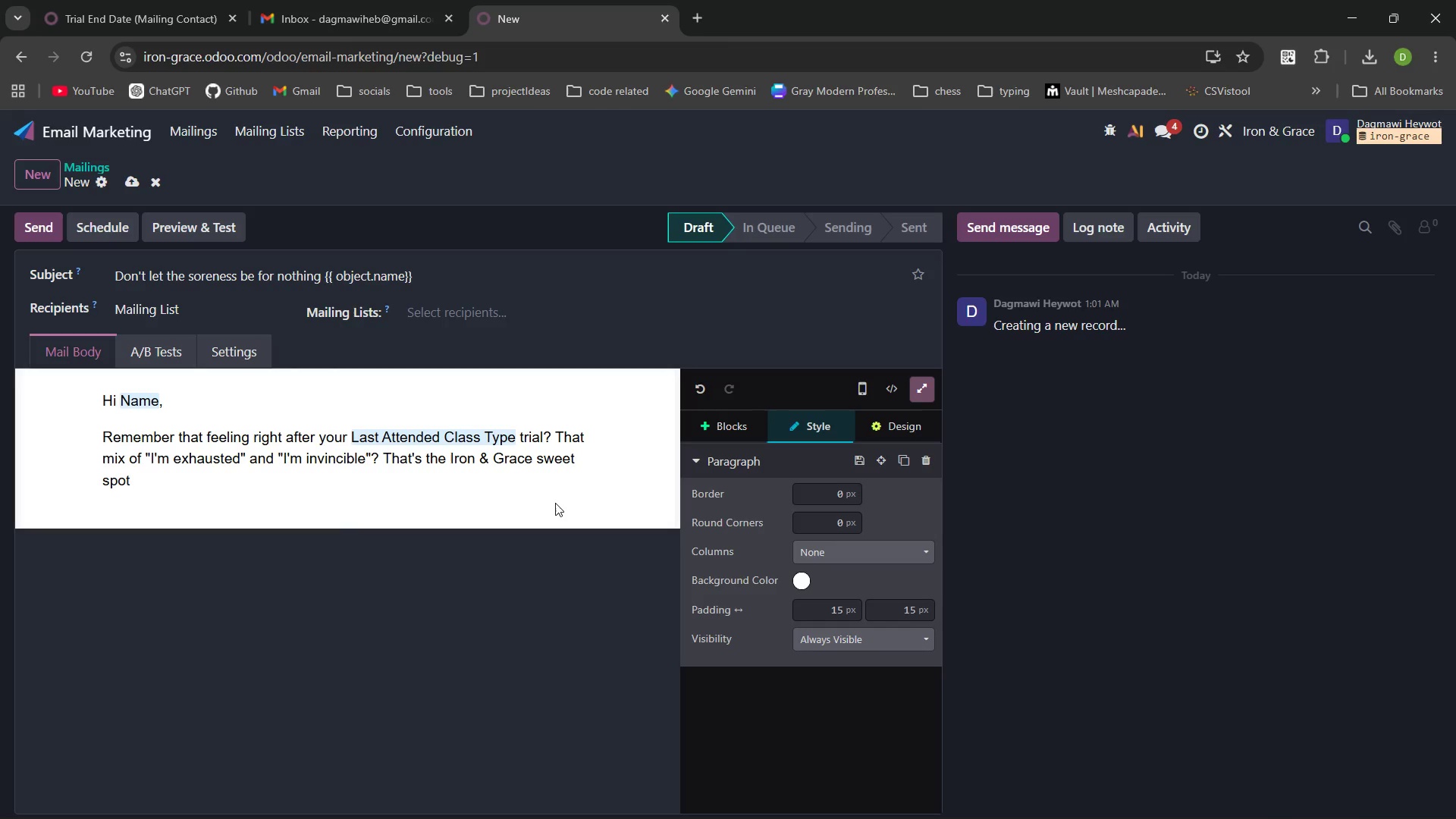 
key(Backspace)
 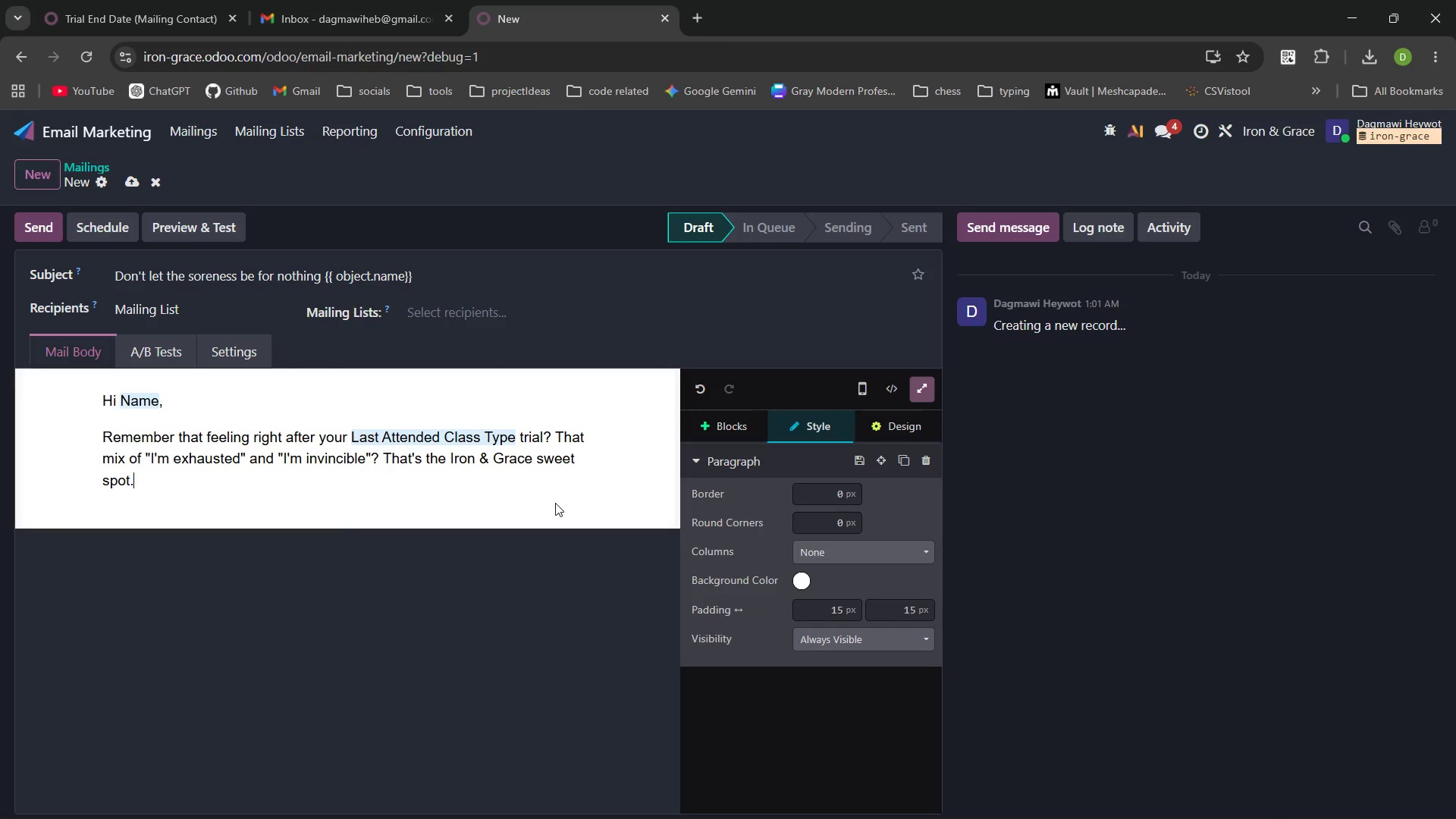 
key(Period)
 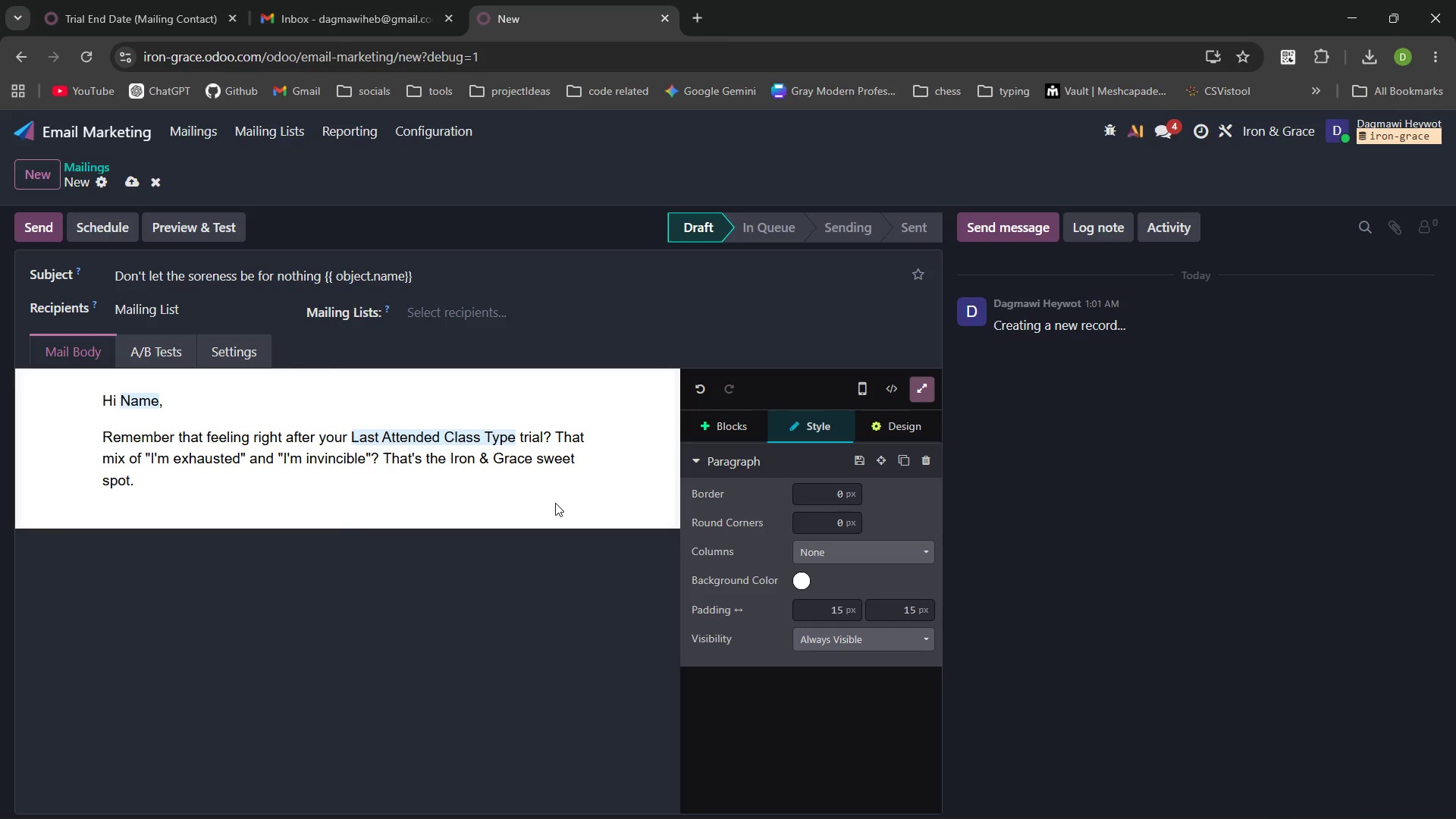 
key(Enter)
 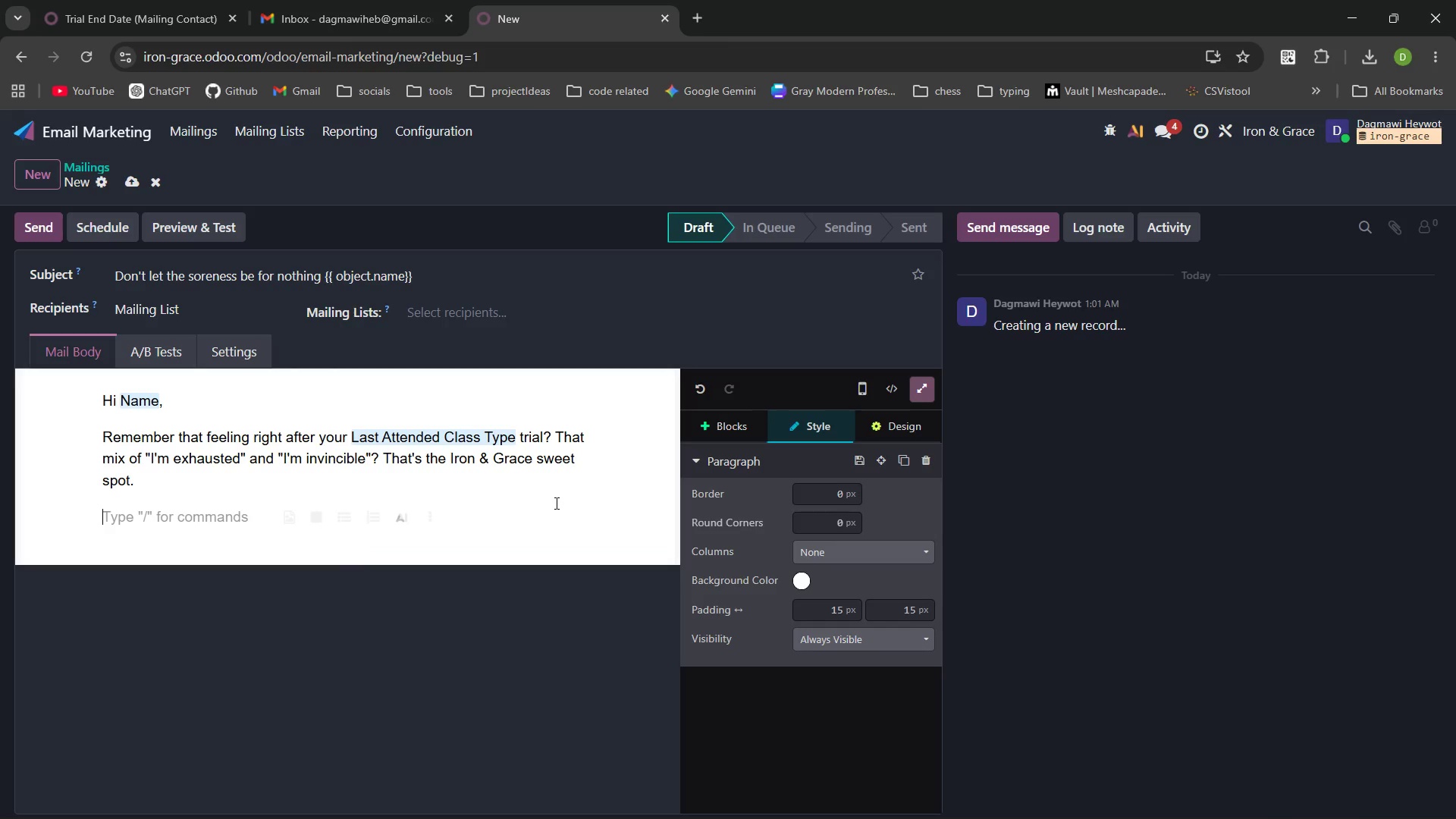 
wait(11.05)
 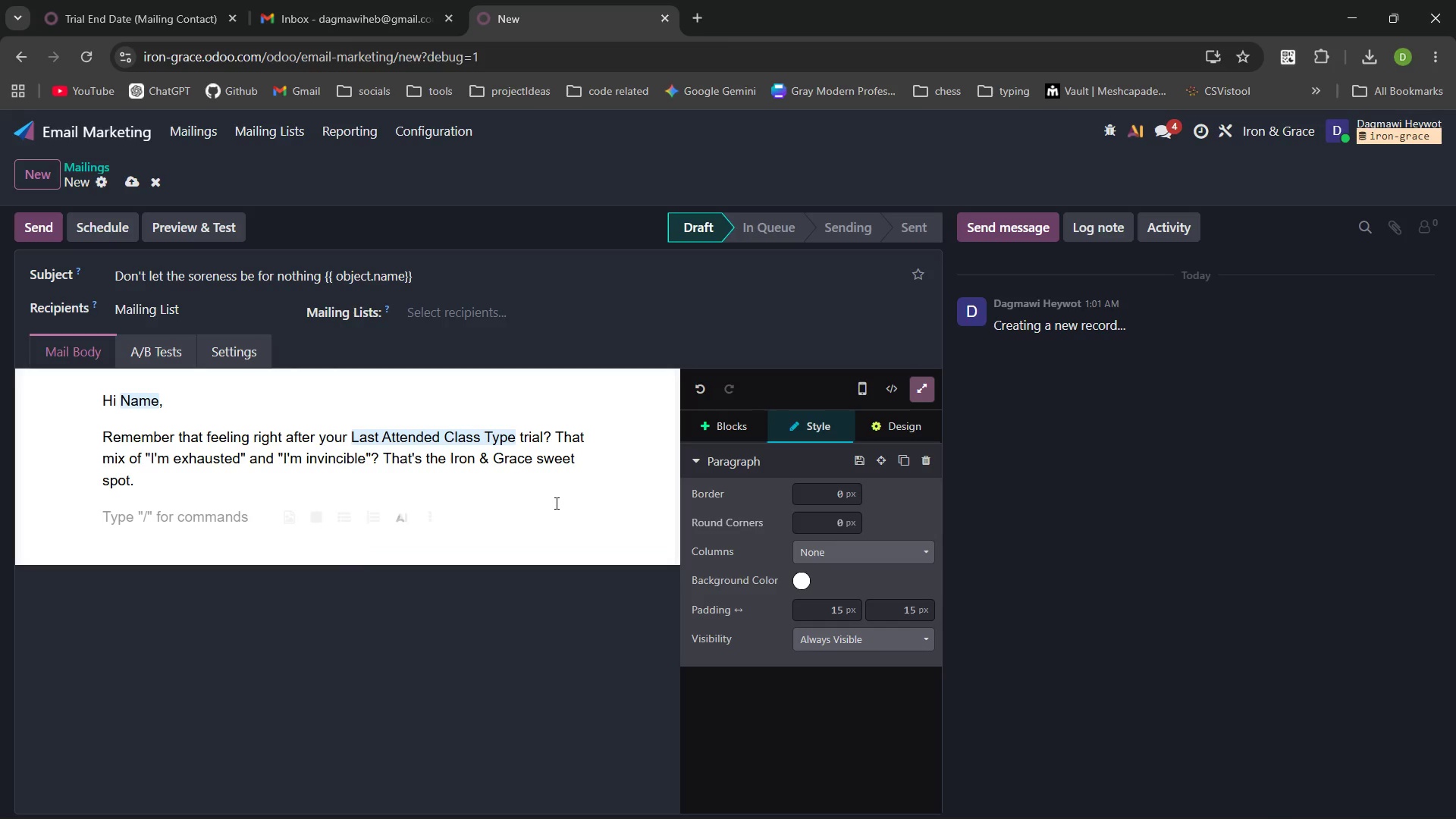 
type(Why Stop n)
key(Backspace)
type(Now>)
key(Backspace)
type(?)
 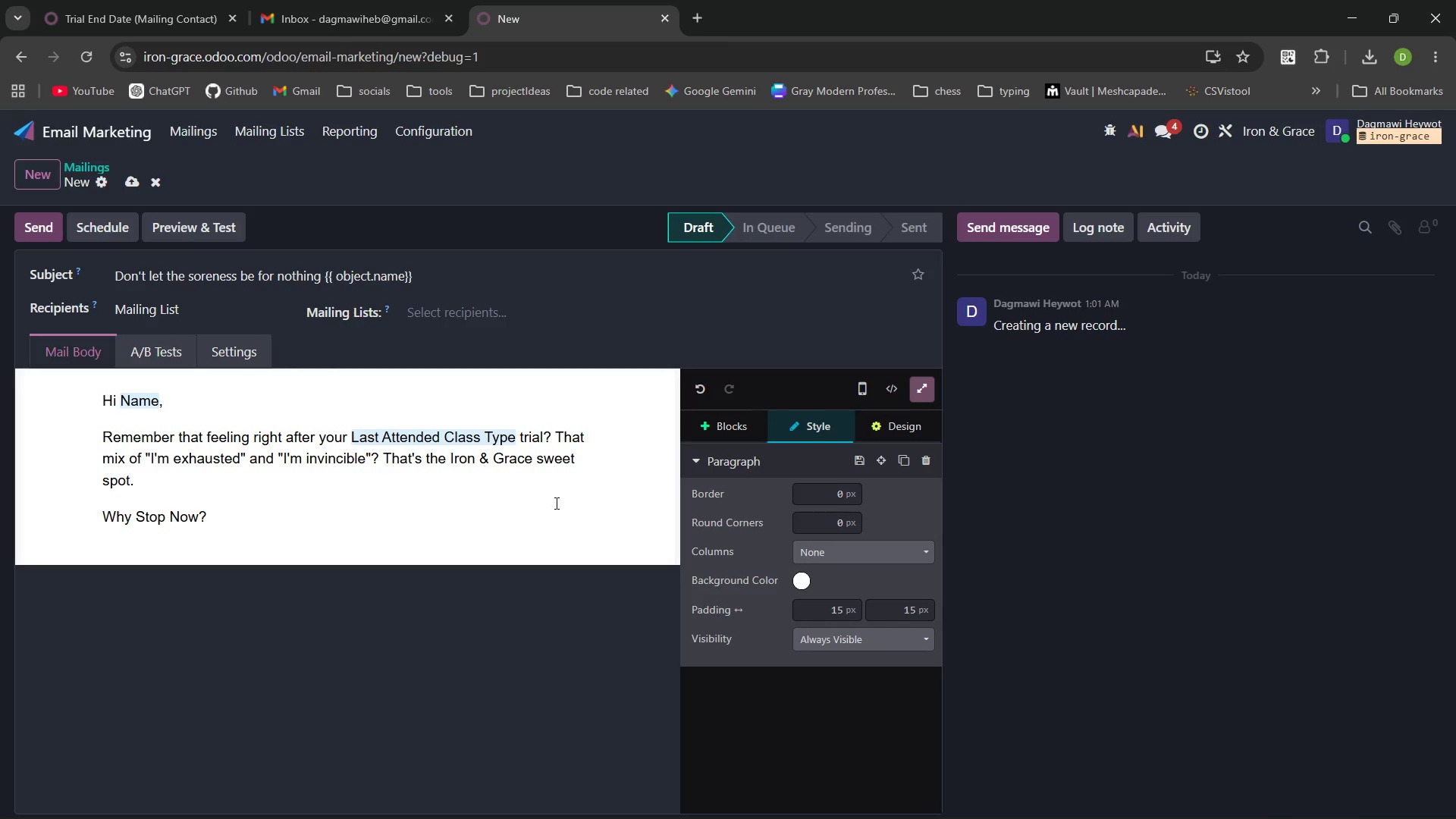 
left_click_drag(start_coordinate=[215, 513], to_coordinate=[86, 510])
 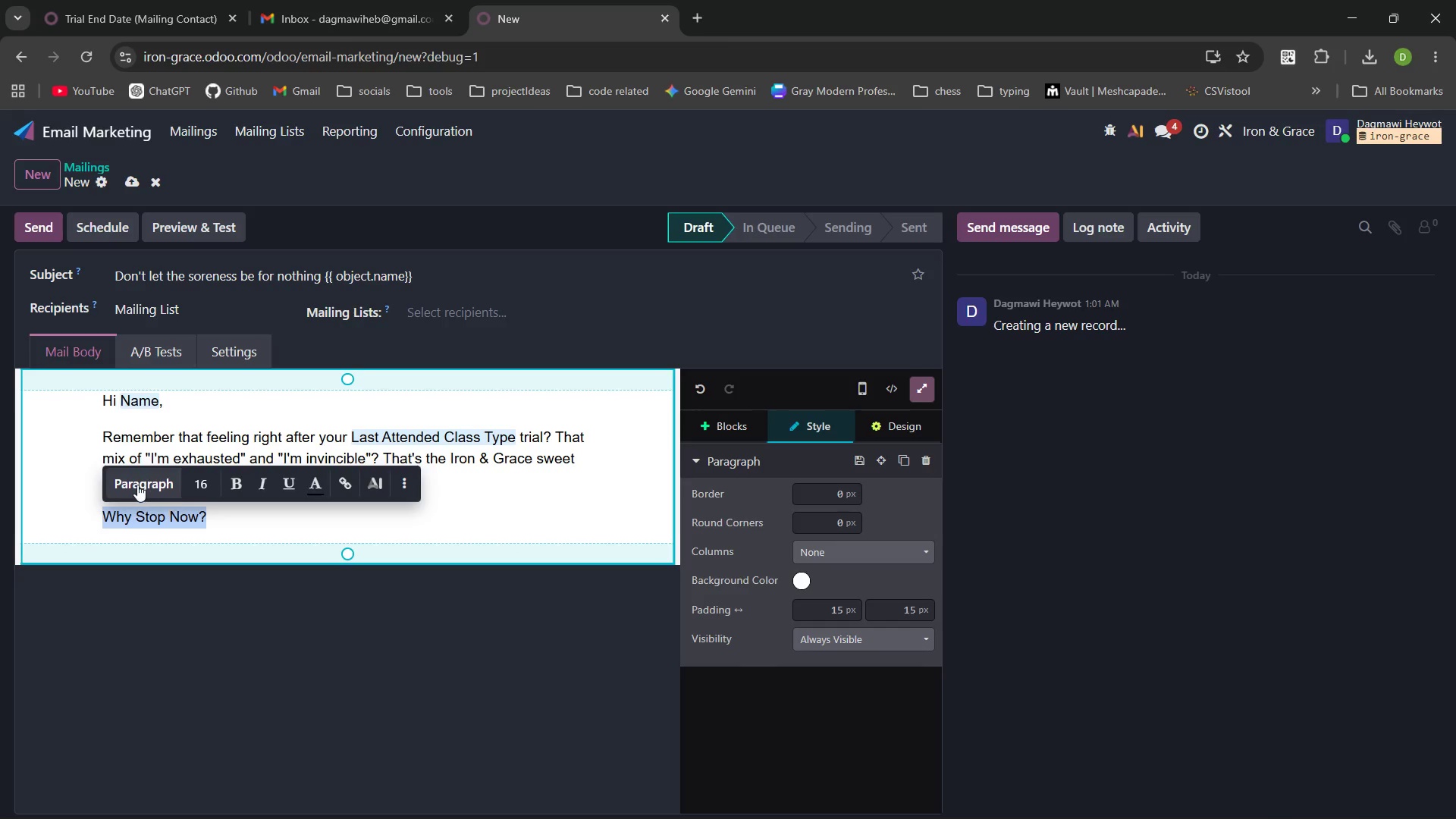 
left_click([137, 485])
 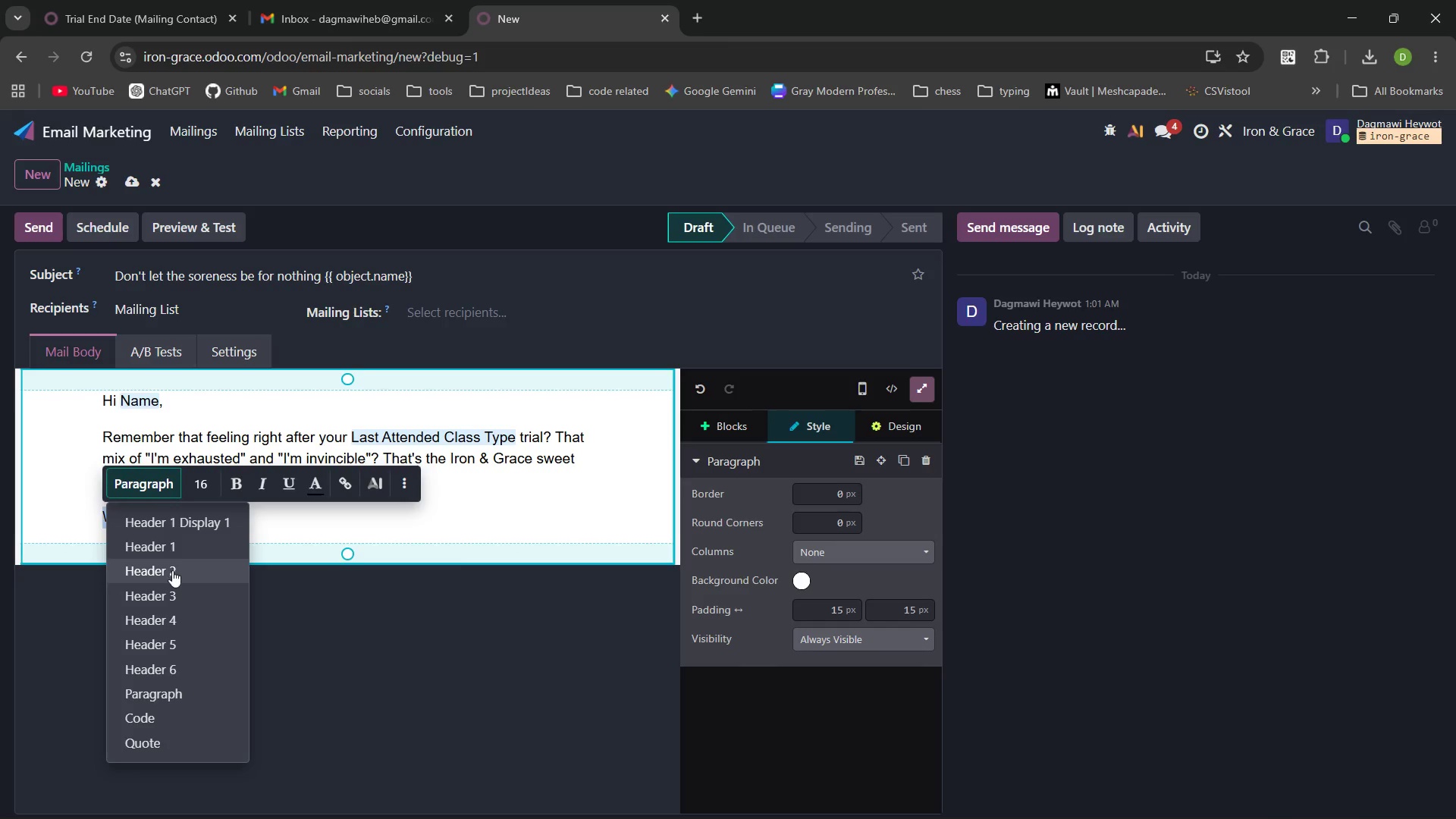 
left_click([171, 573])
 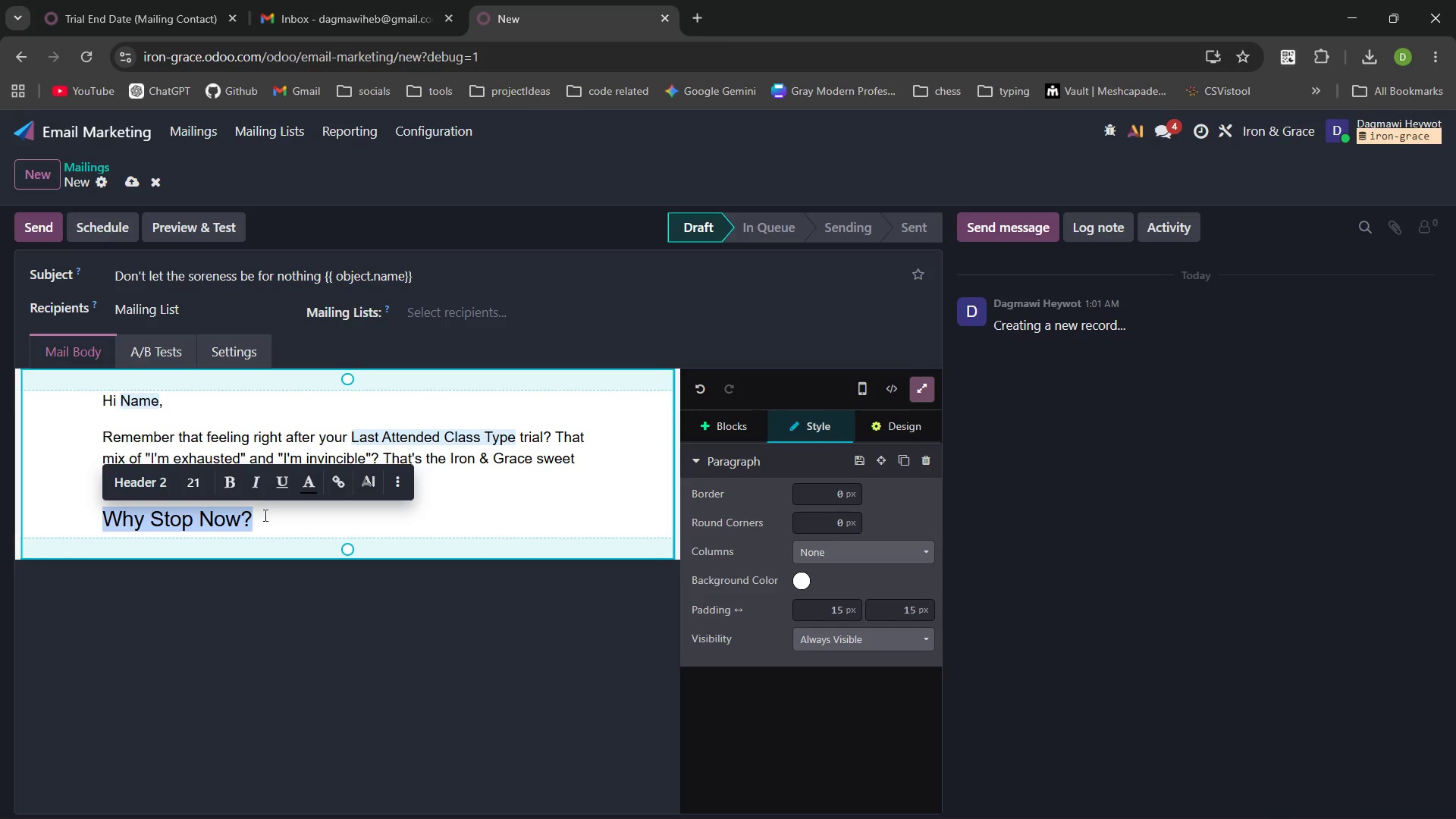 
left_click([259, 522])
 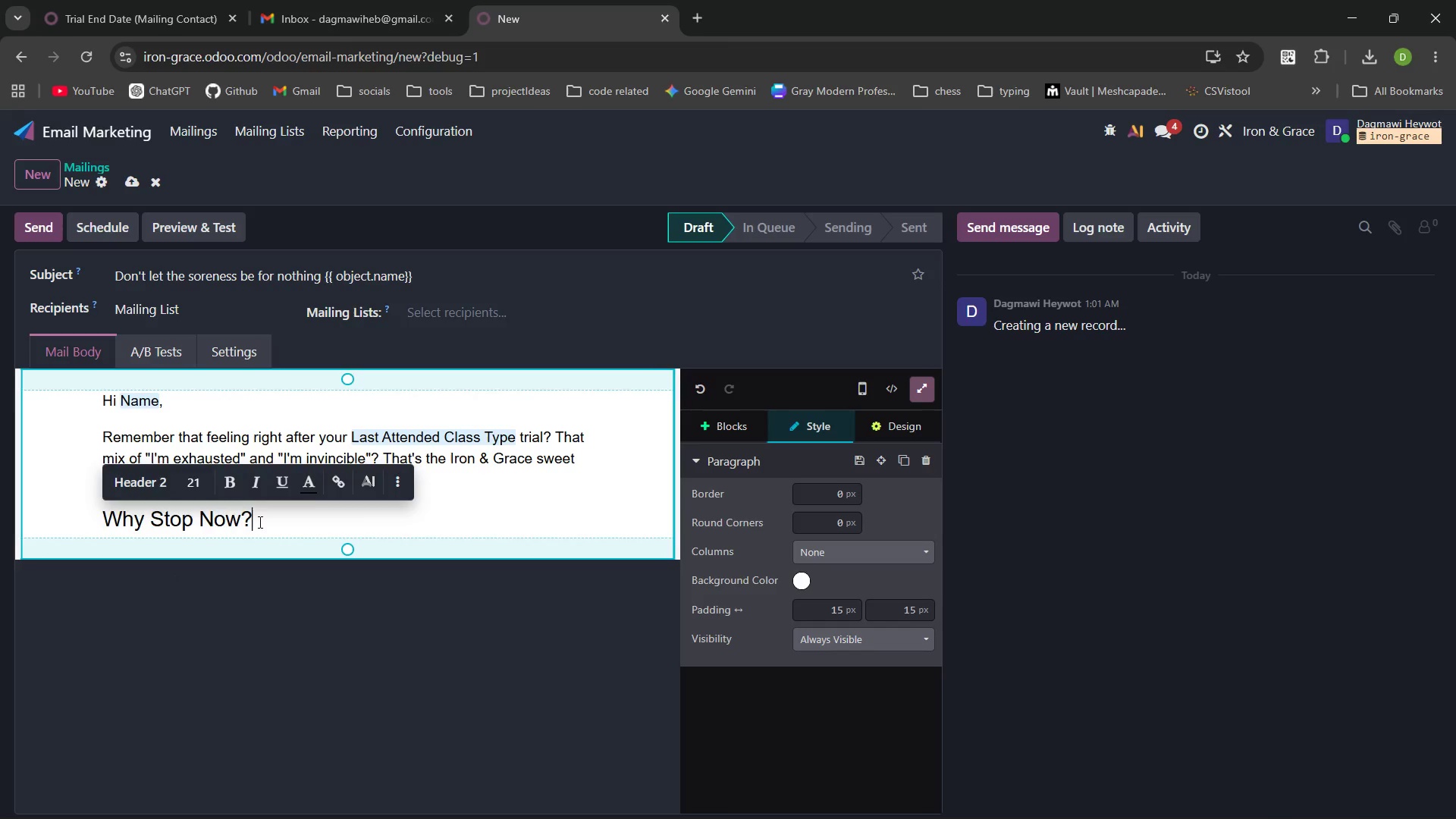 
key(Enter)
 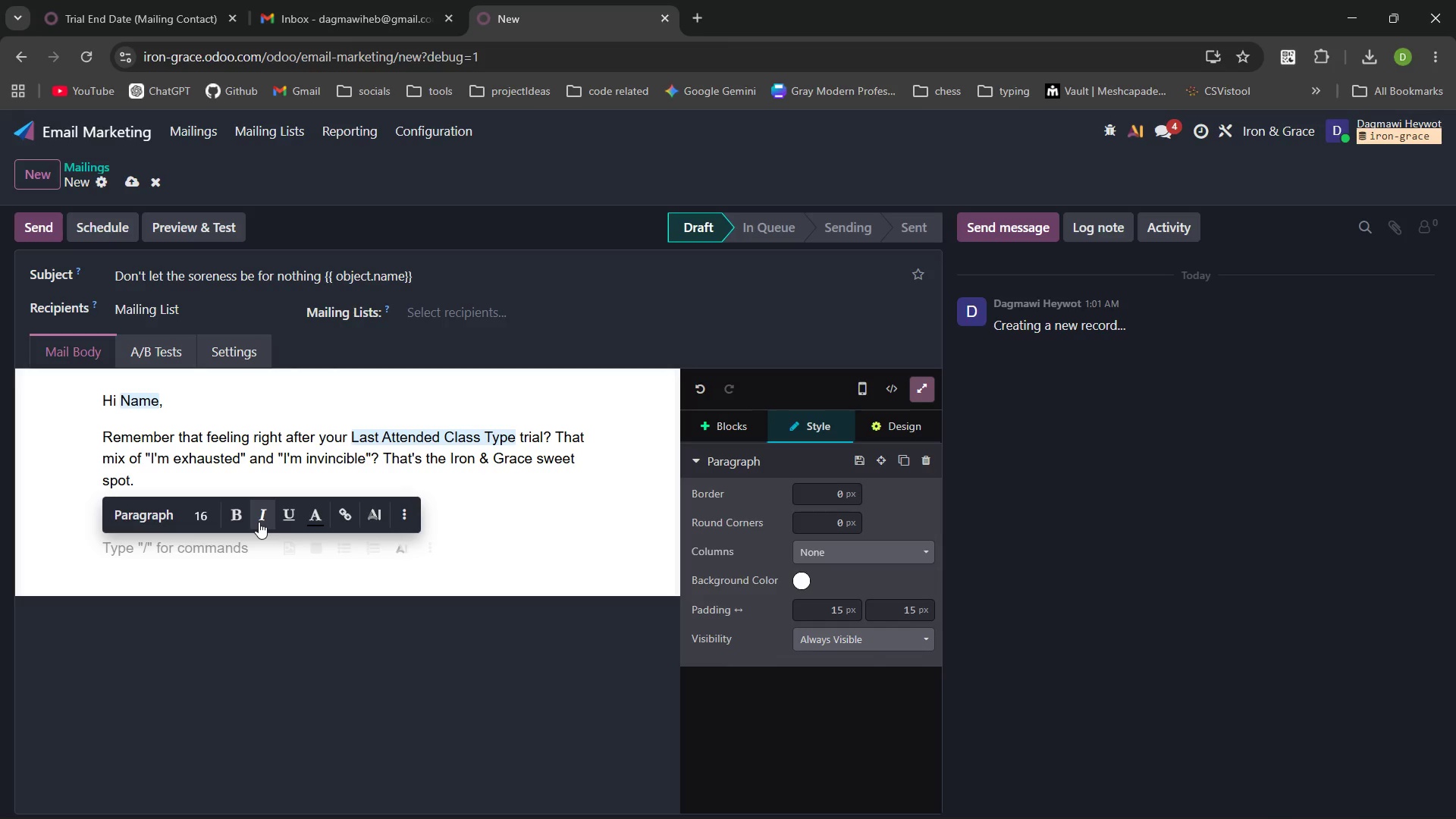 
type(Your first week was about breaking te ice. )
 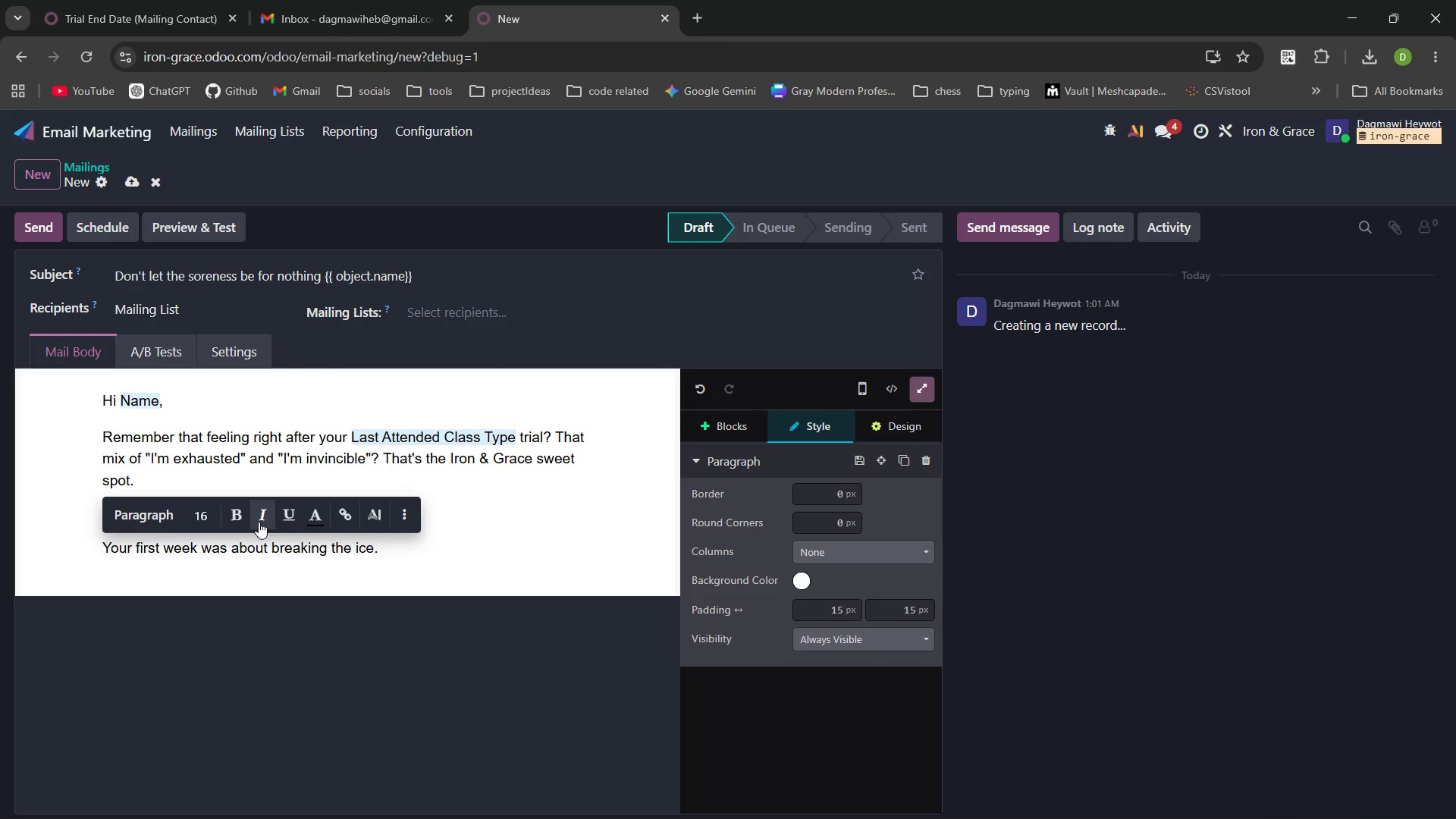 
hold_key(key=H, duration=5.51)
 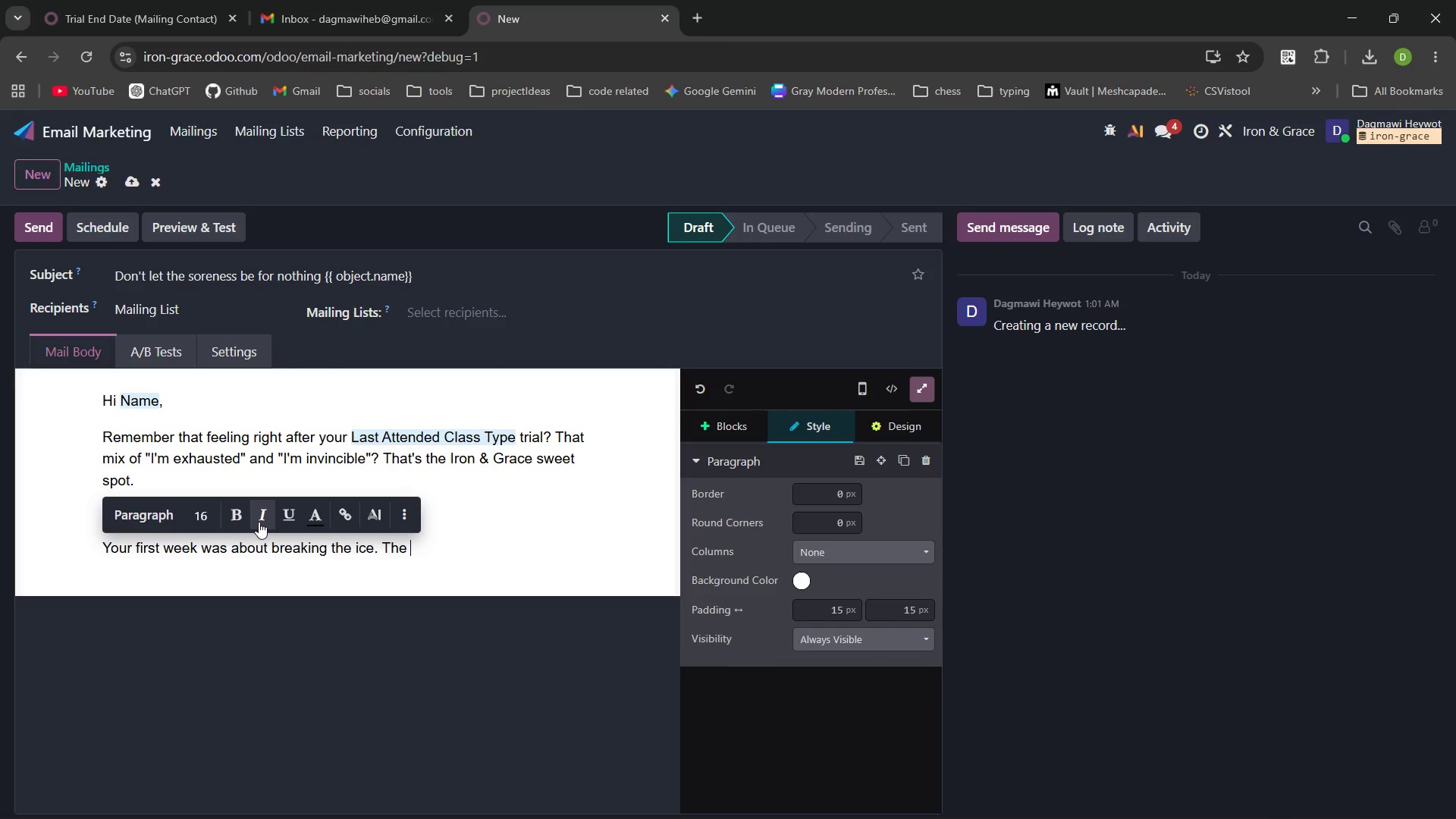 
type(Te real transformatin happens when the mom)
key(Backspace)
type(vement becomes econd nature. )
 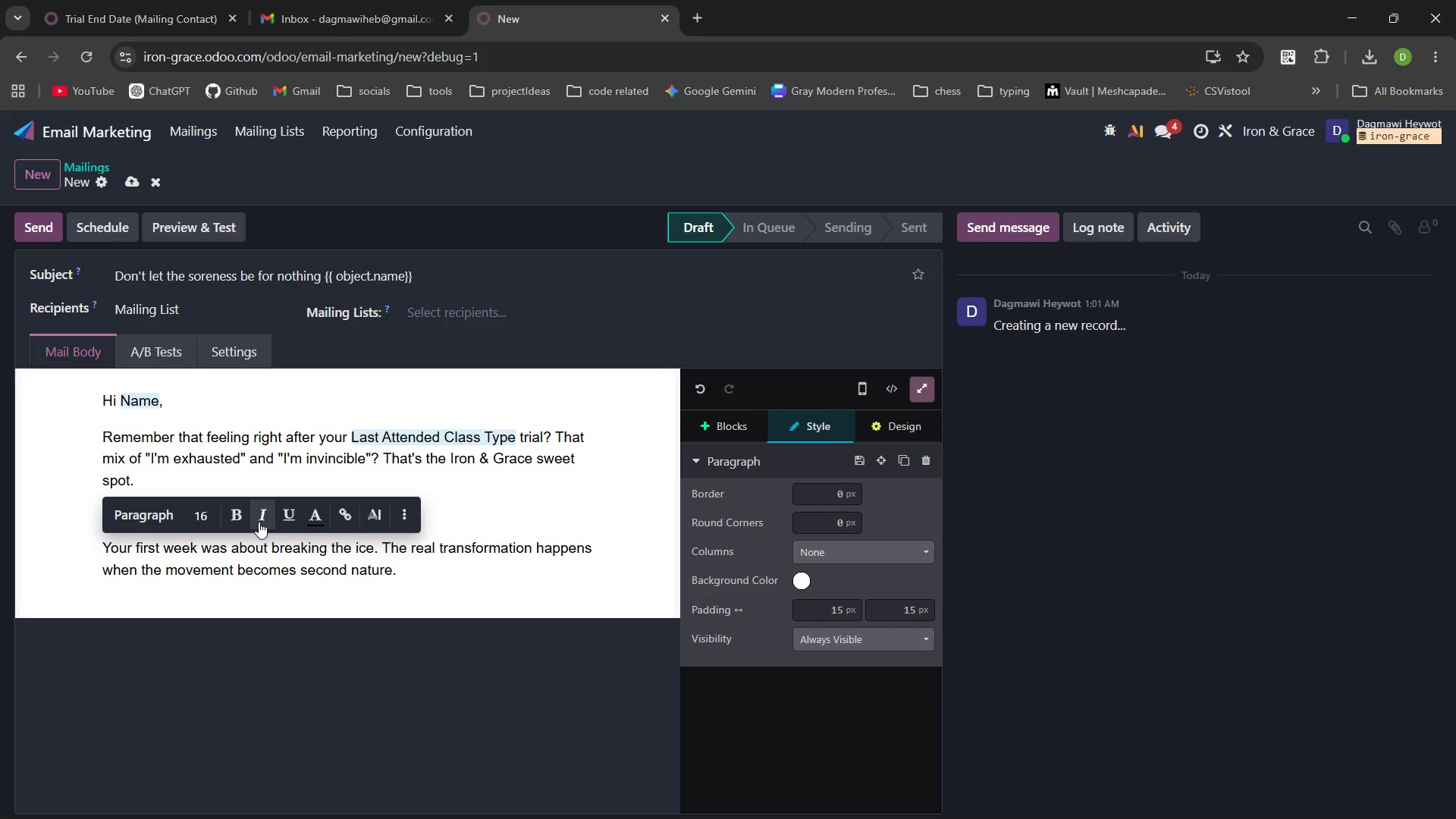 
left_click([405, 572])
 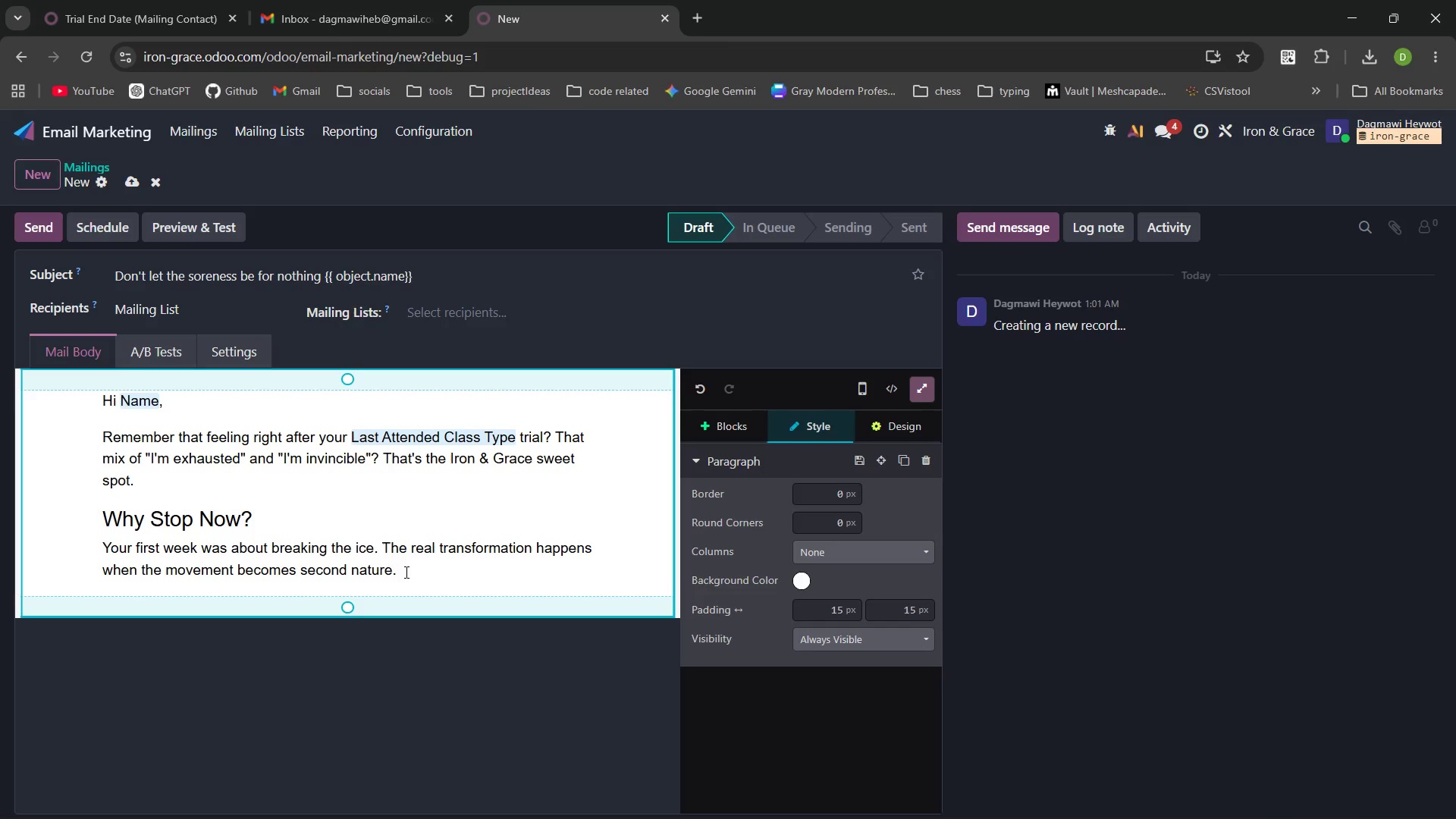 
wait(24.91)
 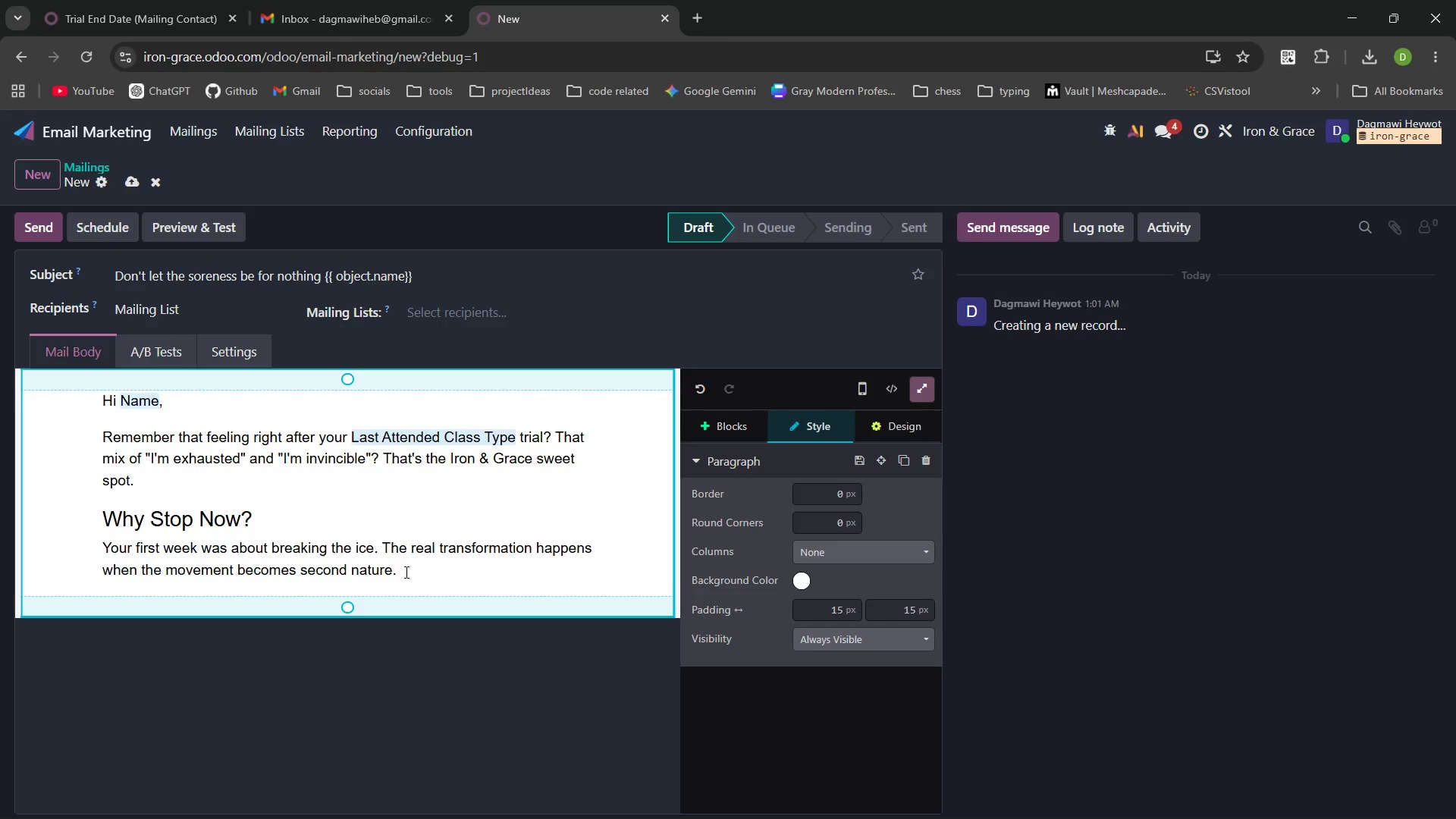 
left_click([105, 397])
 